 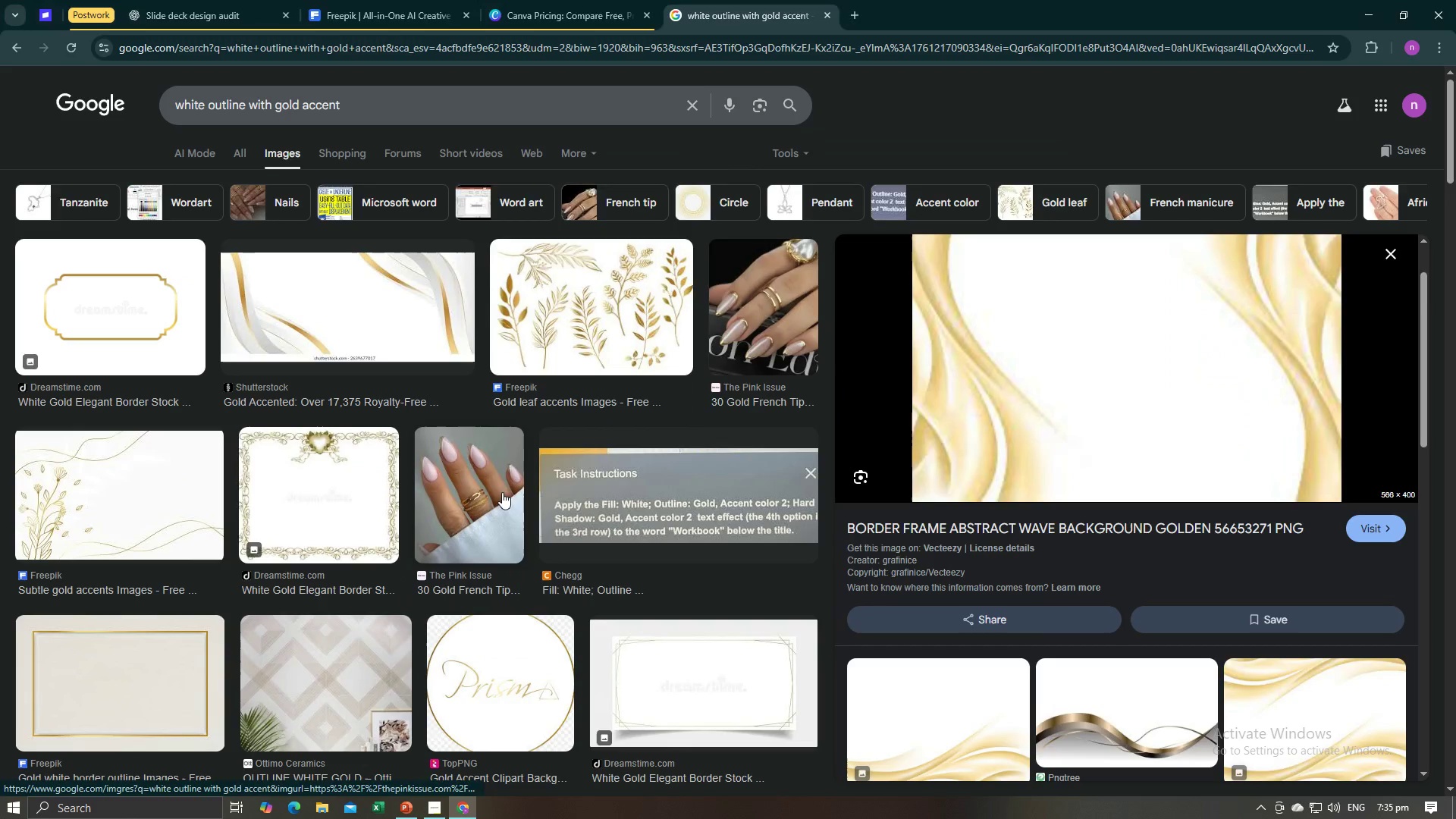 
key(Alt+Tab)
 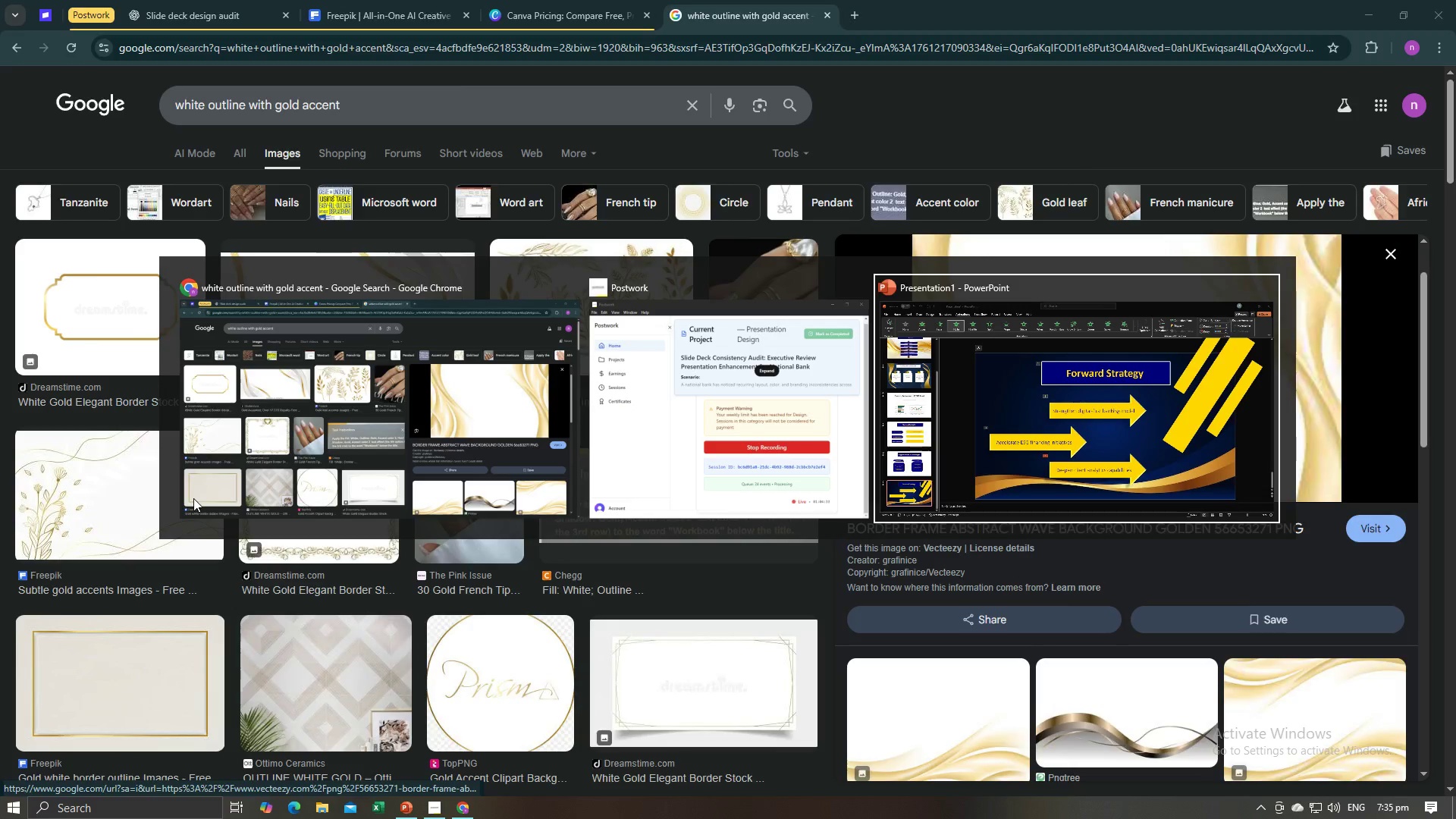 
key(Alt+Tab)
 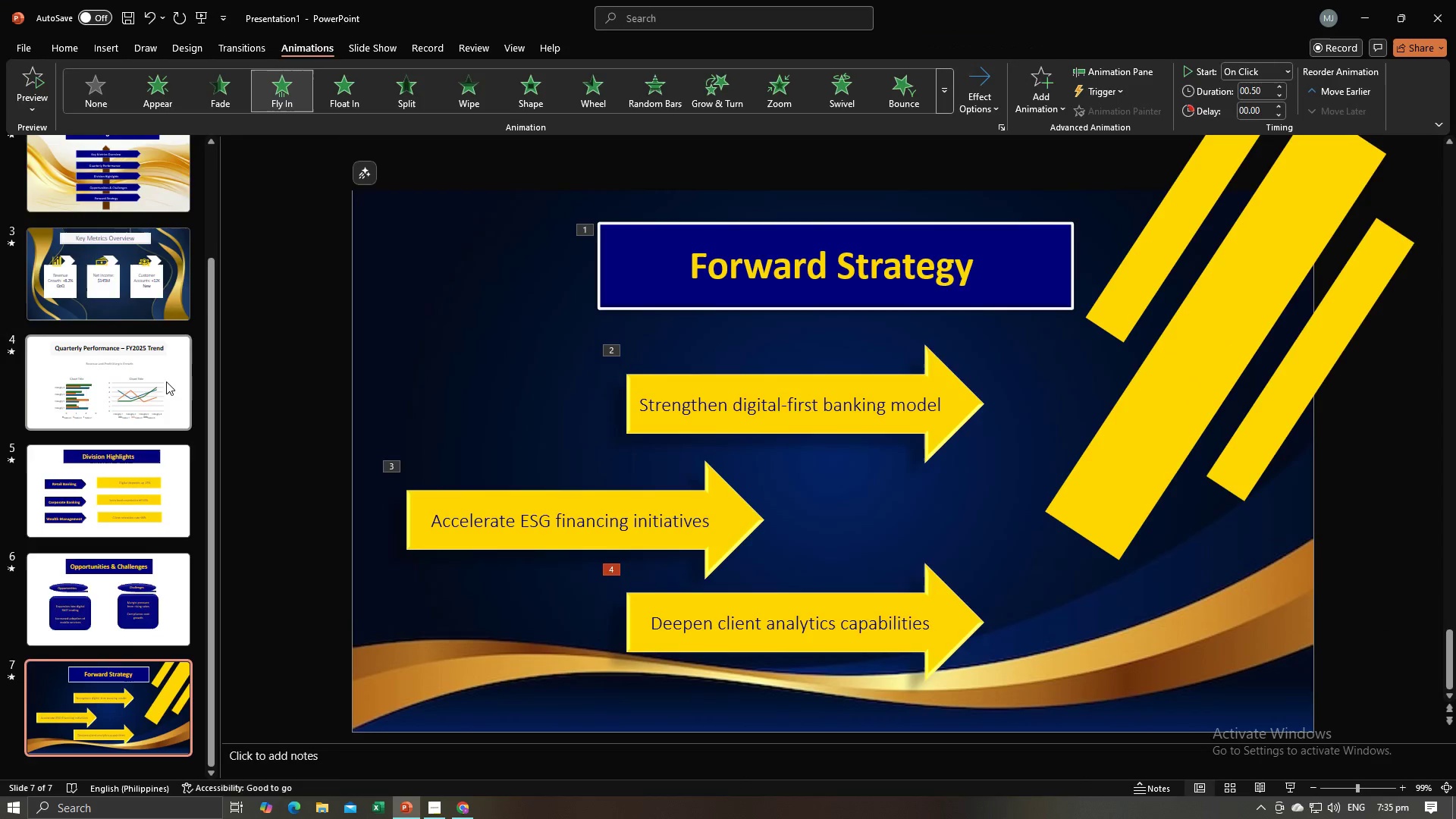 
scroll: coordinate [186, 409], scroll_direction: up, amount: 4.0
 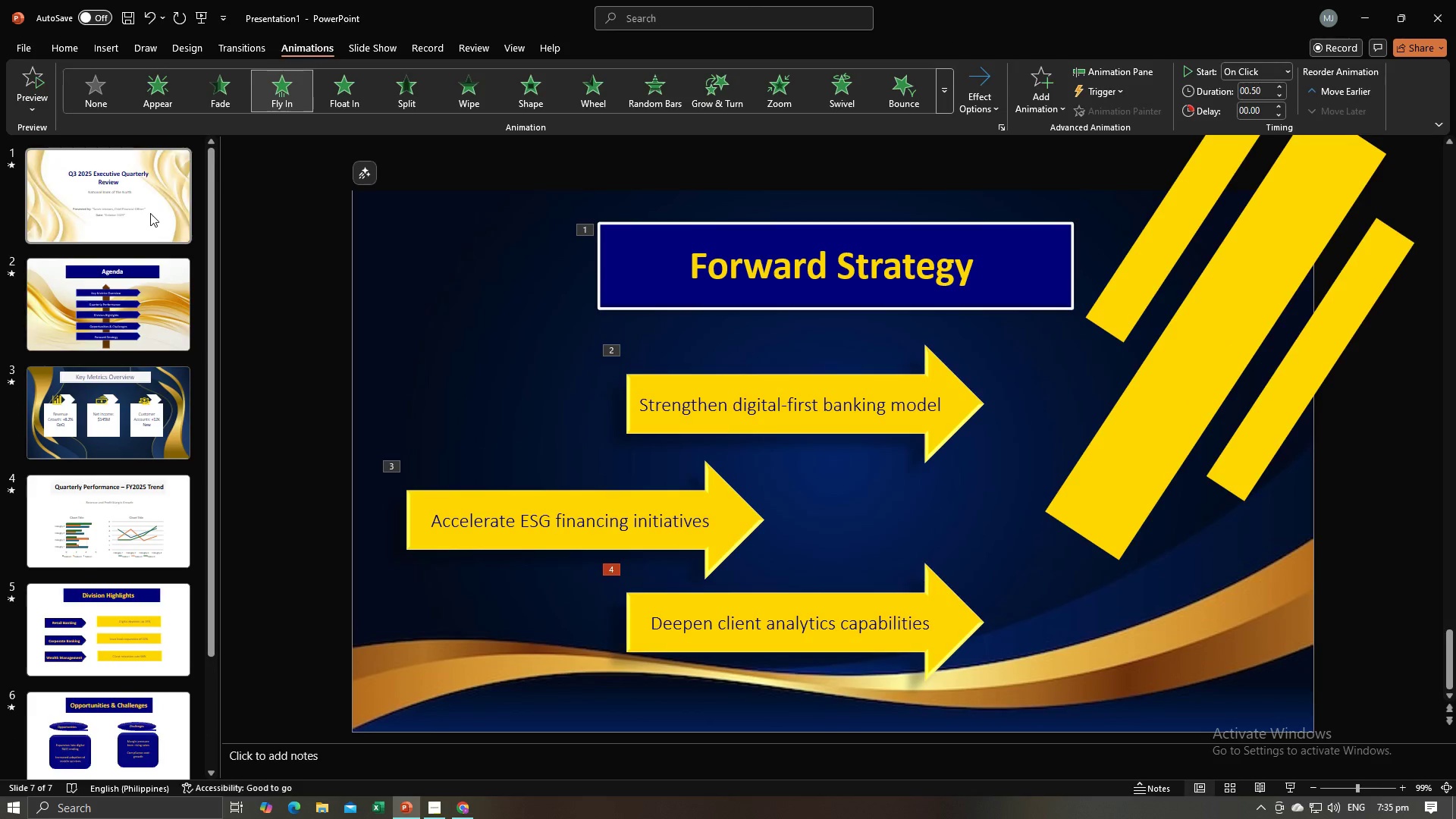 
left_click([150, 213])
 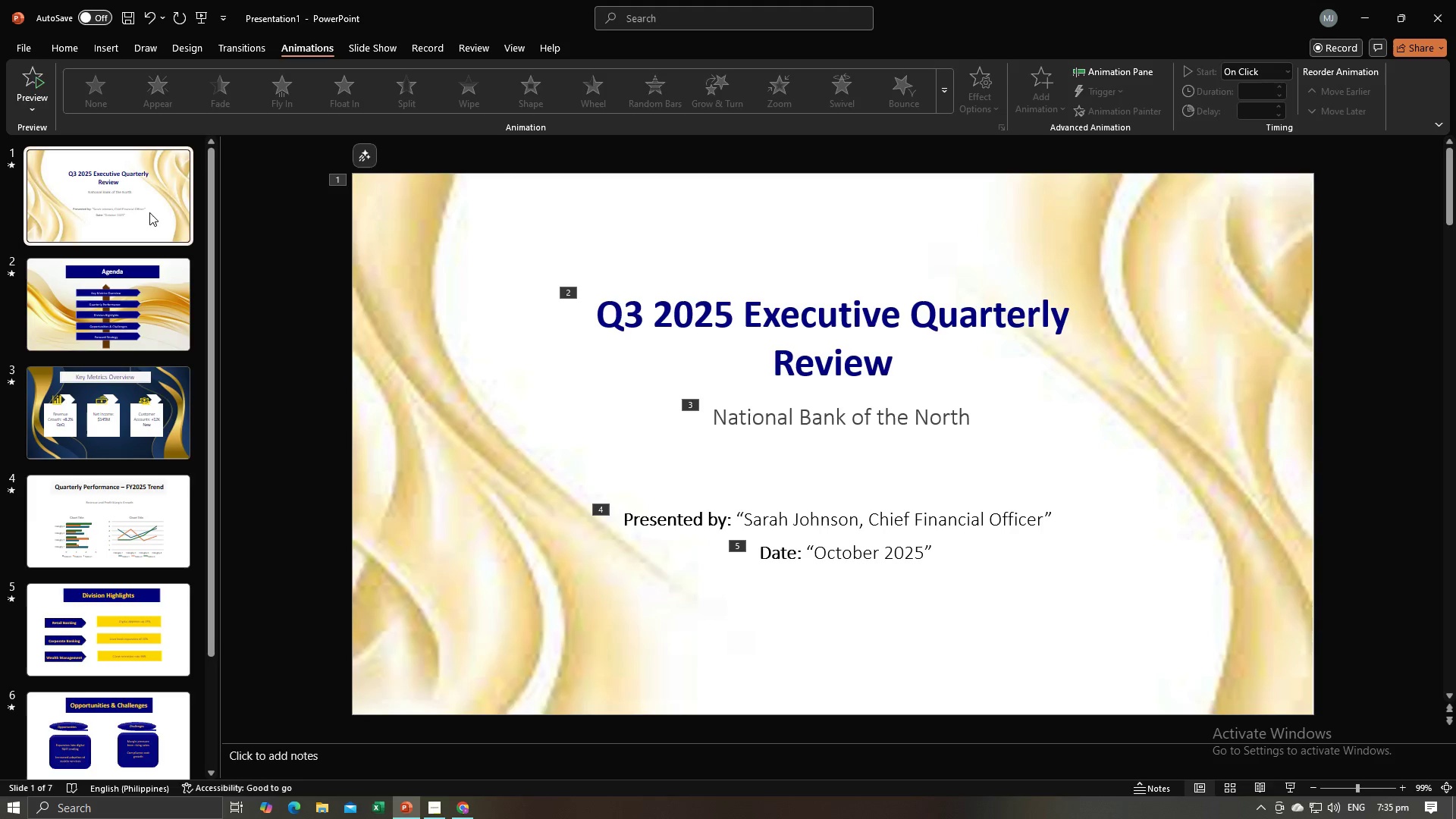 
key(Control+A)
 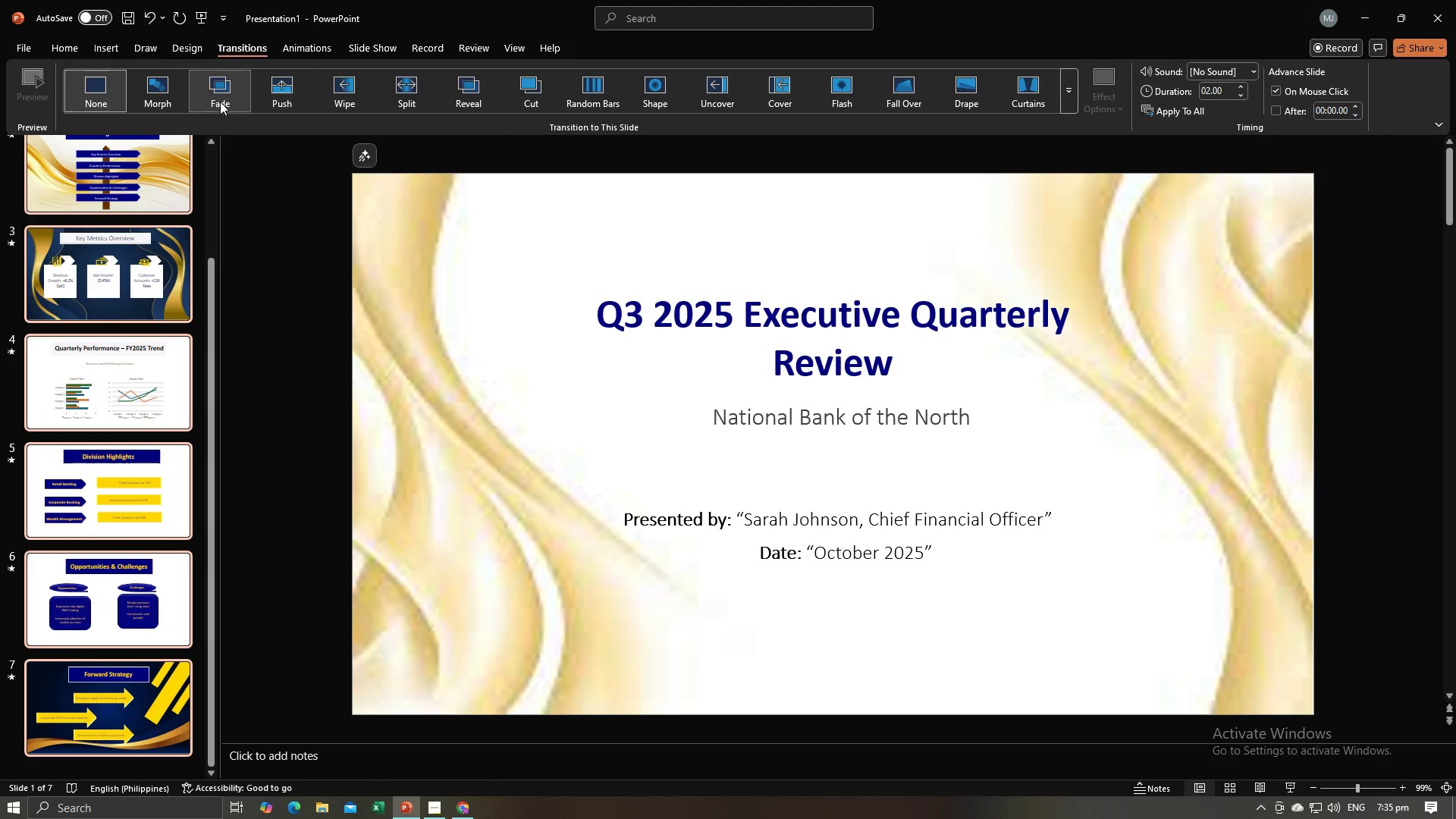 
left_click([180, 99])
 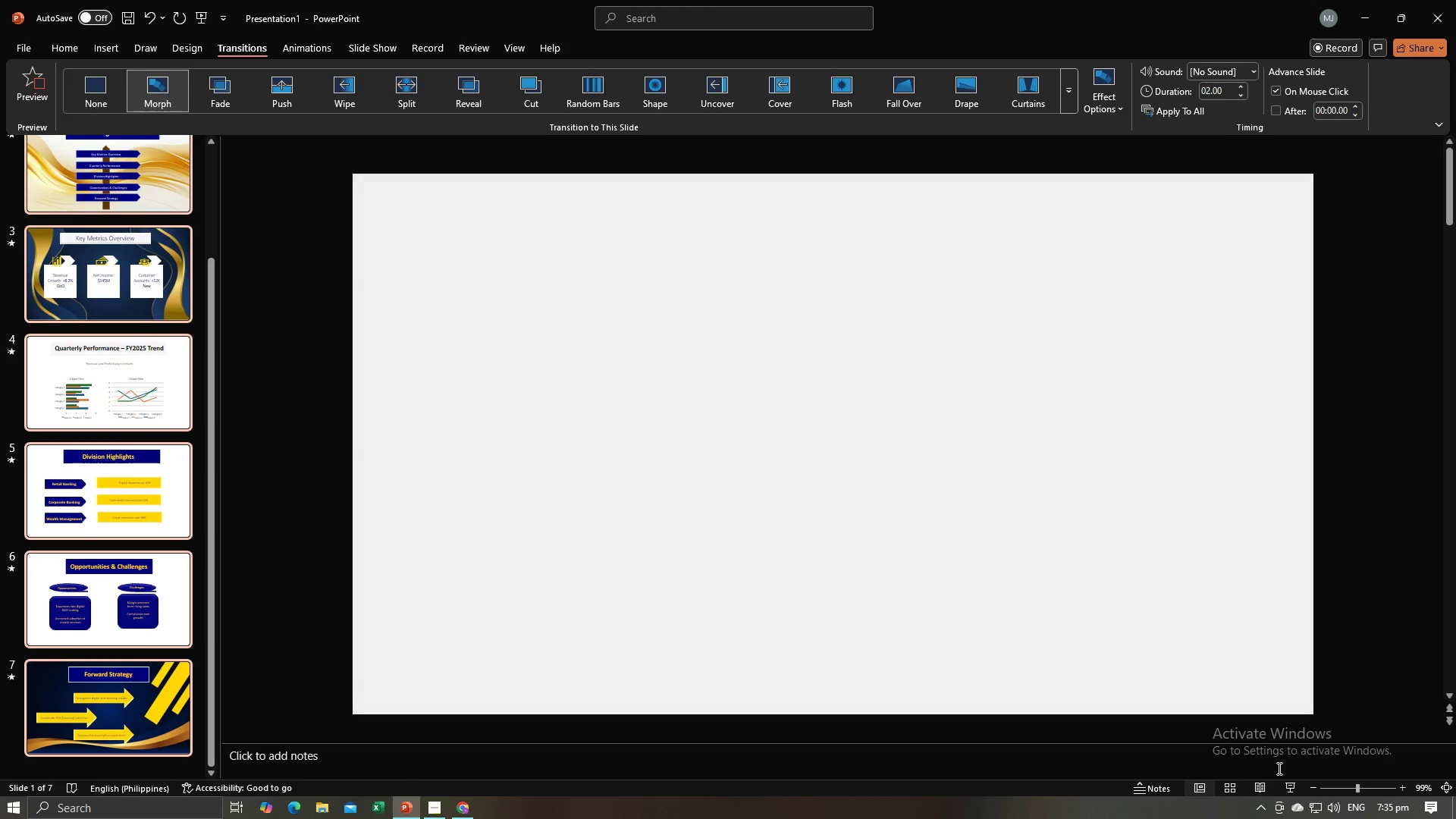 
left_click([1285, 787])
 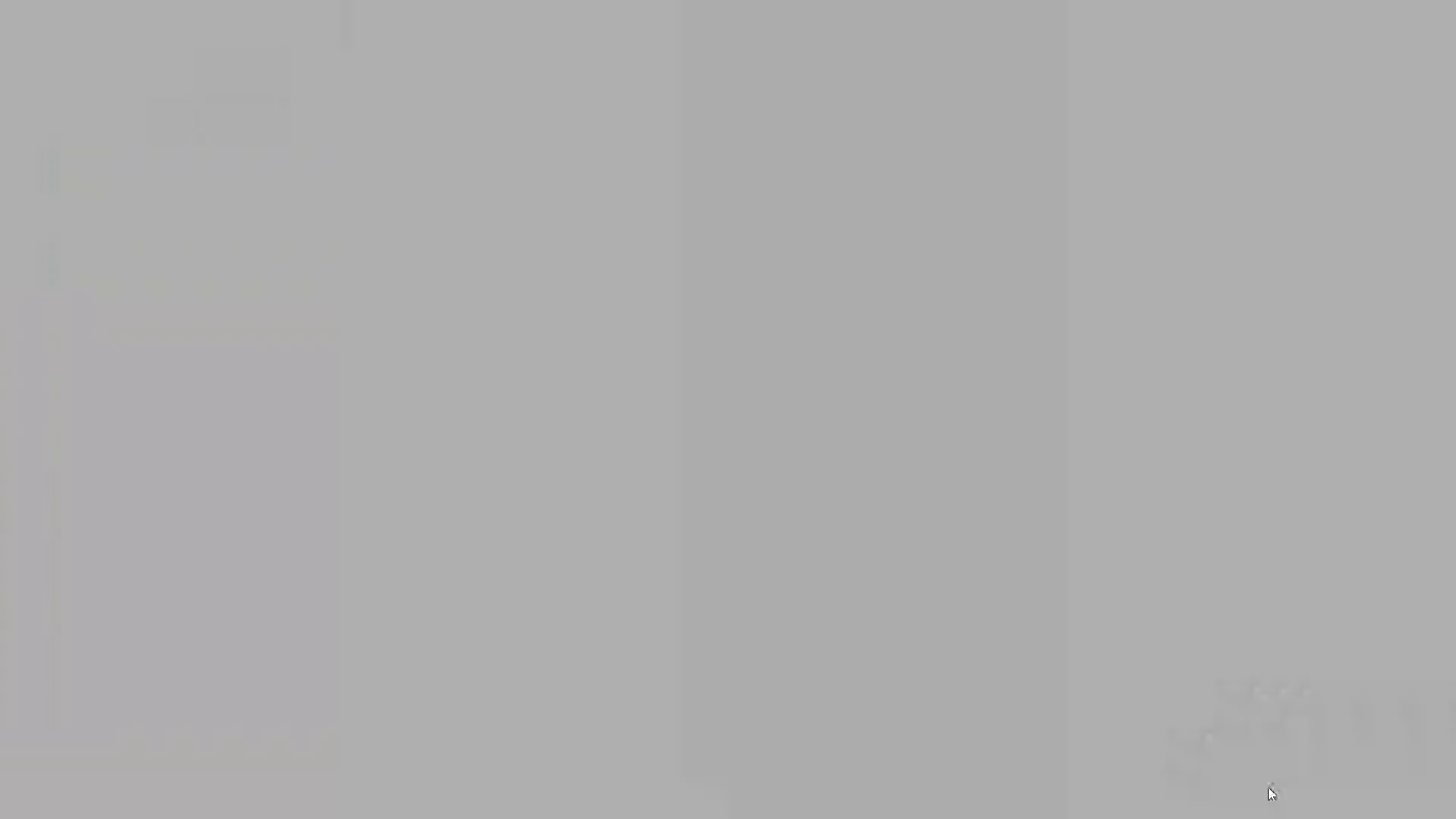 
key(ArrowRight)
 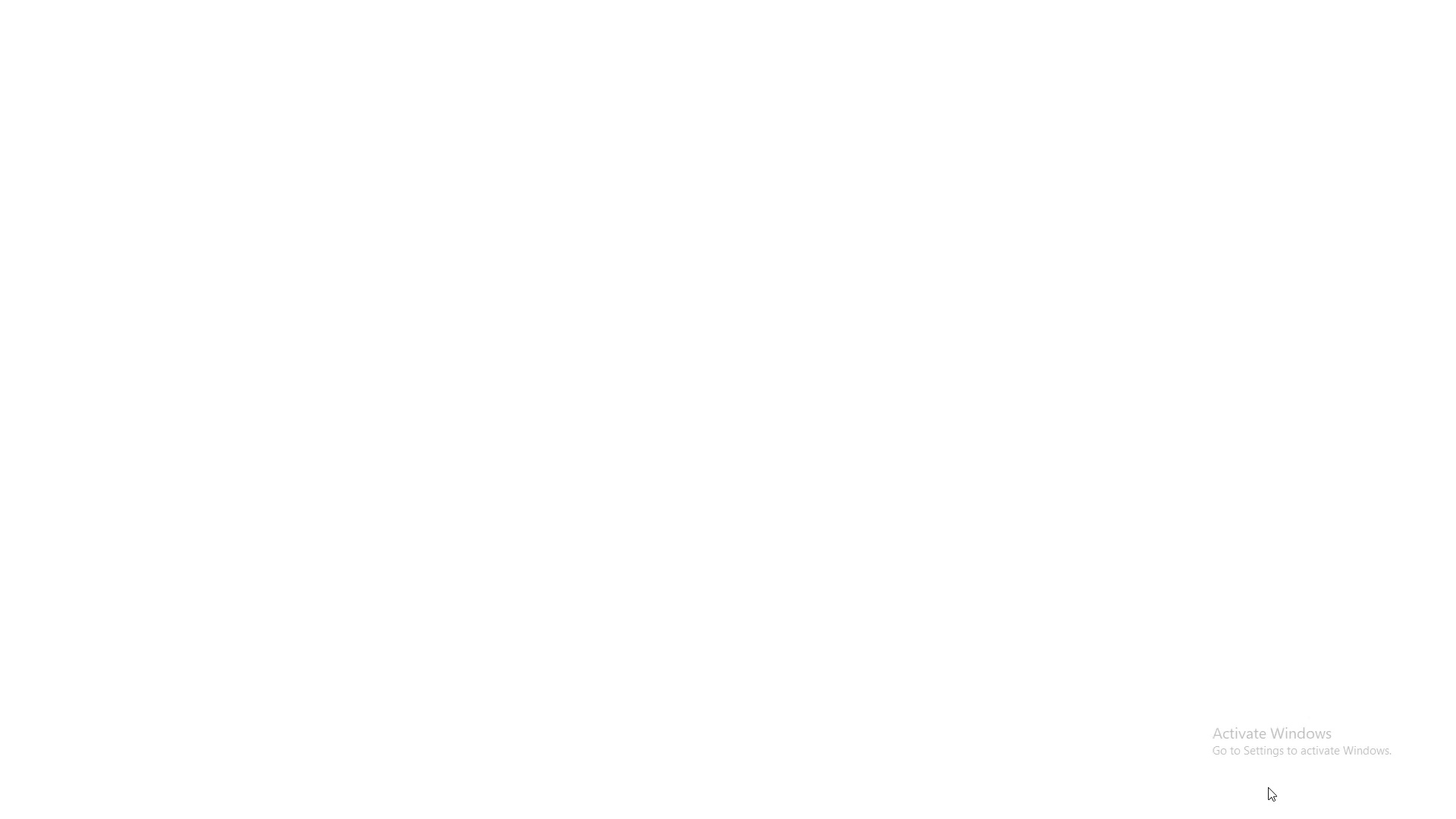 
key(ArrowRight)
 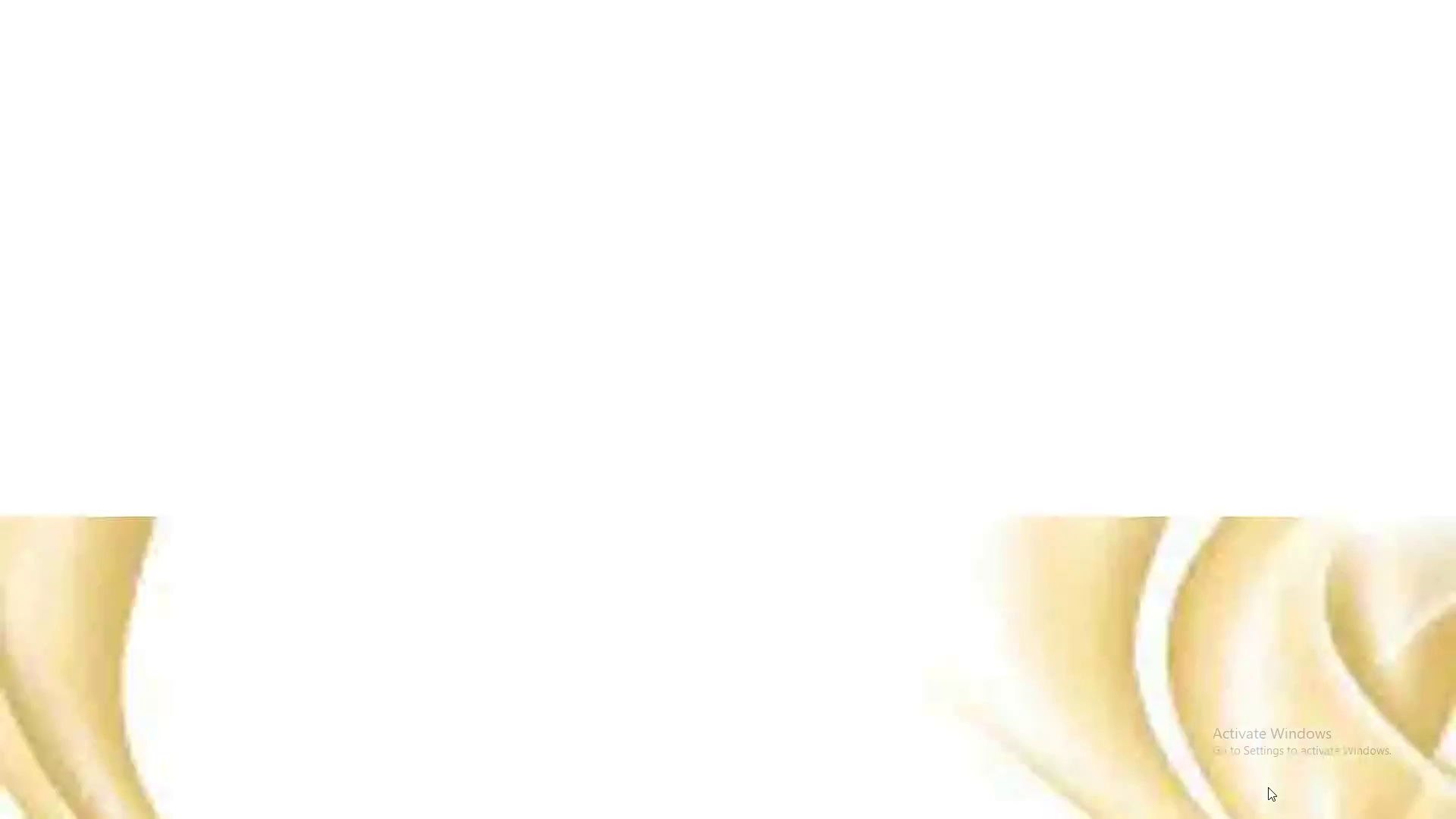 
key(ArrowRight)
 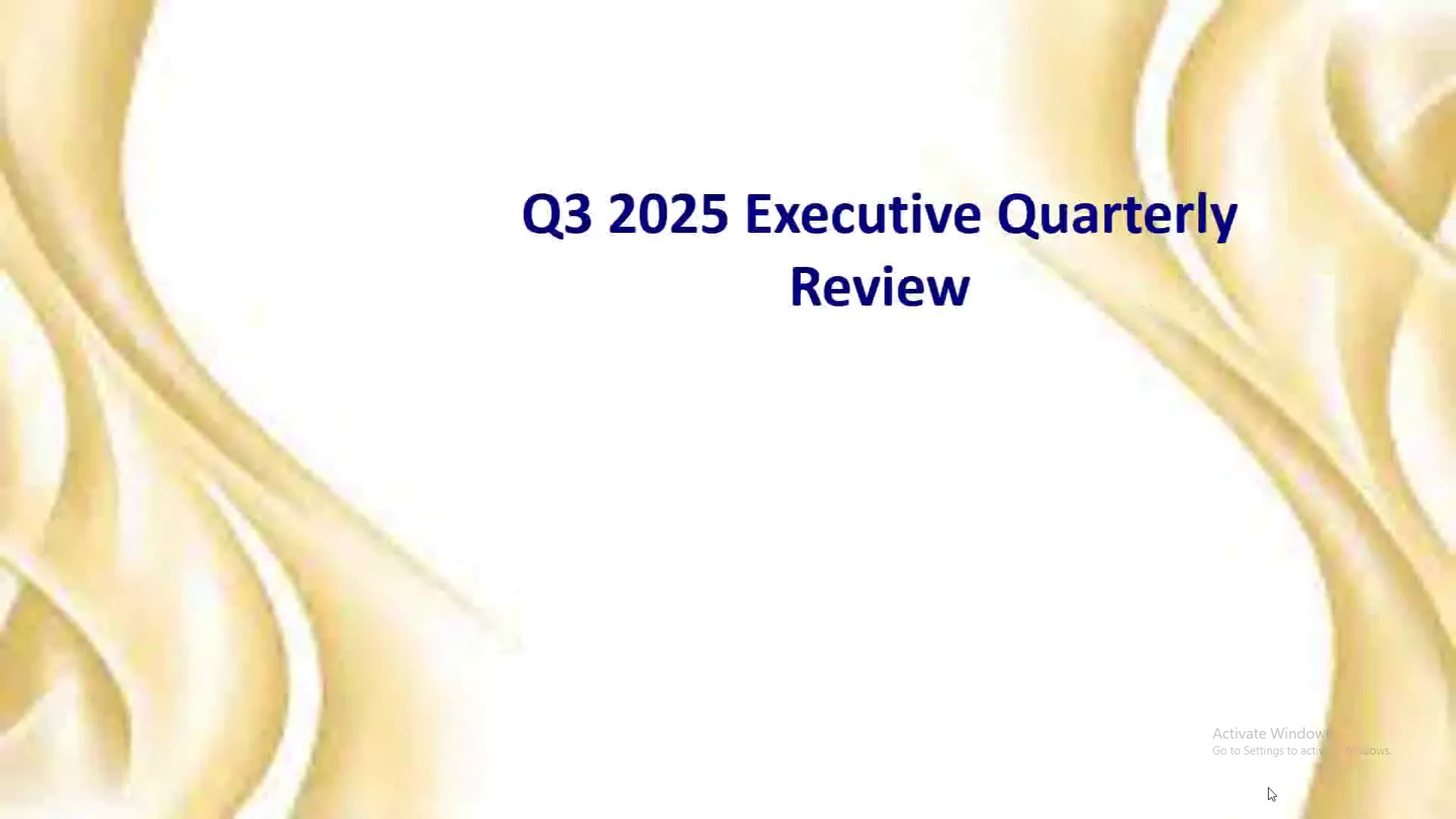 
key(ArrowRight)
 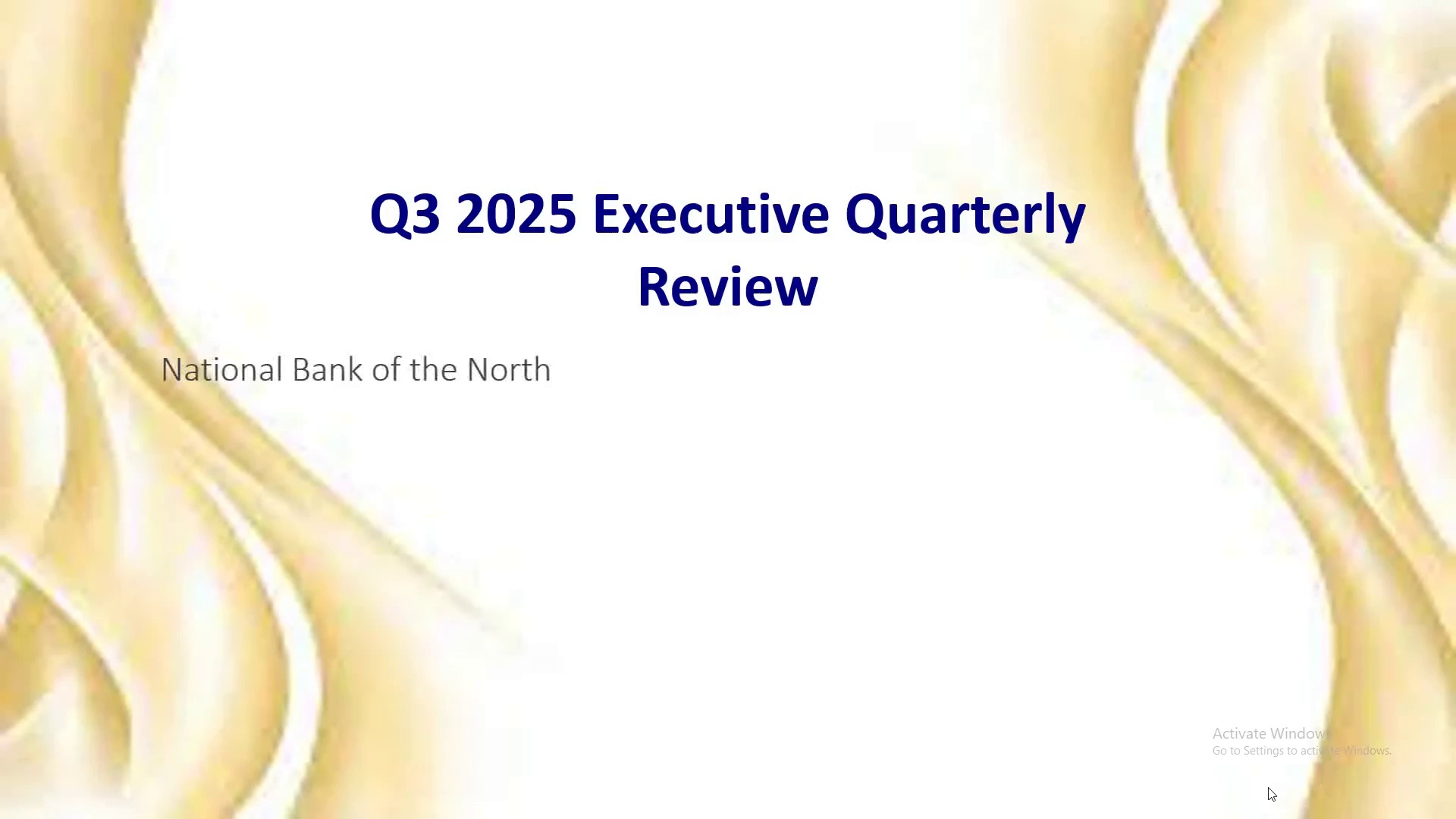 
key(ArrowRight)
 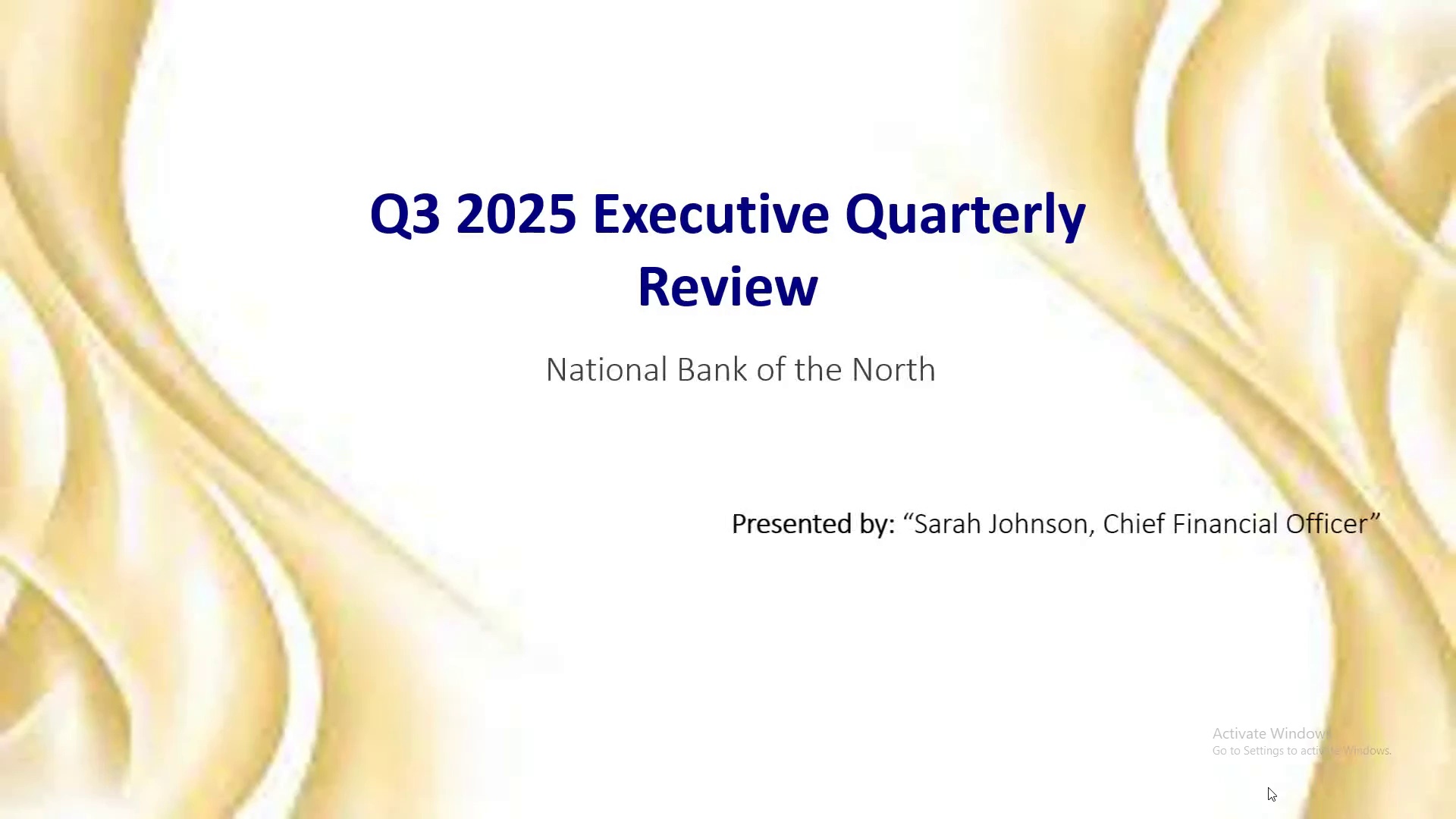 
key(ArrowRight)
 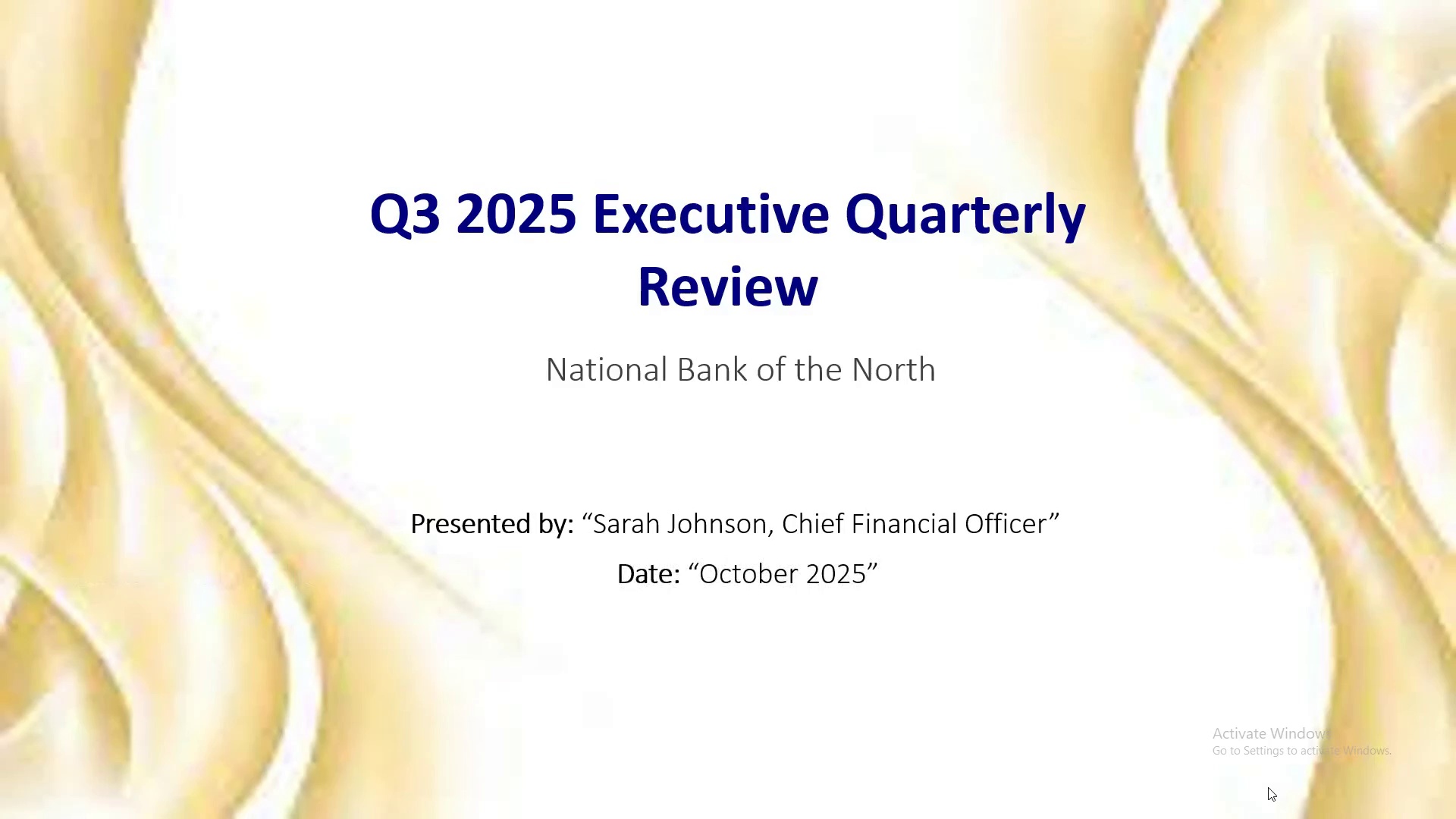 
key(ArrowRight)
 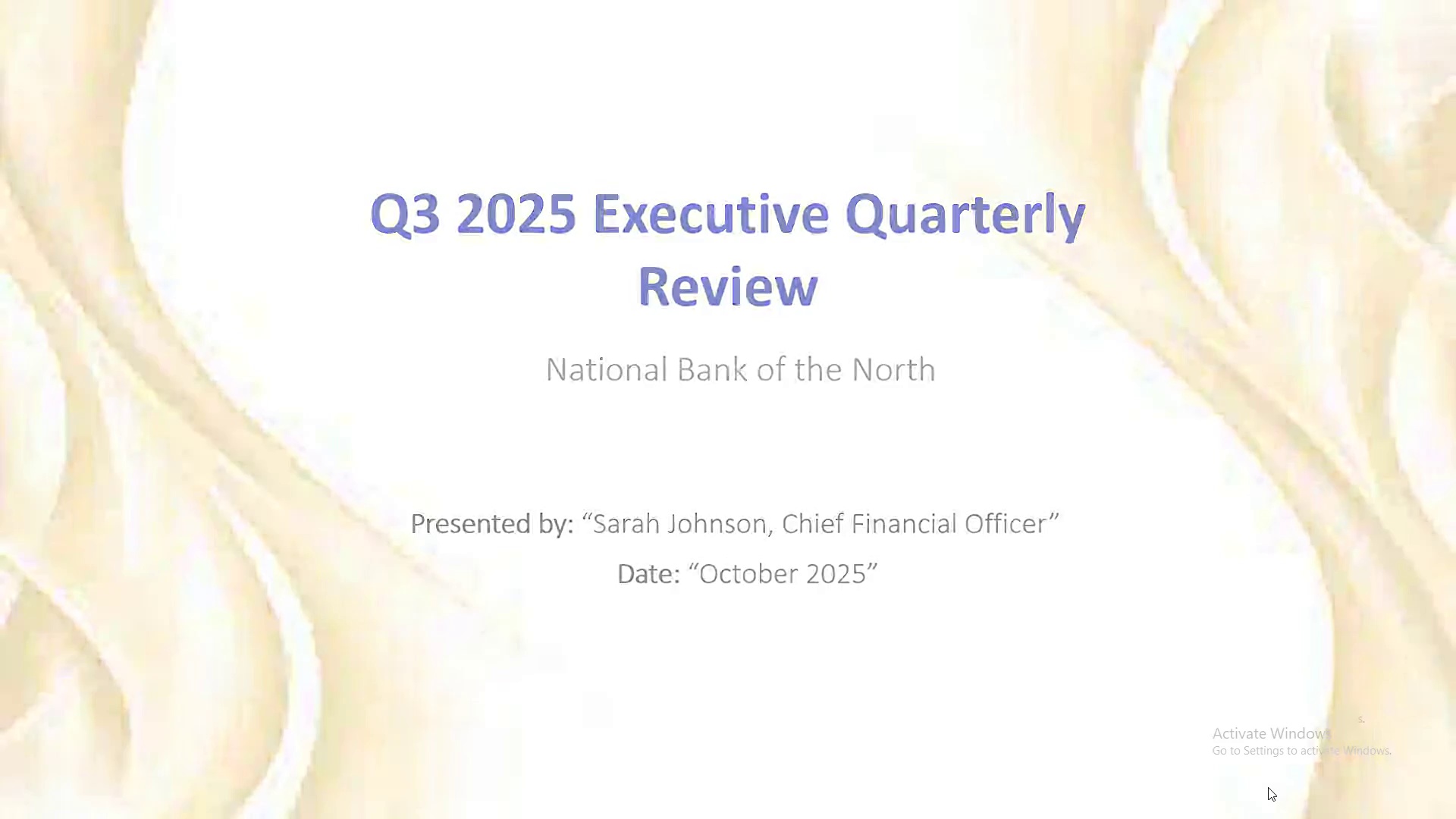 
key(ArrowRight)
 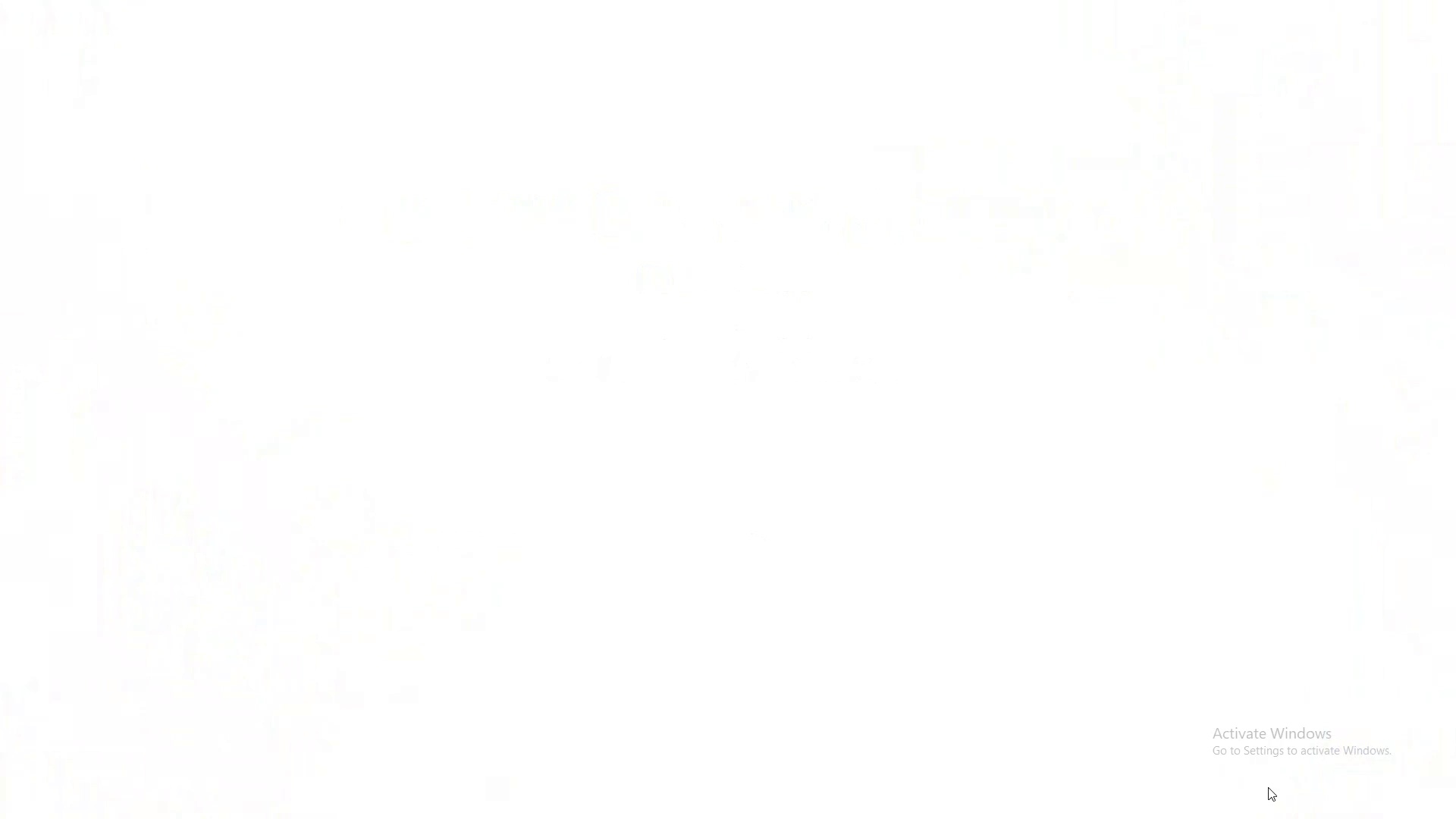 
key(ArrowRight)
 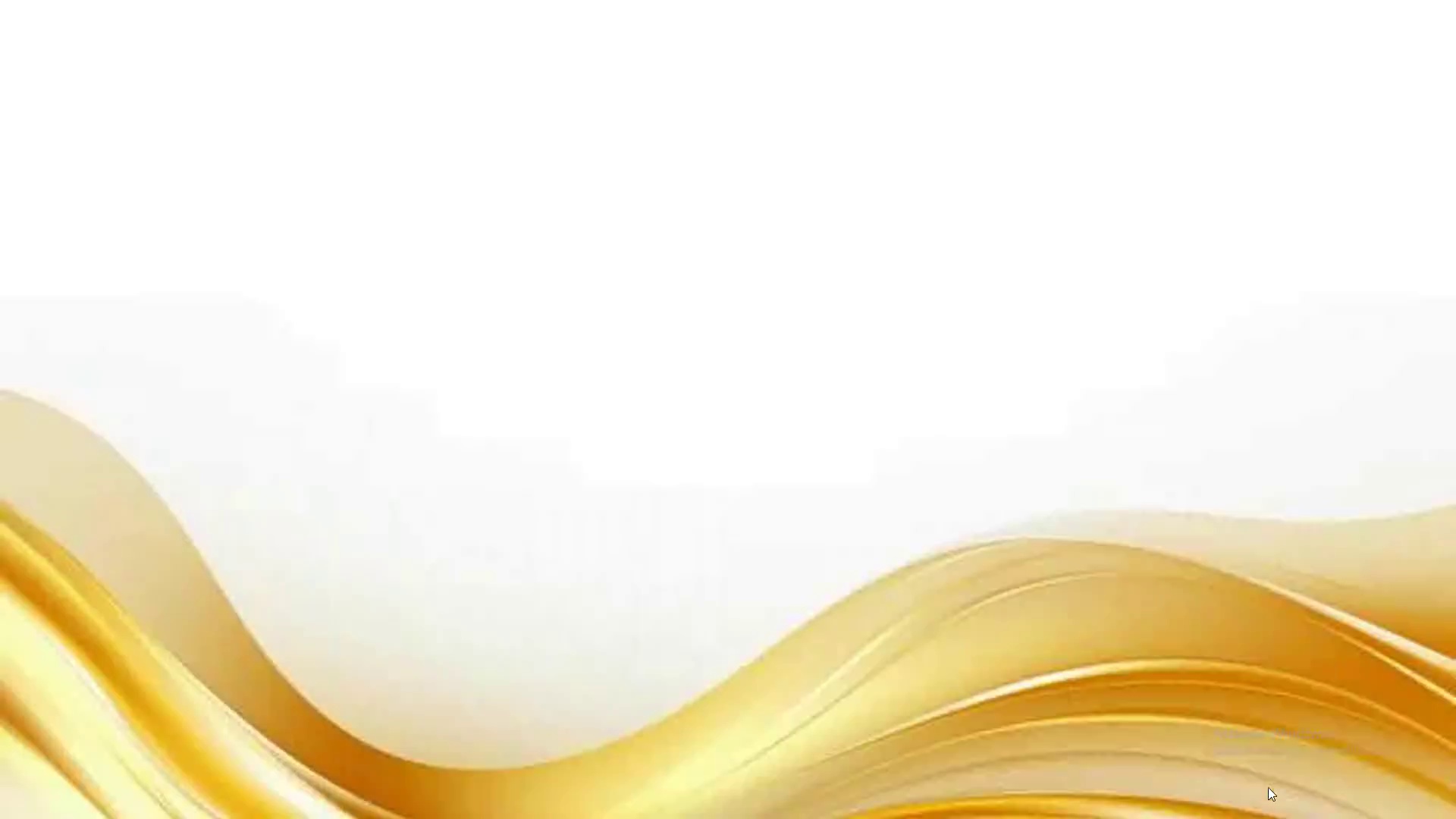 
key(ArrowRight)
 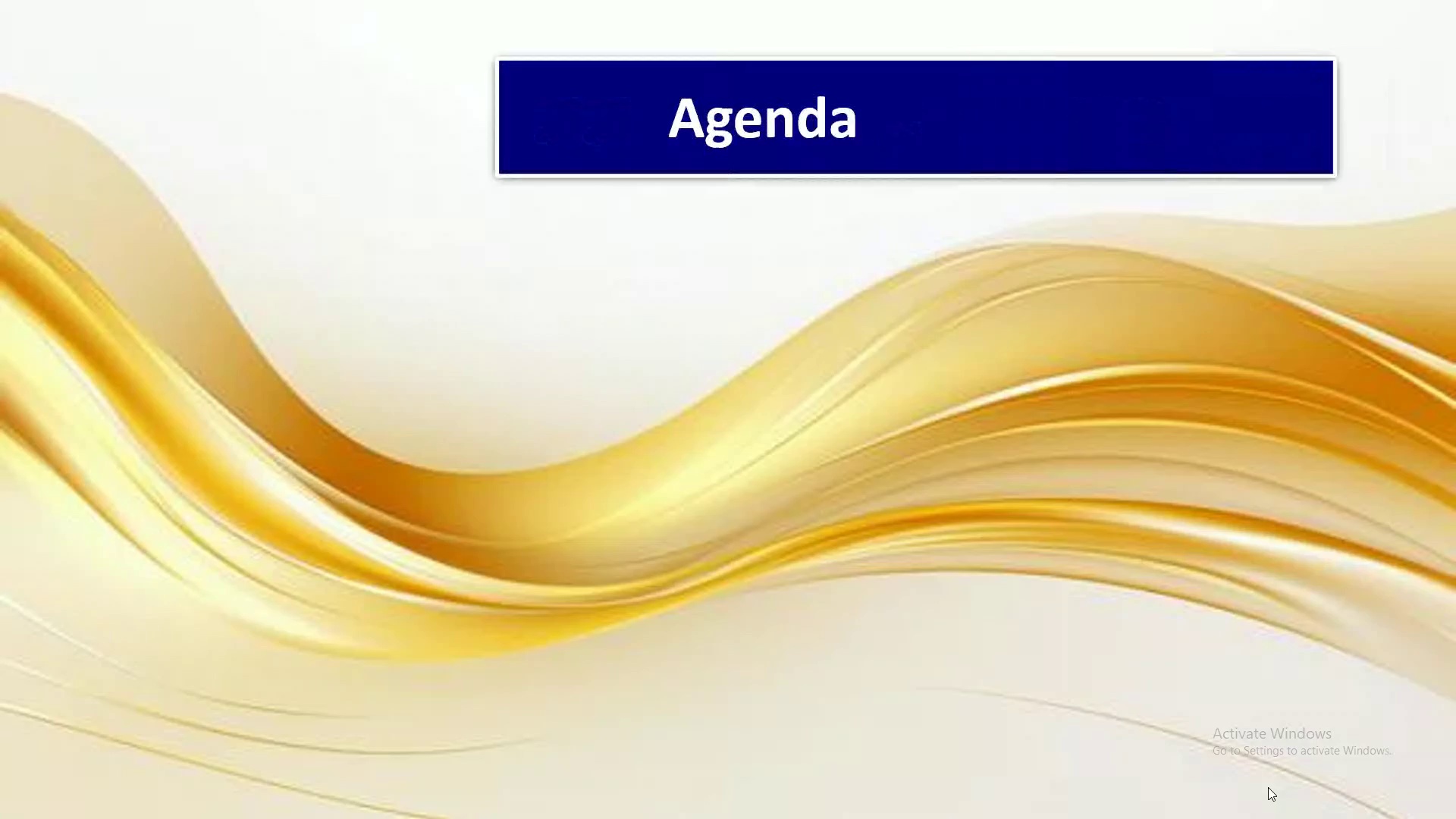 
key(ArrowRight)
 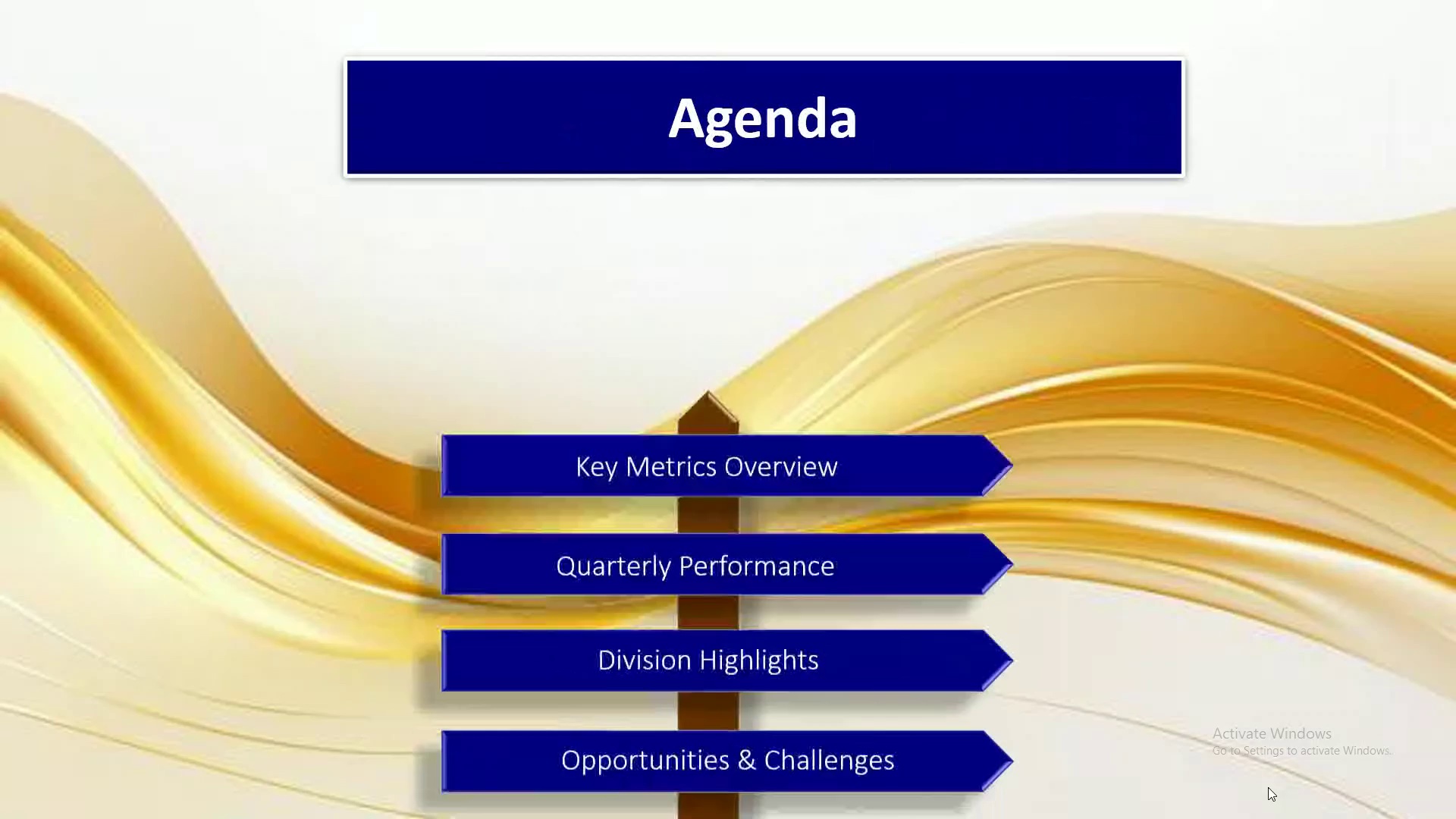 
key(ArrowRight)
 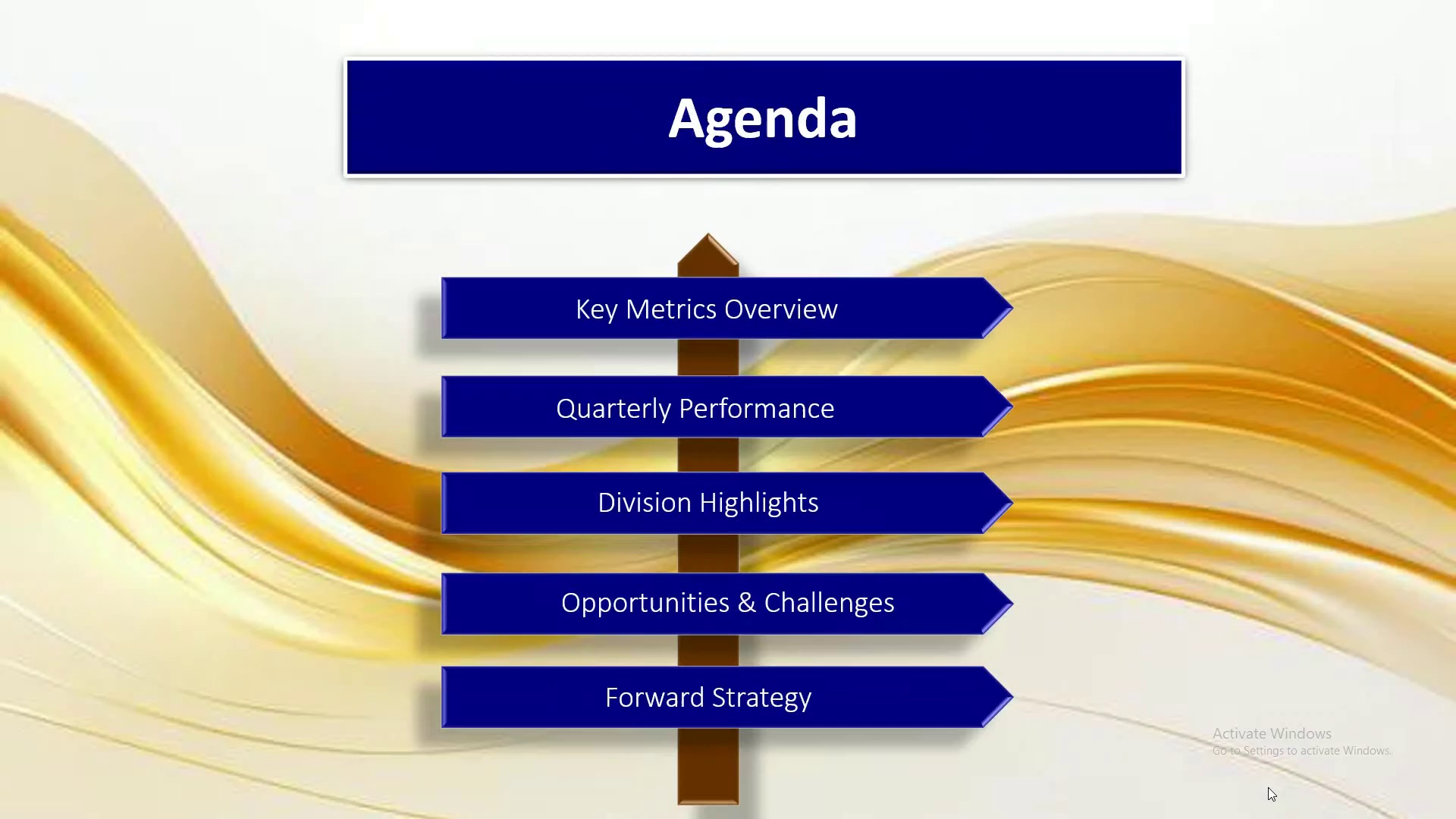 
key(ArrowRight)
 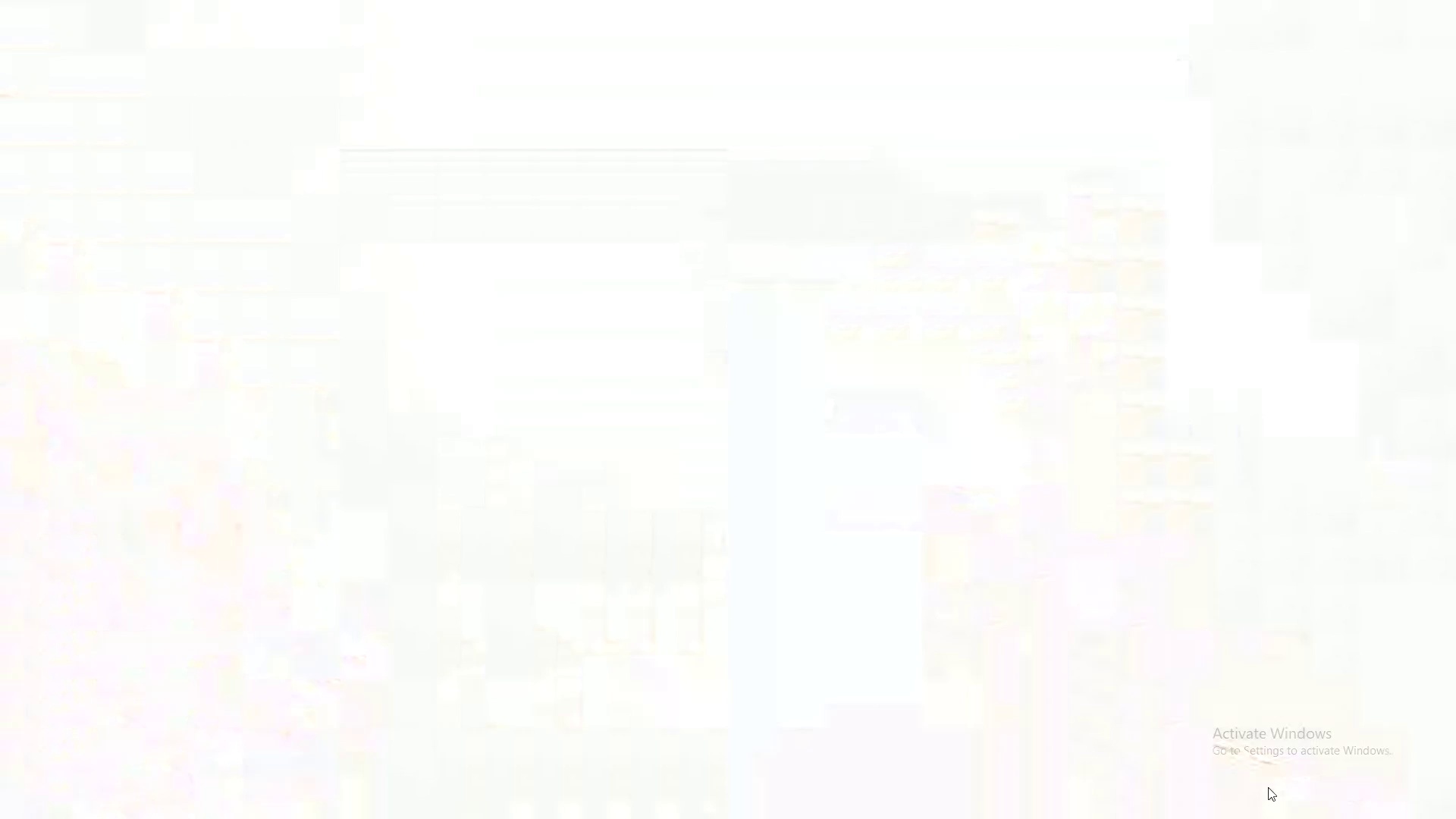 
key(ArrowRight)
 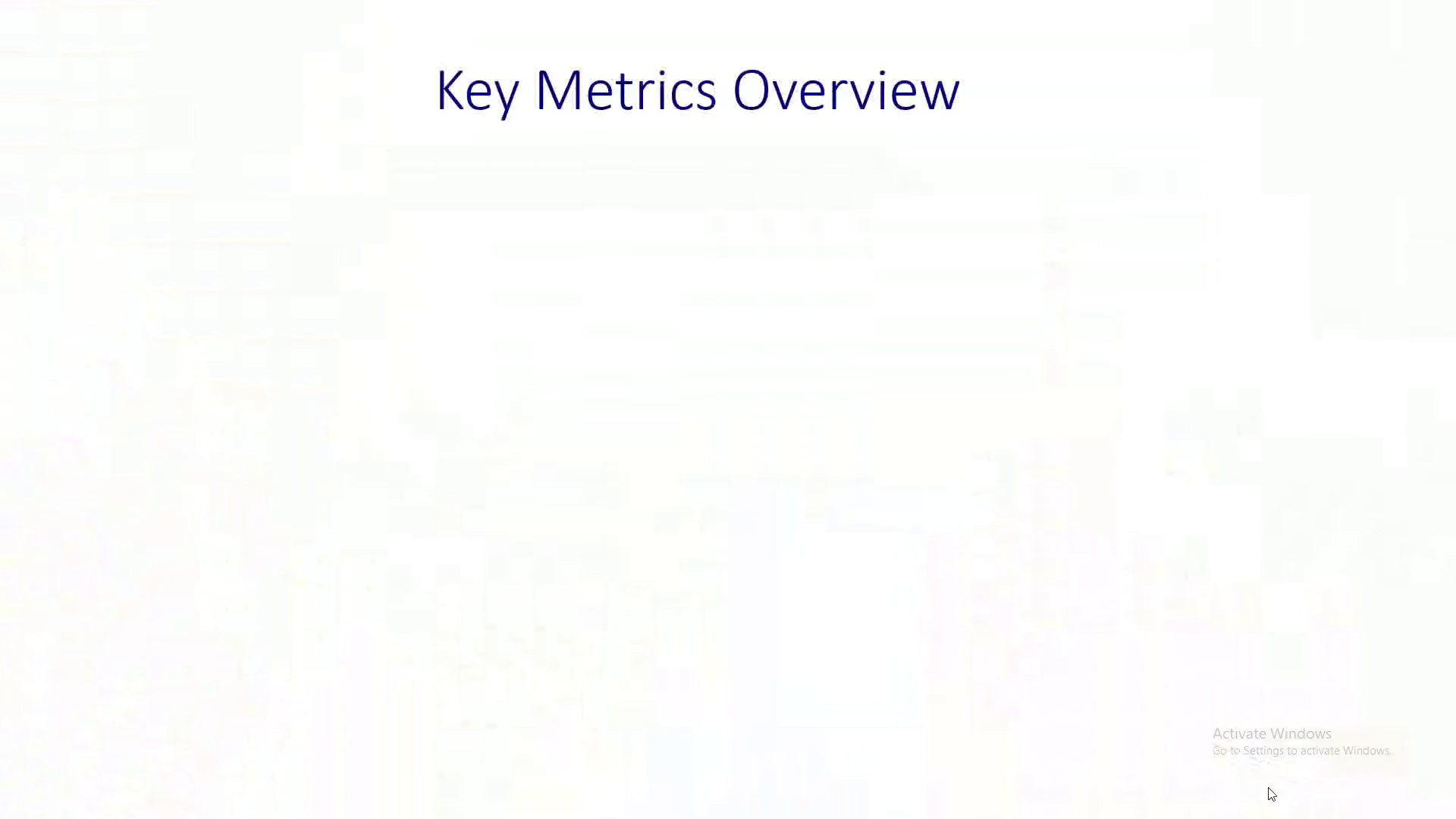 
key(ArrowRight)
 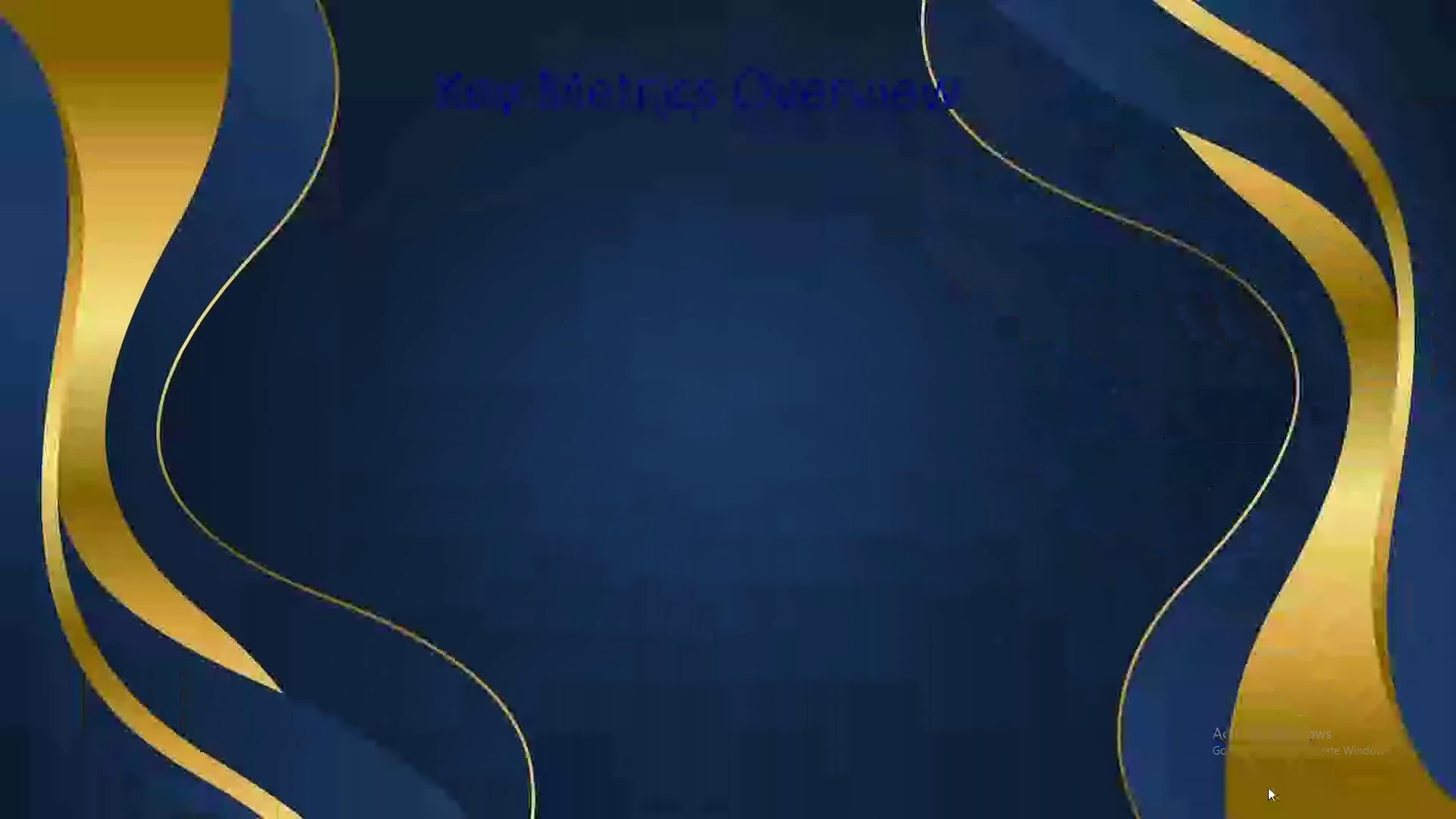 
key(ArrowRight)
 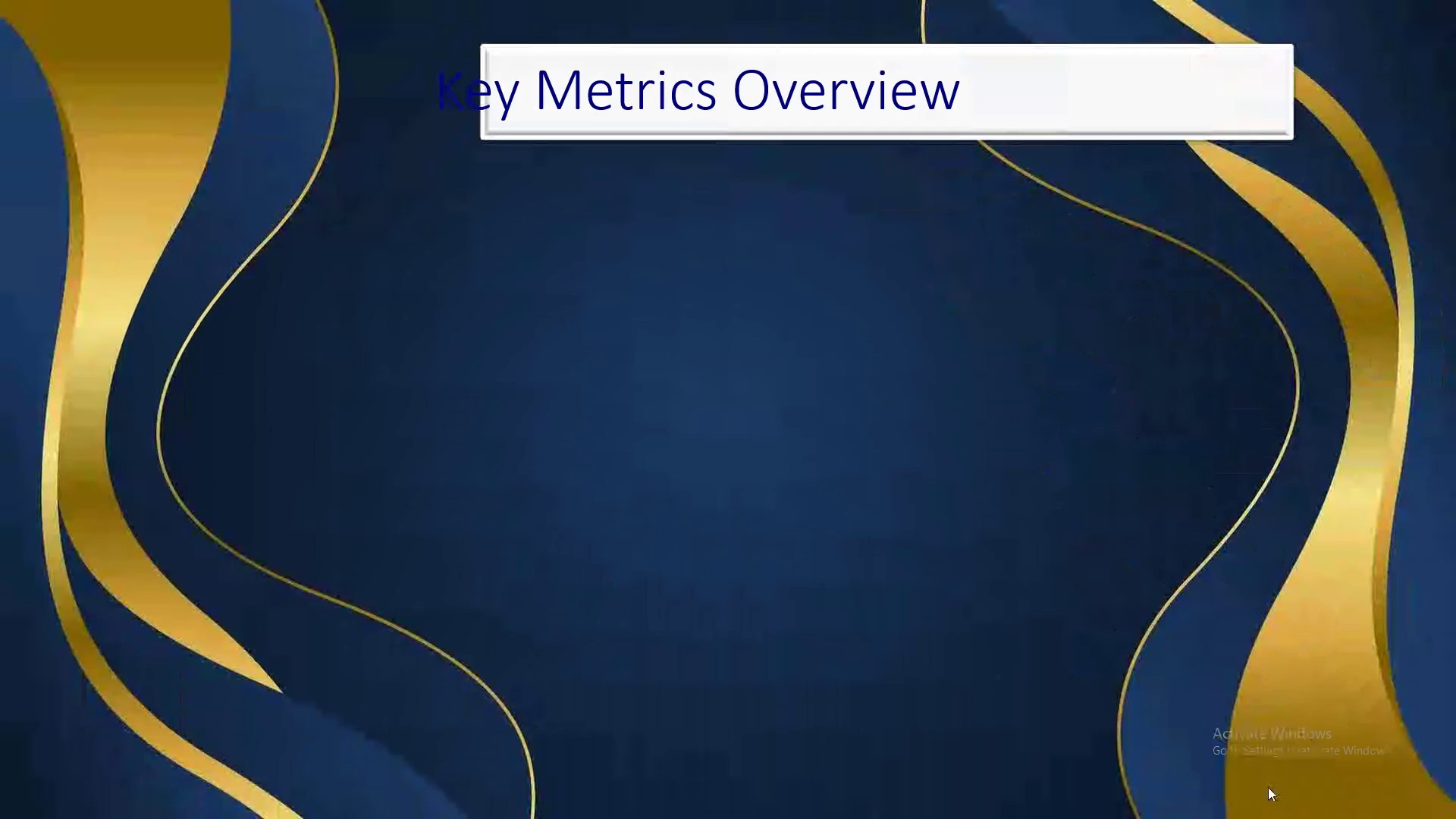 
key(ArrowRight)
 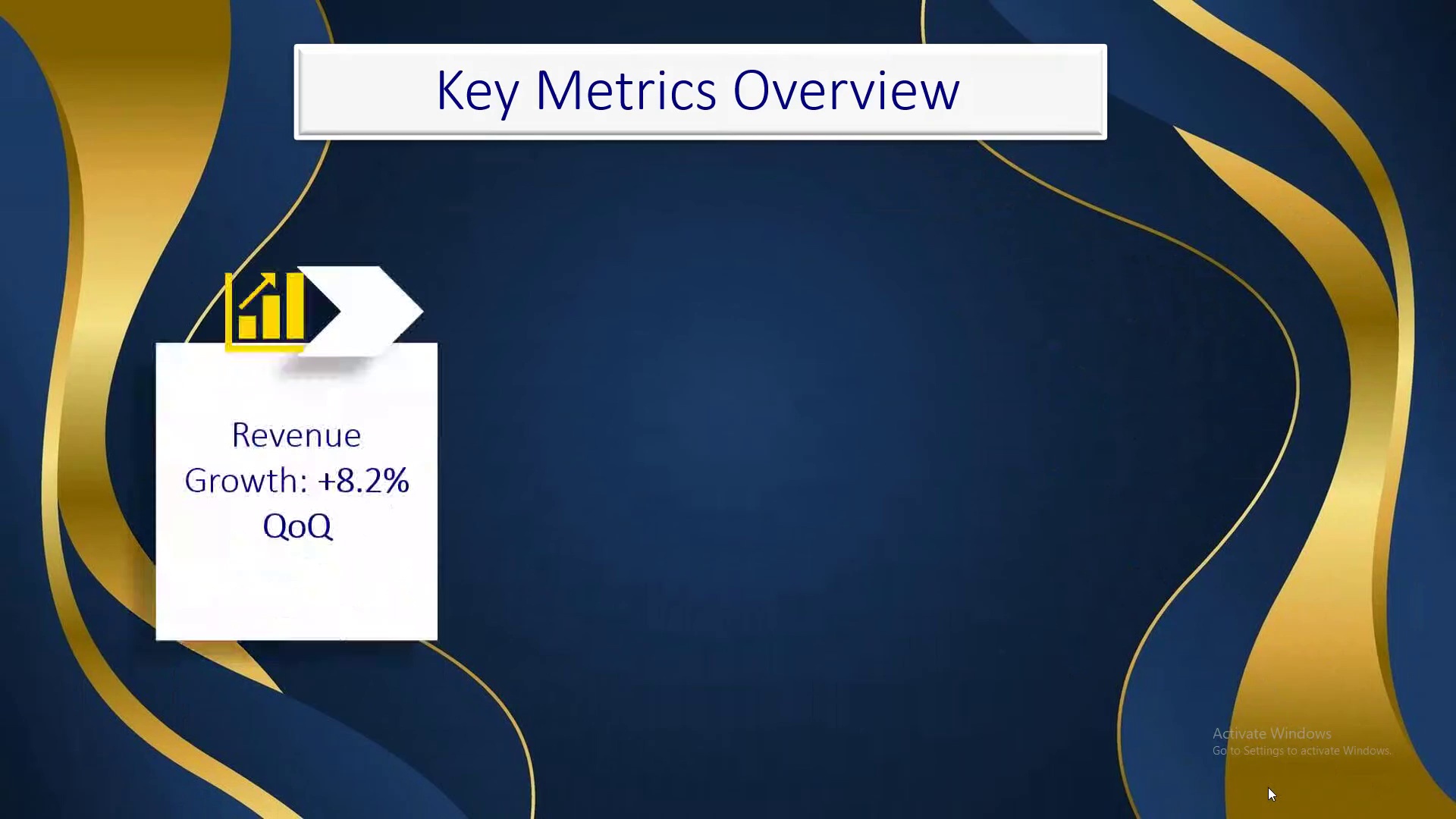 
key(ArrowRight)
 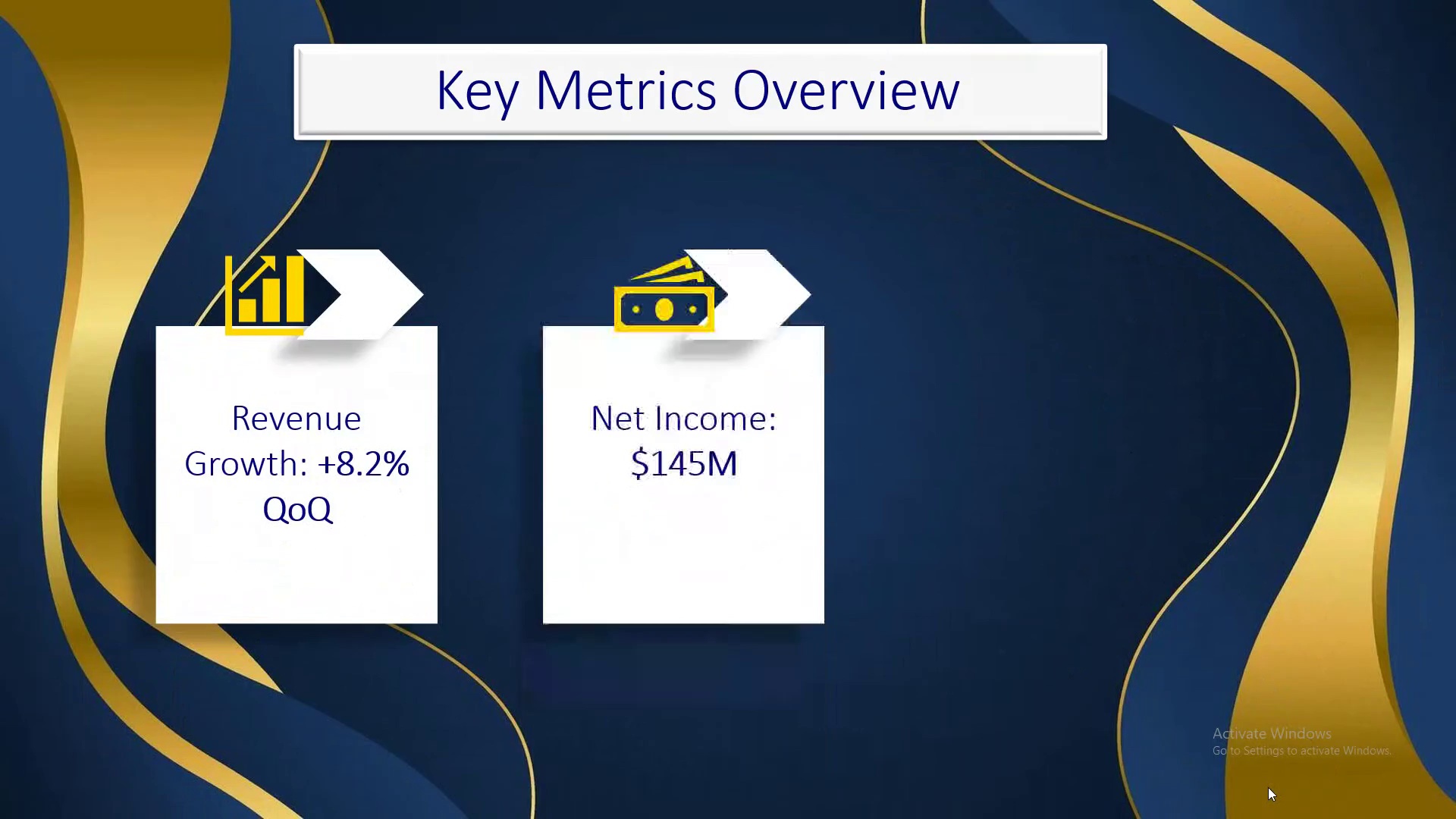 
key(Escape)
 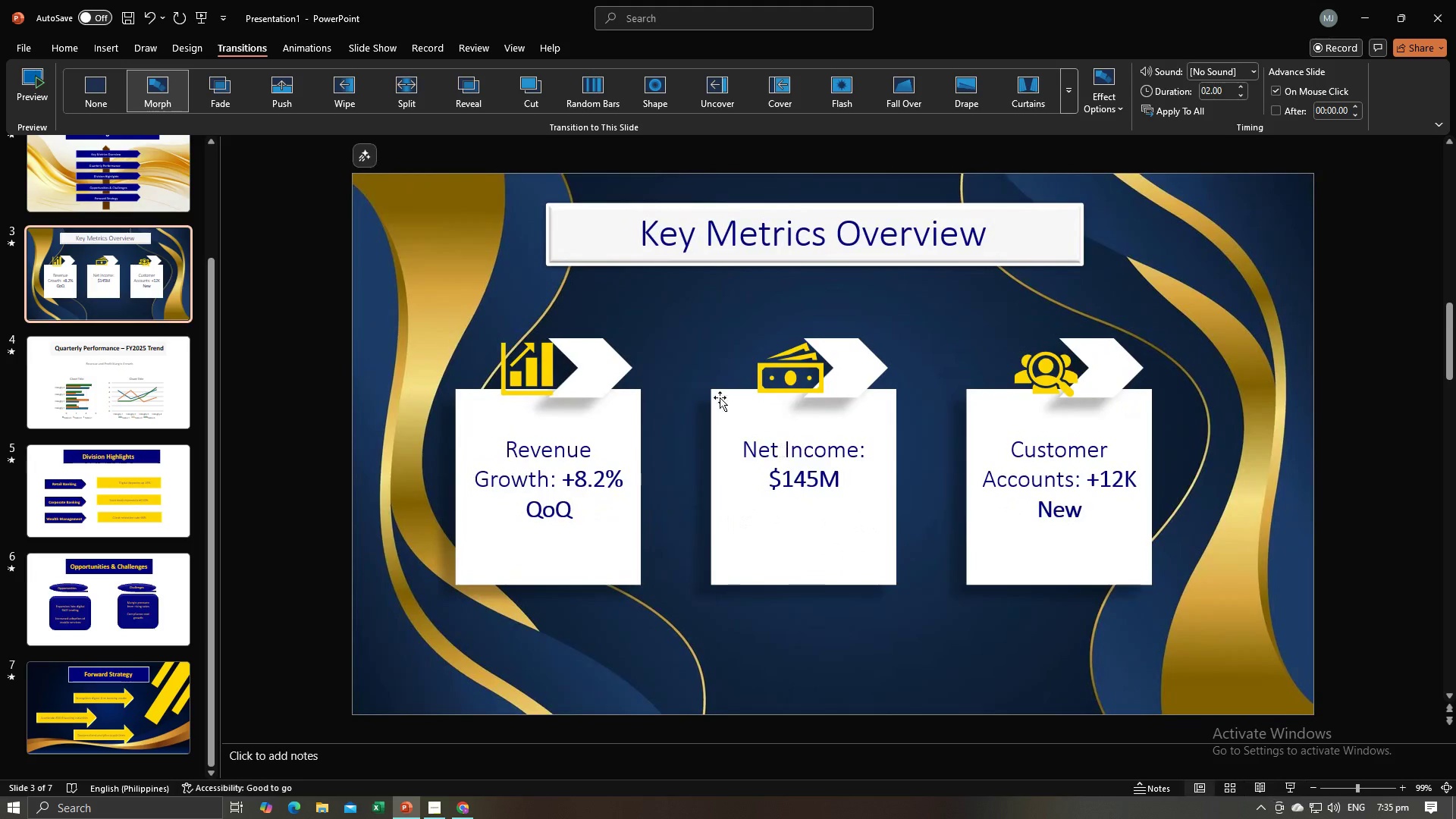 
hold_key(key=ShiftLeft, duration=1.38)
left_click([579, 253])
 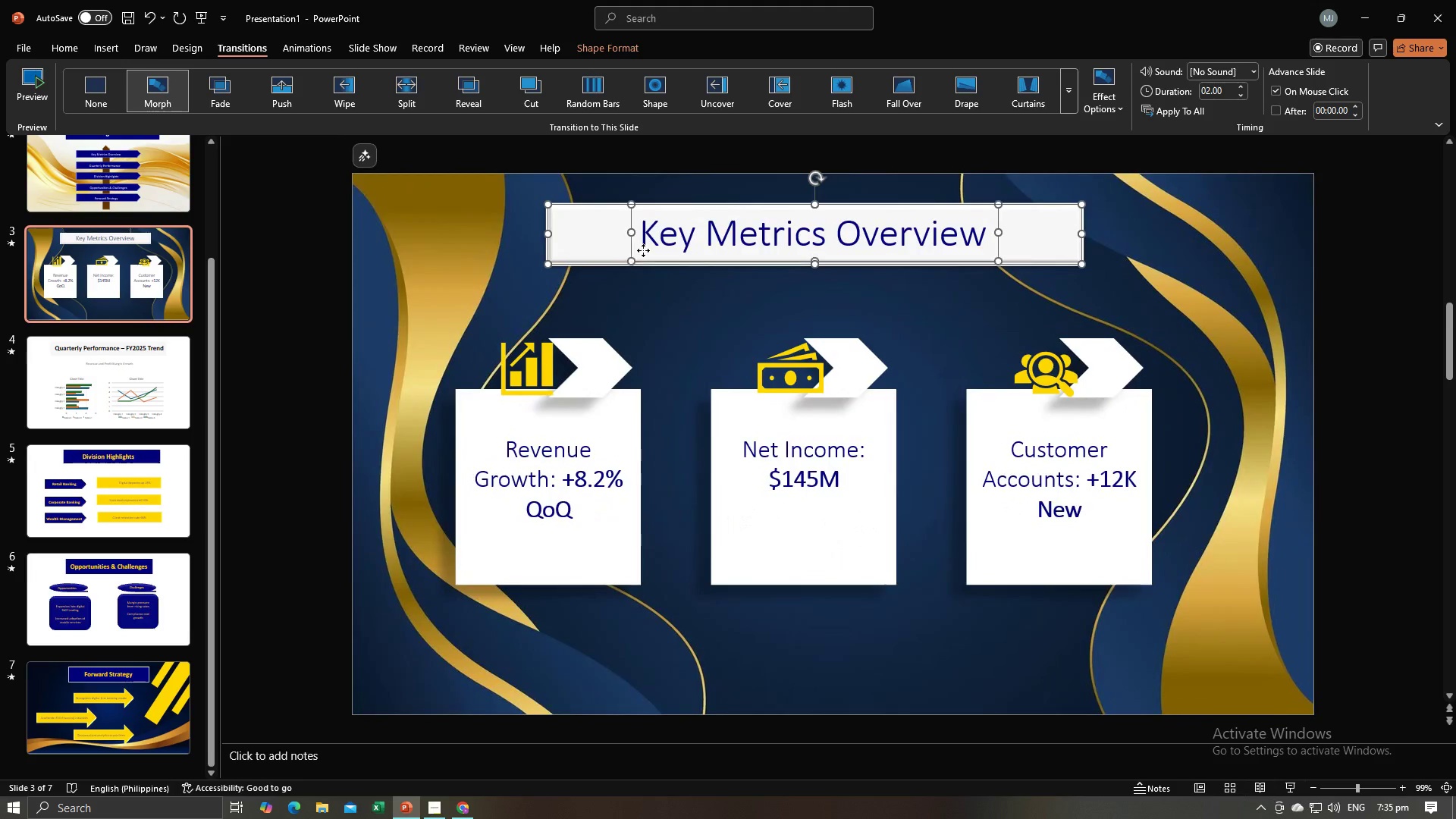 
left_click([643, 250])
 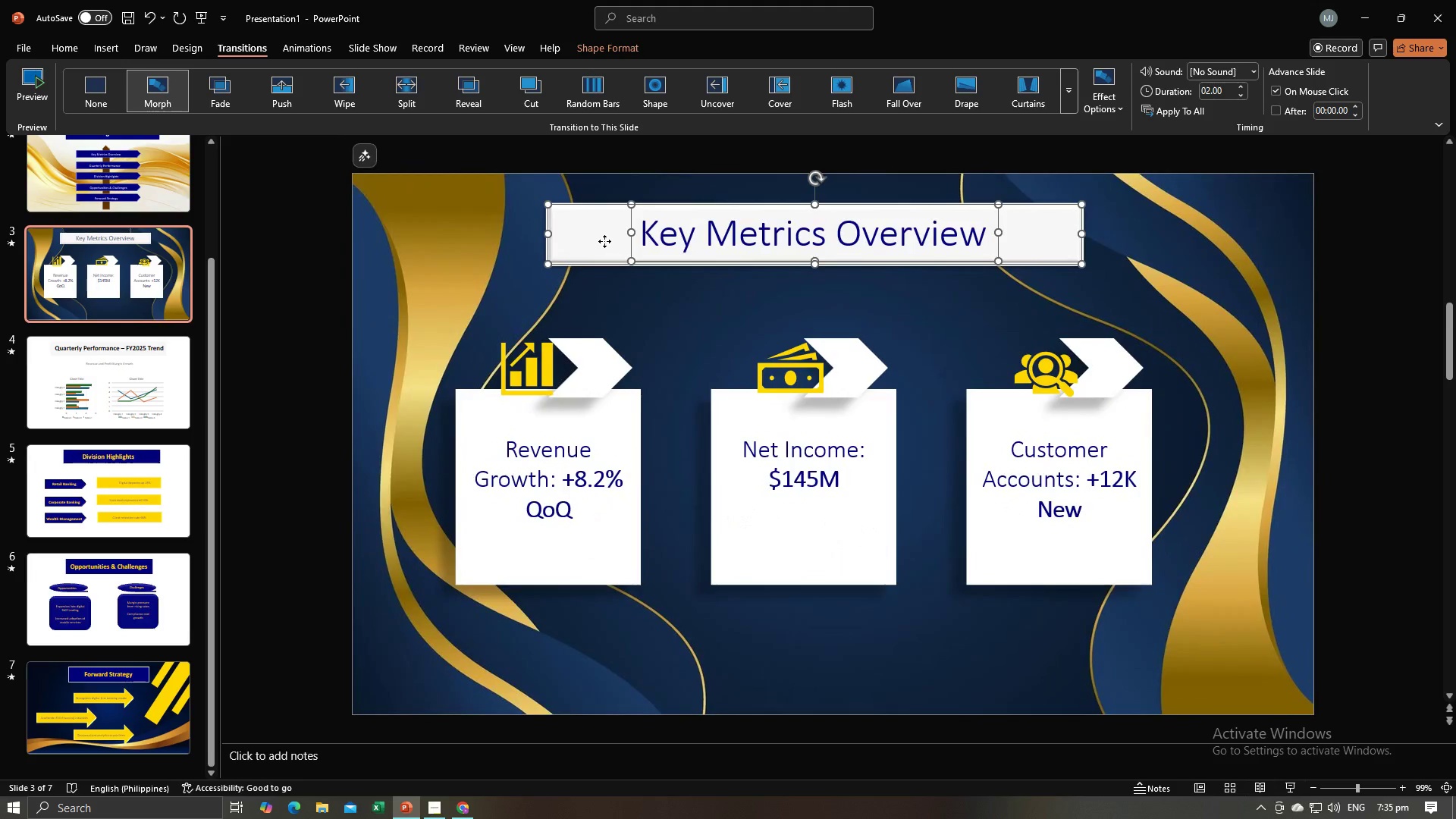 
right_click([604, 241])
 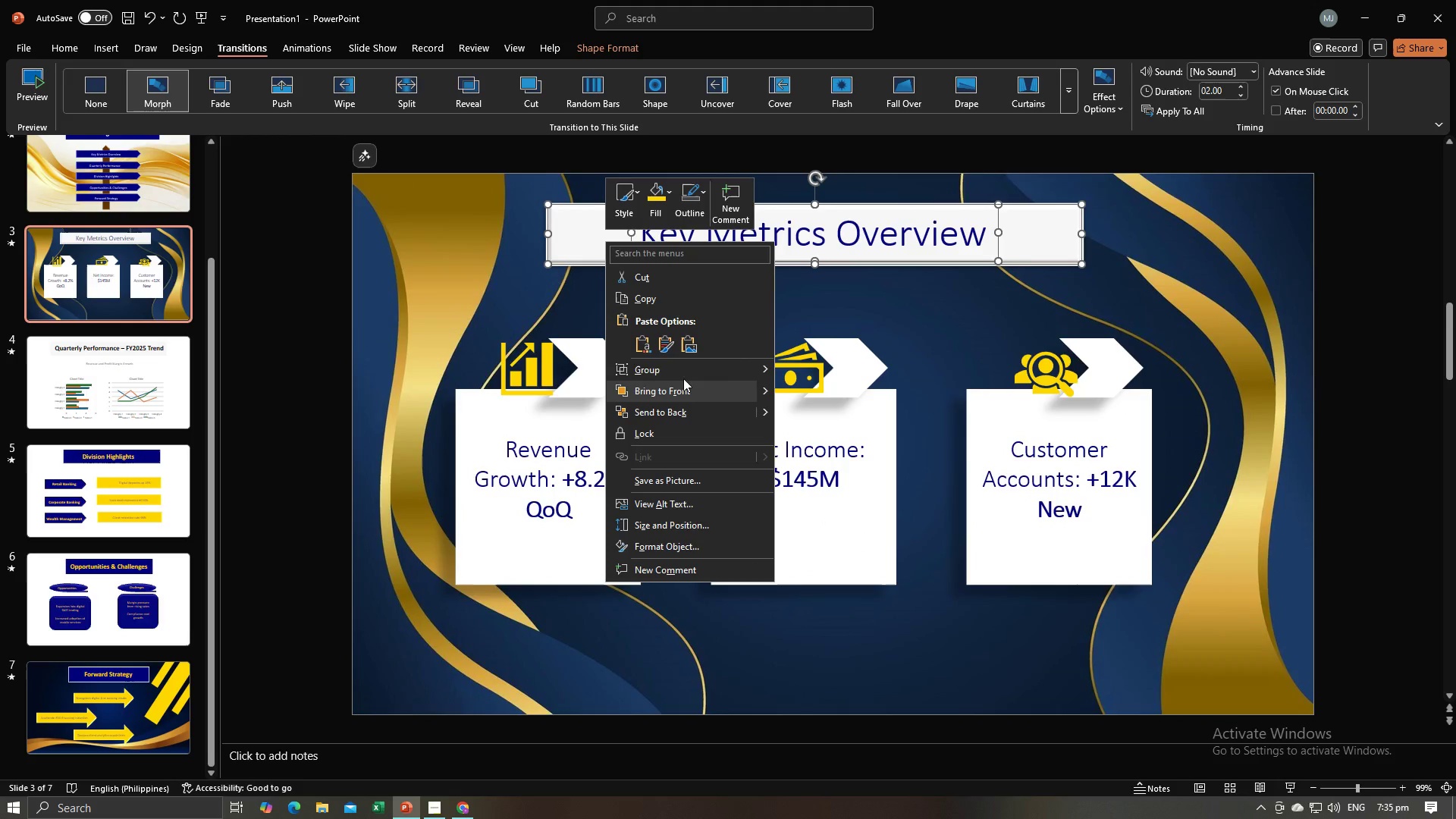 
left_click([685, 374])
 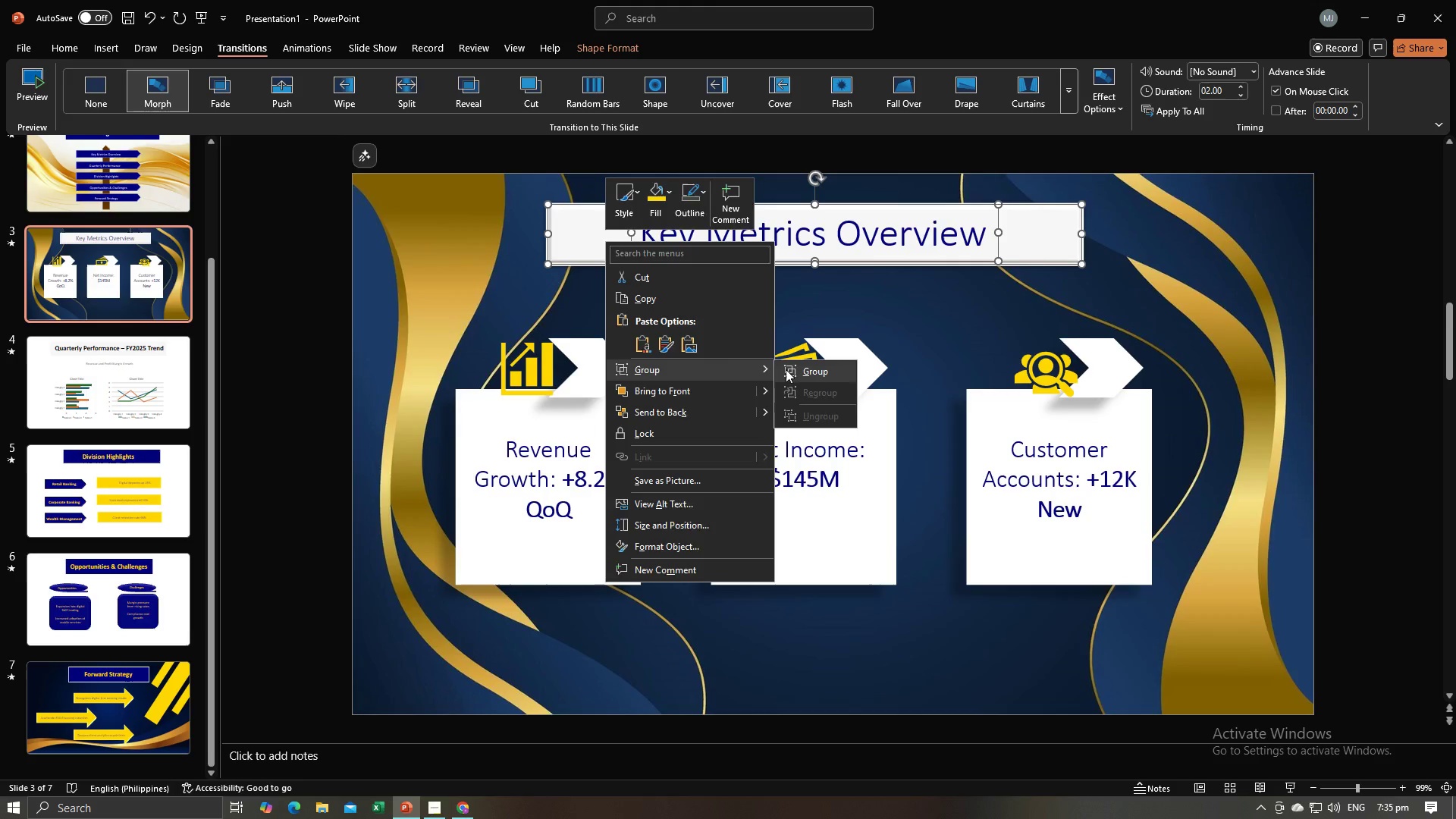 
left_click([786, 369])
 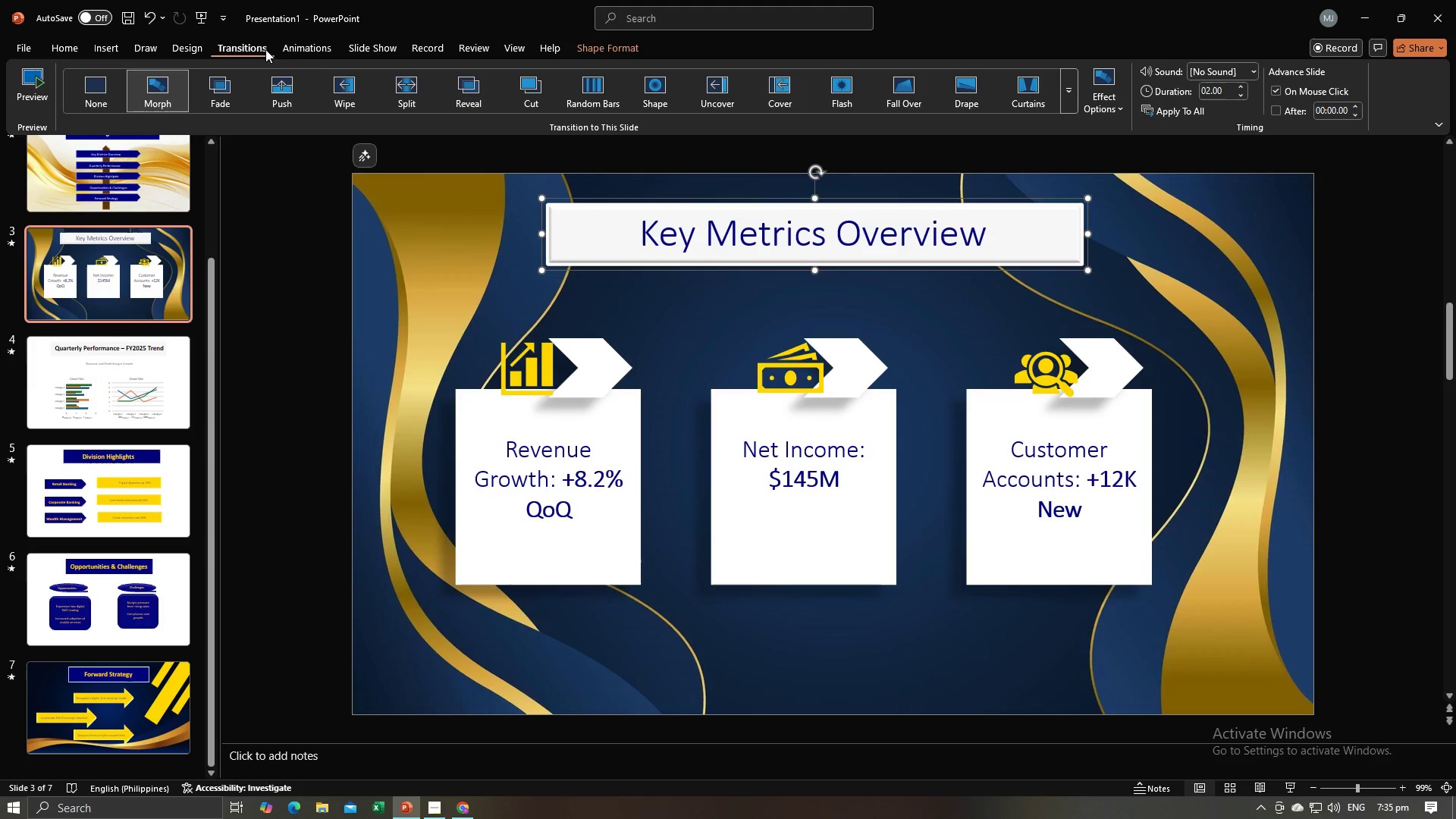 
left_click([324, 49])
 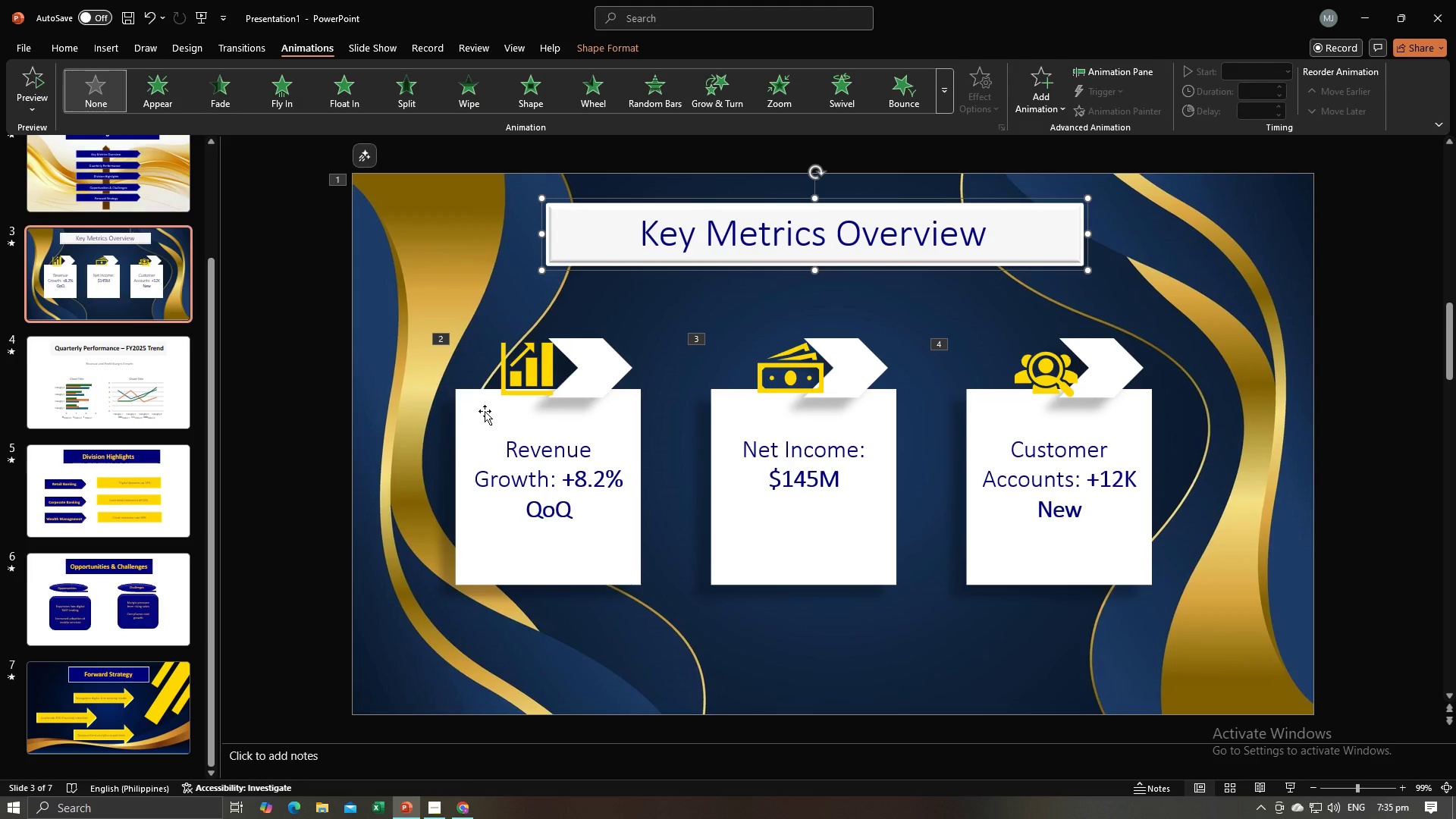 
left_click([481, 412])
 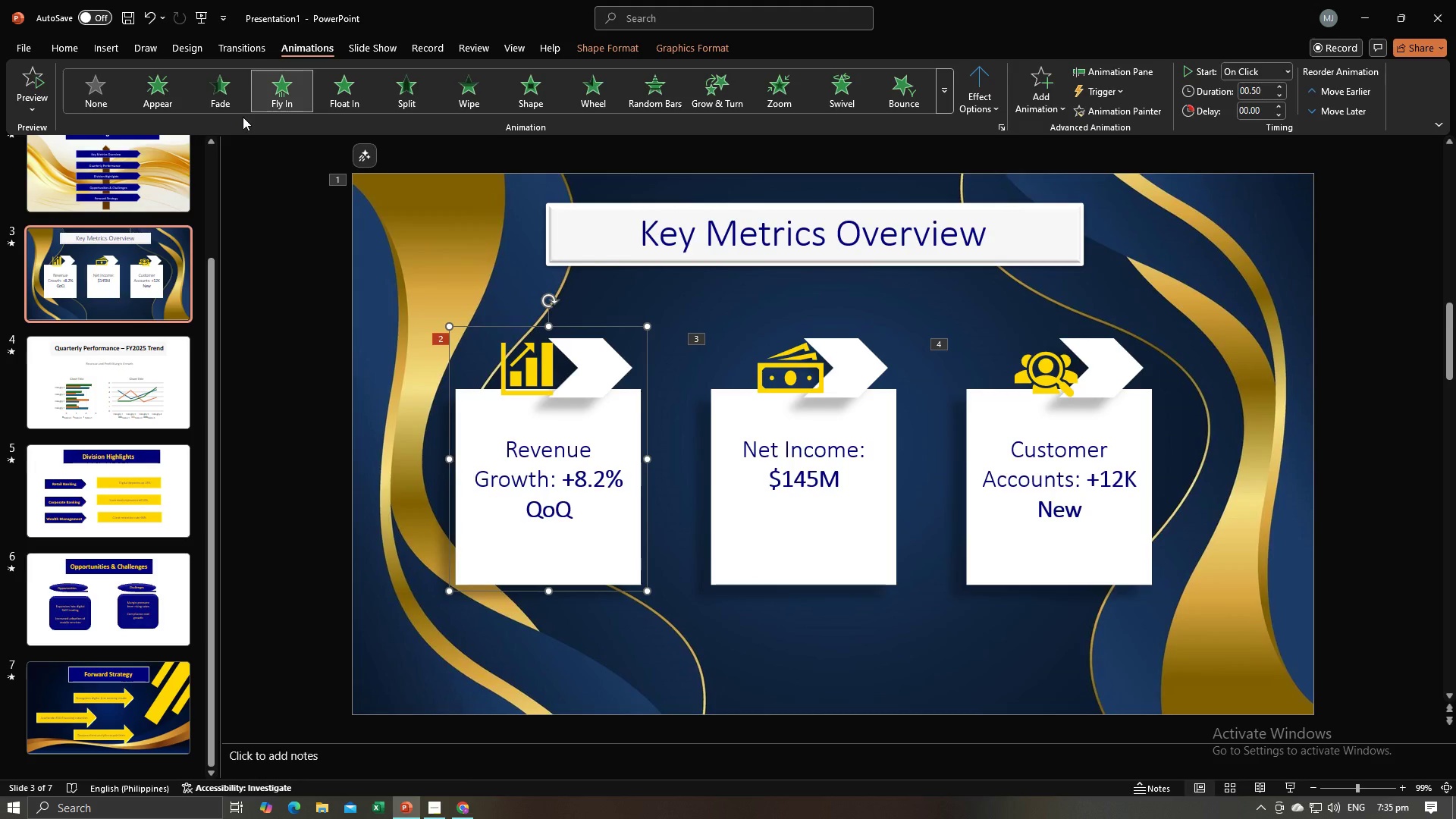 
mouse_move([238, 105])
 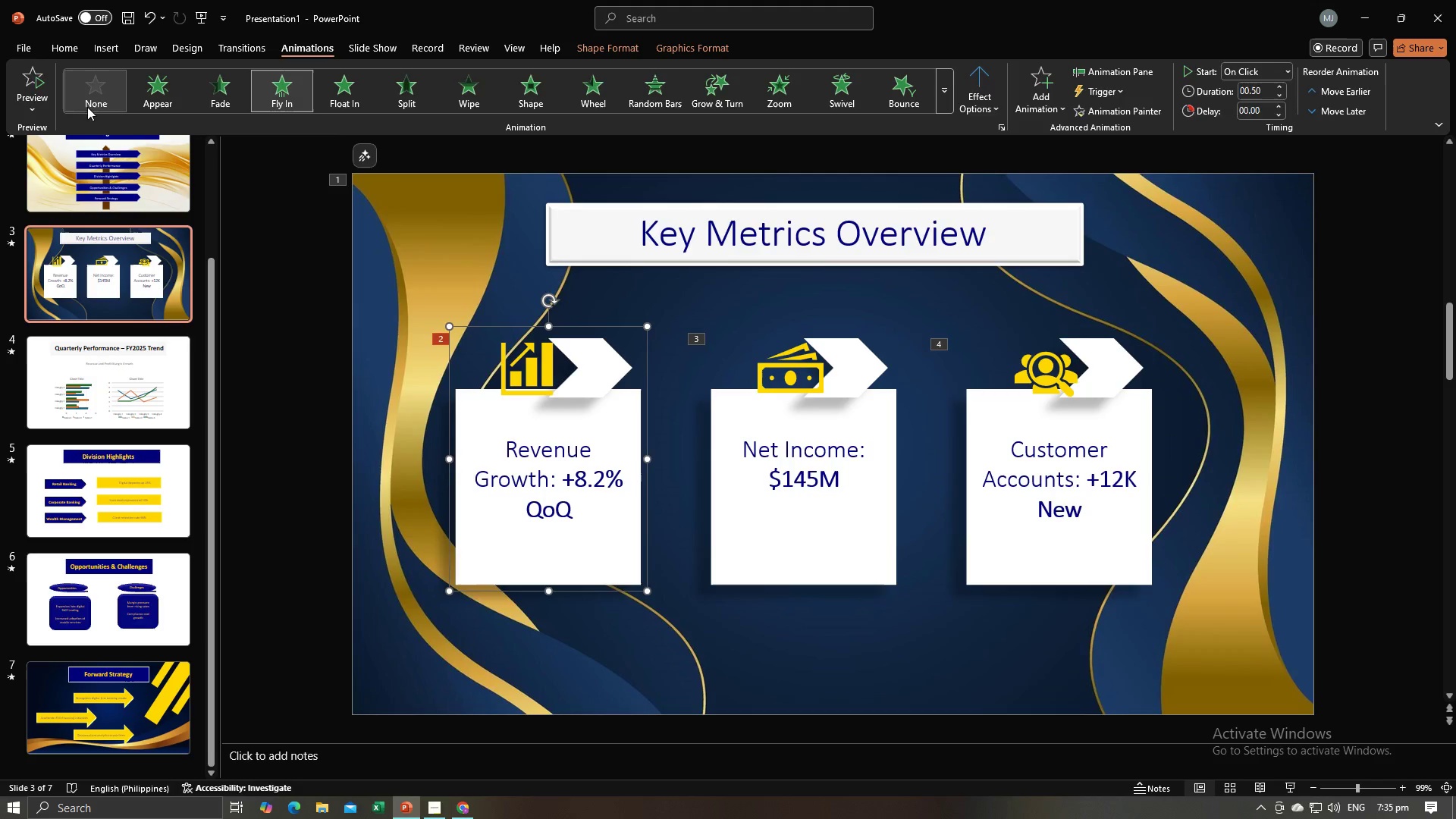 
left_click([87, 107])
 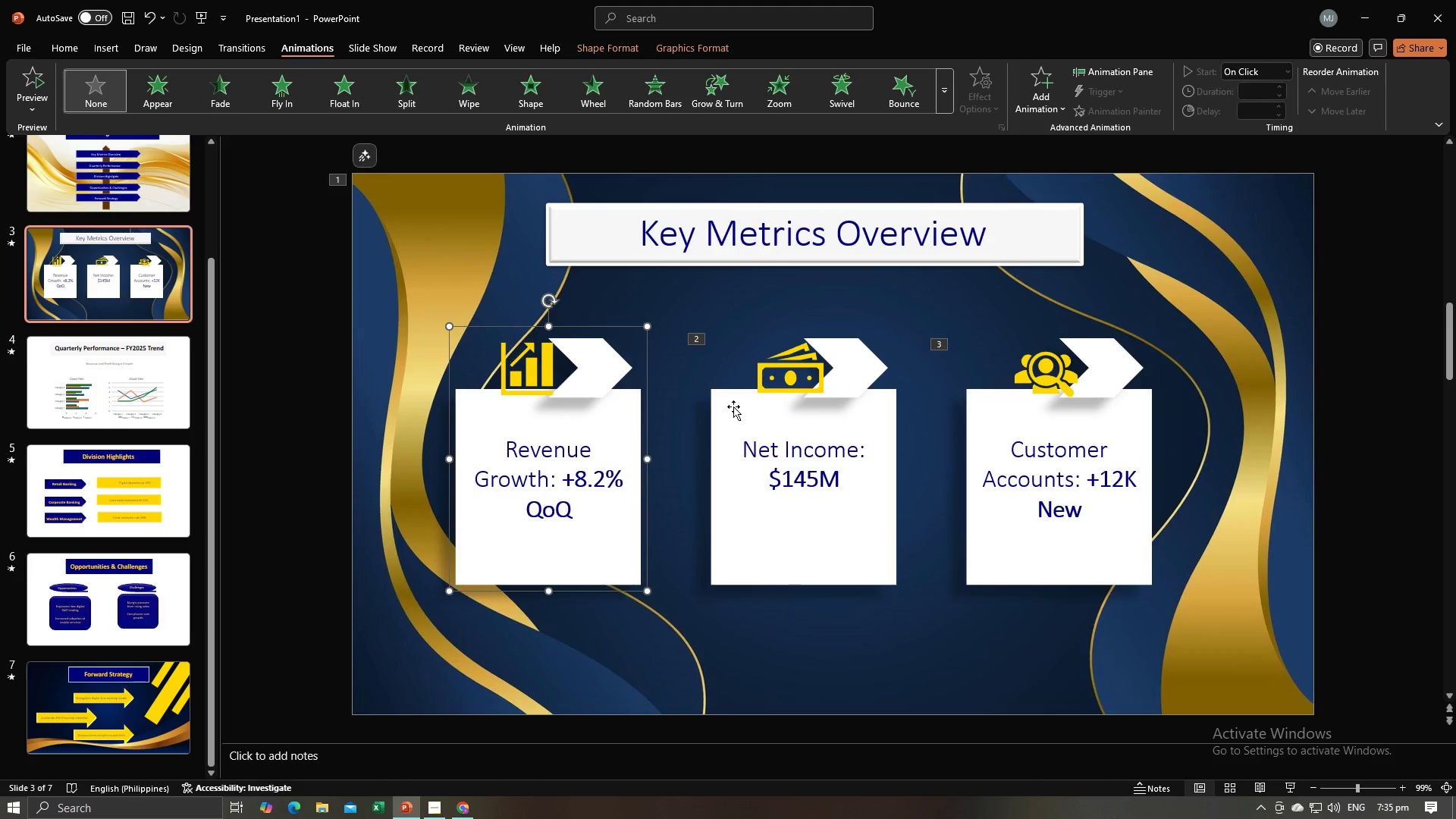 
left_click([733, 406])
 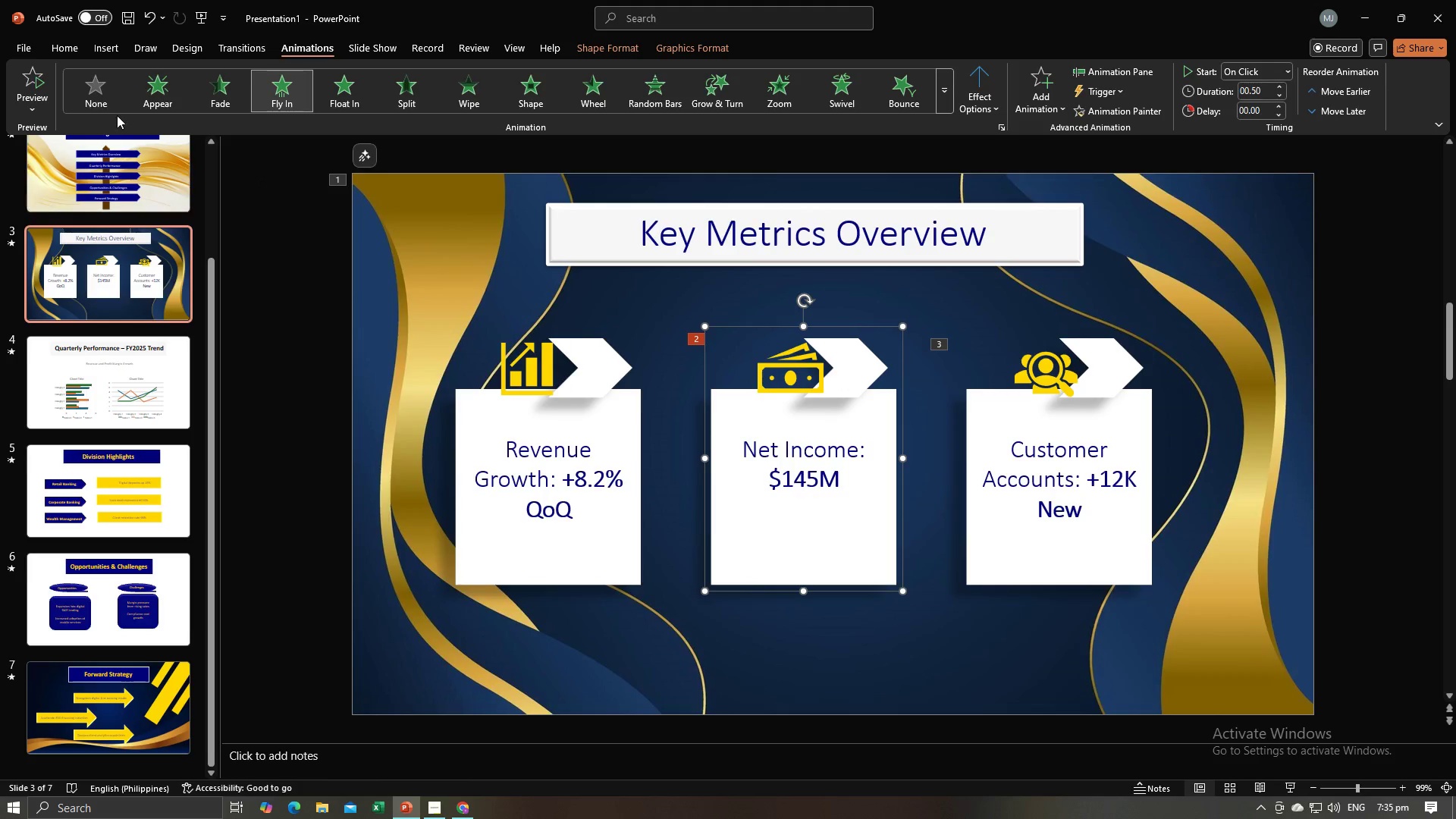 
left_click([105, 91])
 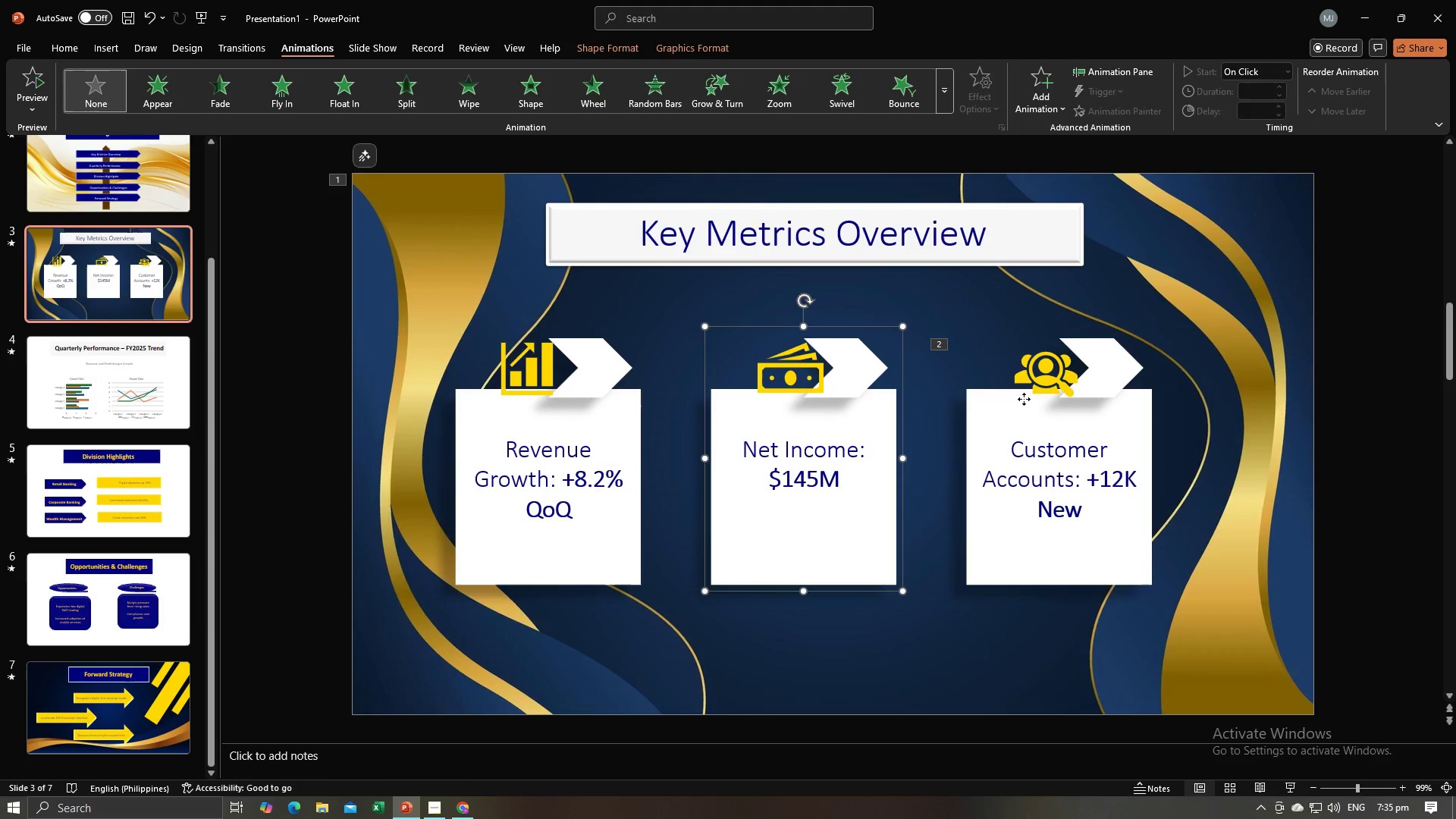 
left_click([1024, 399])
 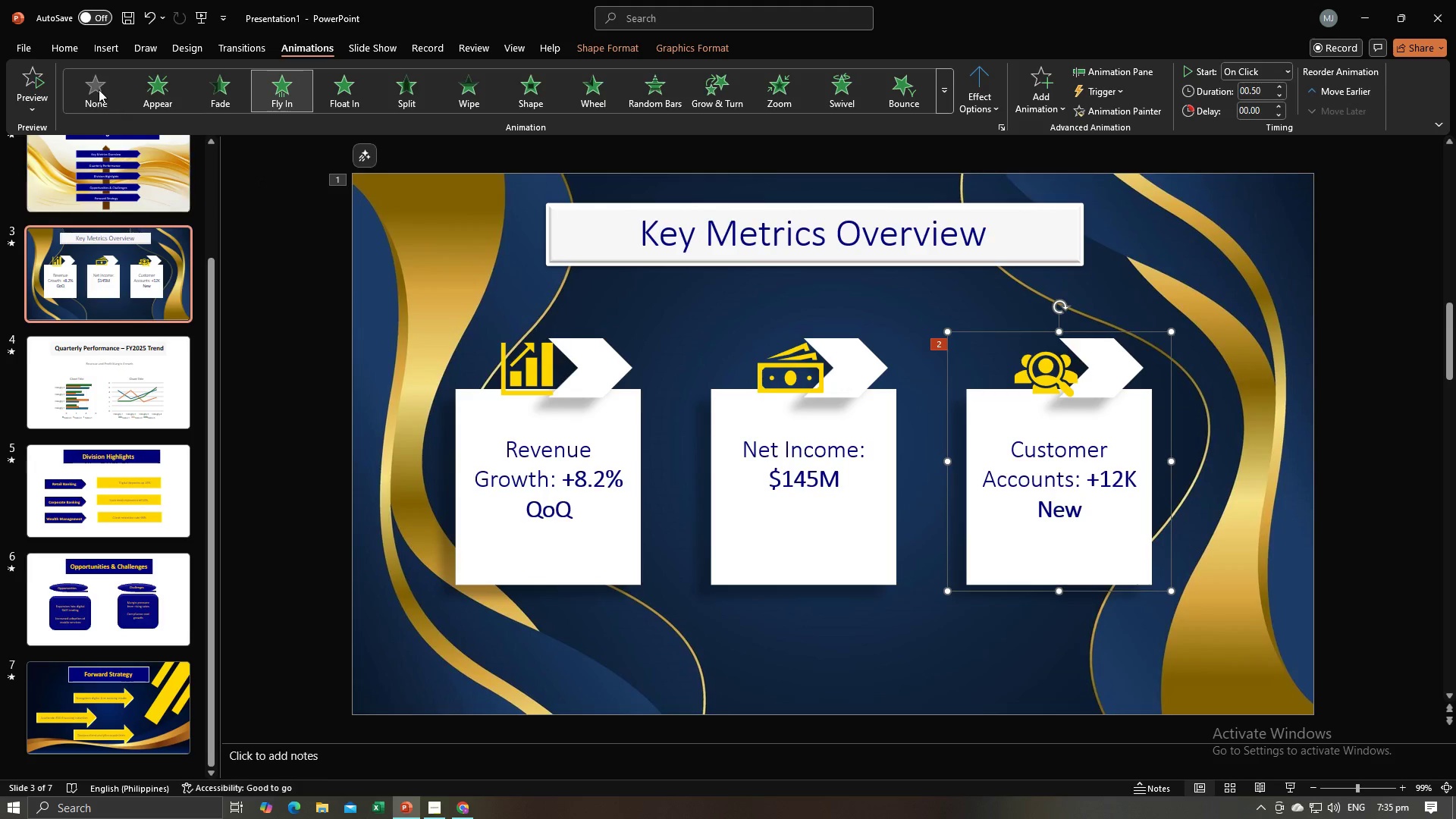 
left_click([99, 89])
 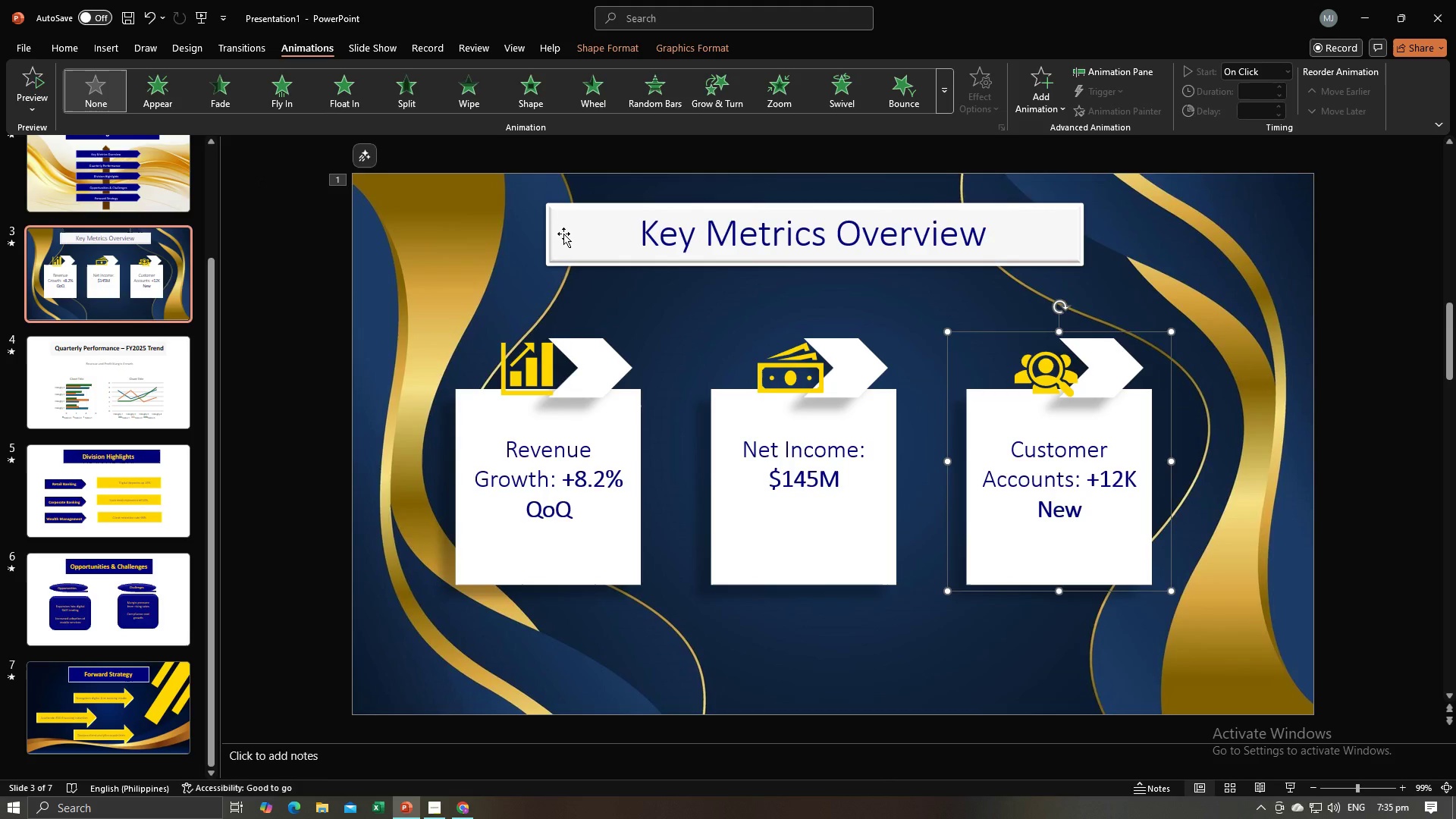 
left_click([564, 234])
 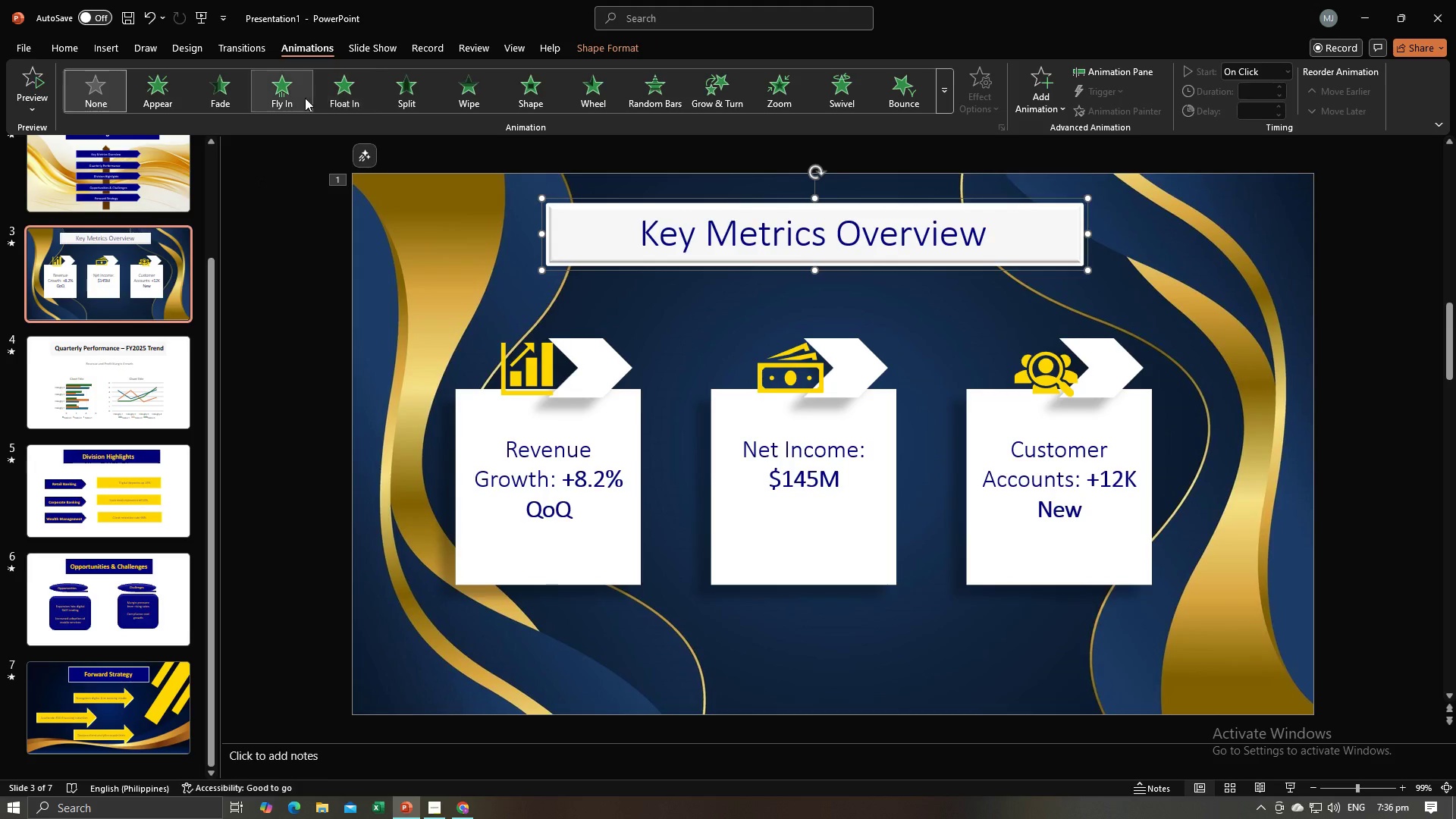 
left_click([305, 98])
 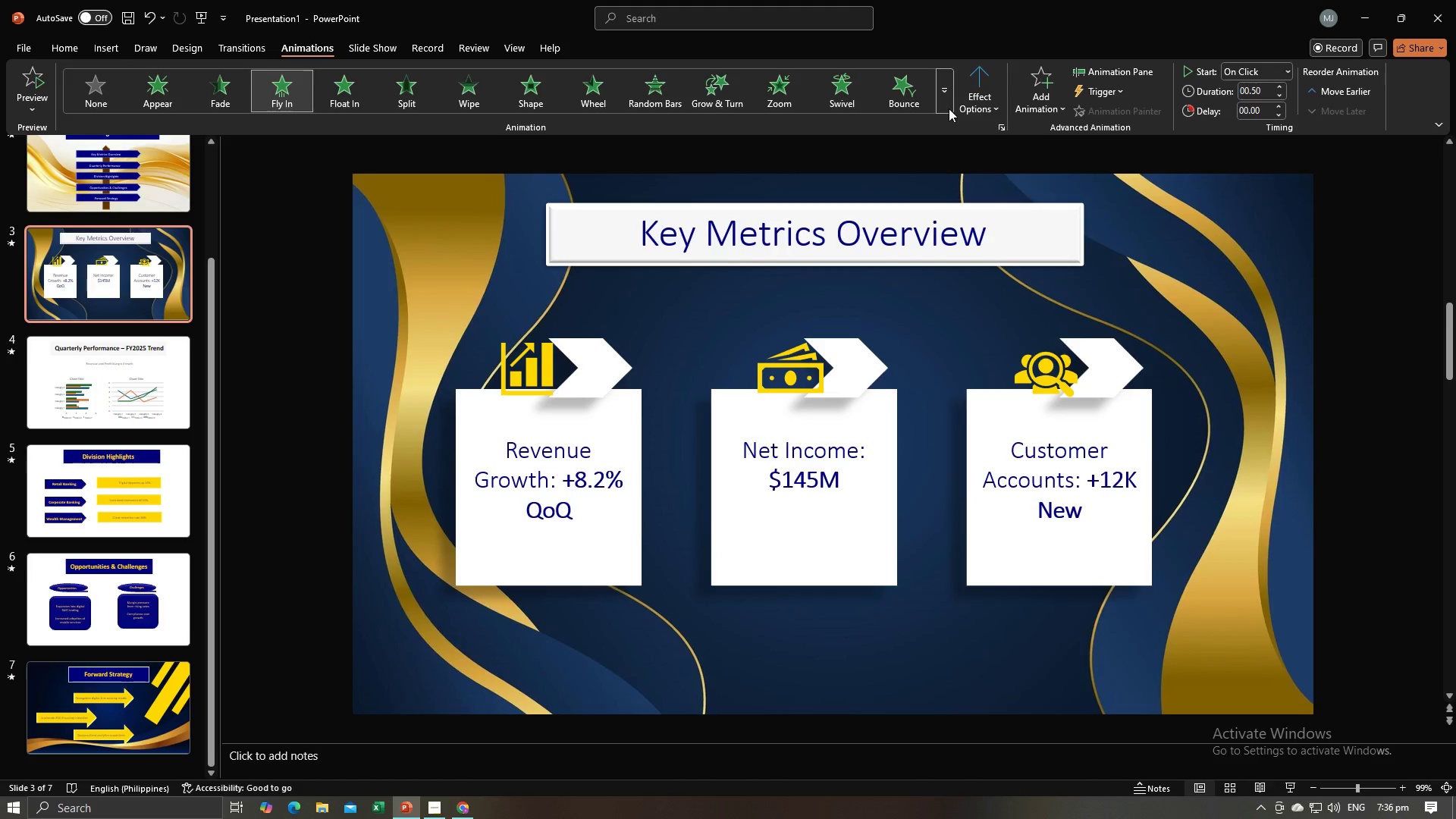 
left_click([975, 102])
 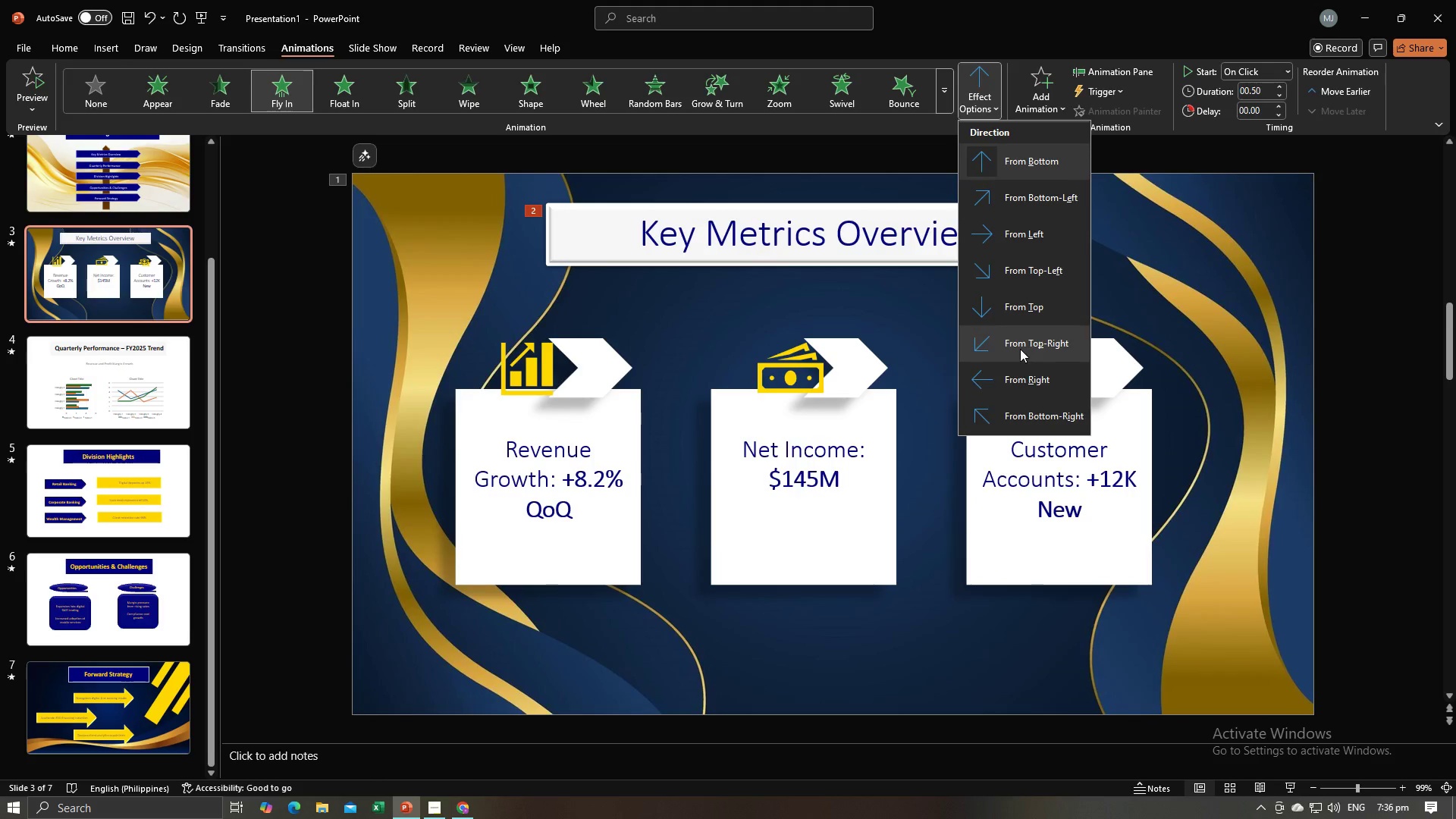 
left_click([1020, 379])
 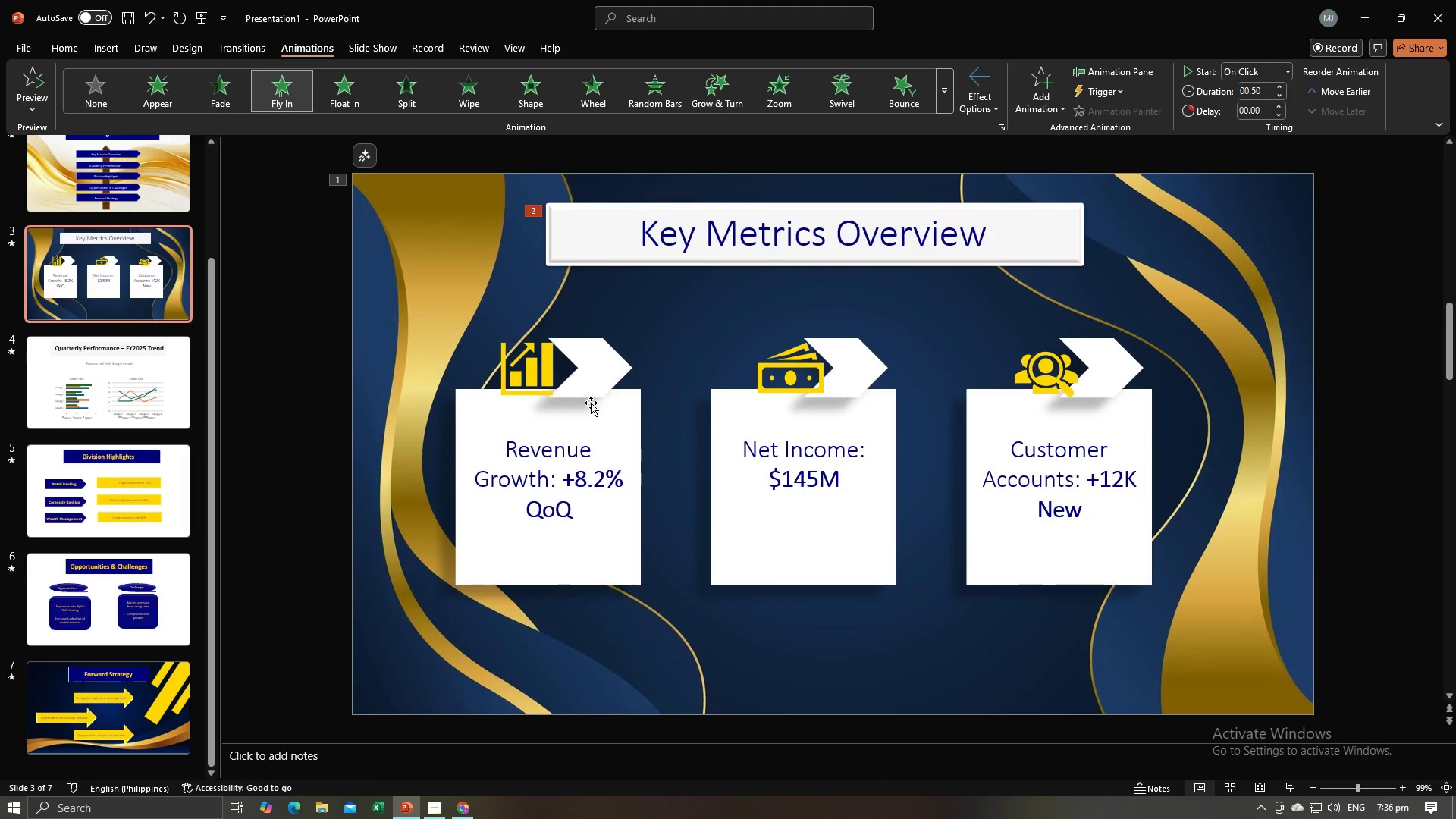 
double_click([581, 406])
 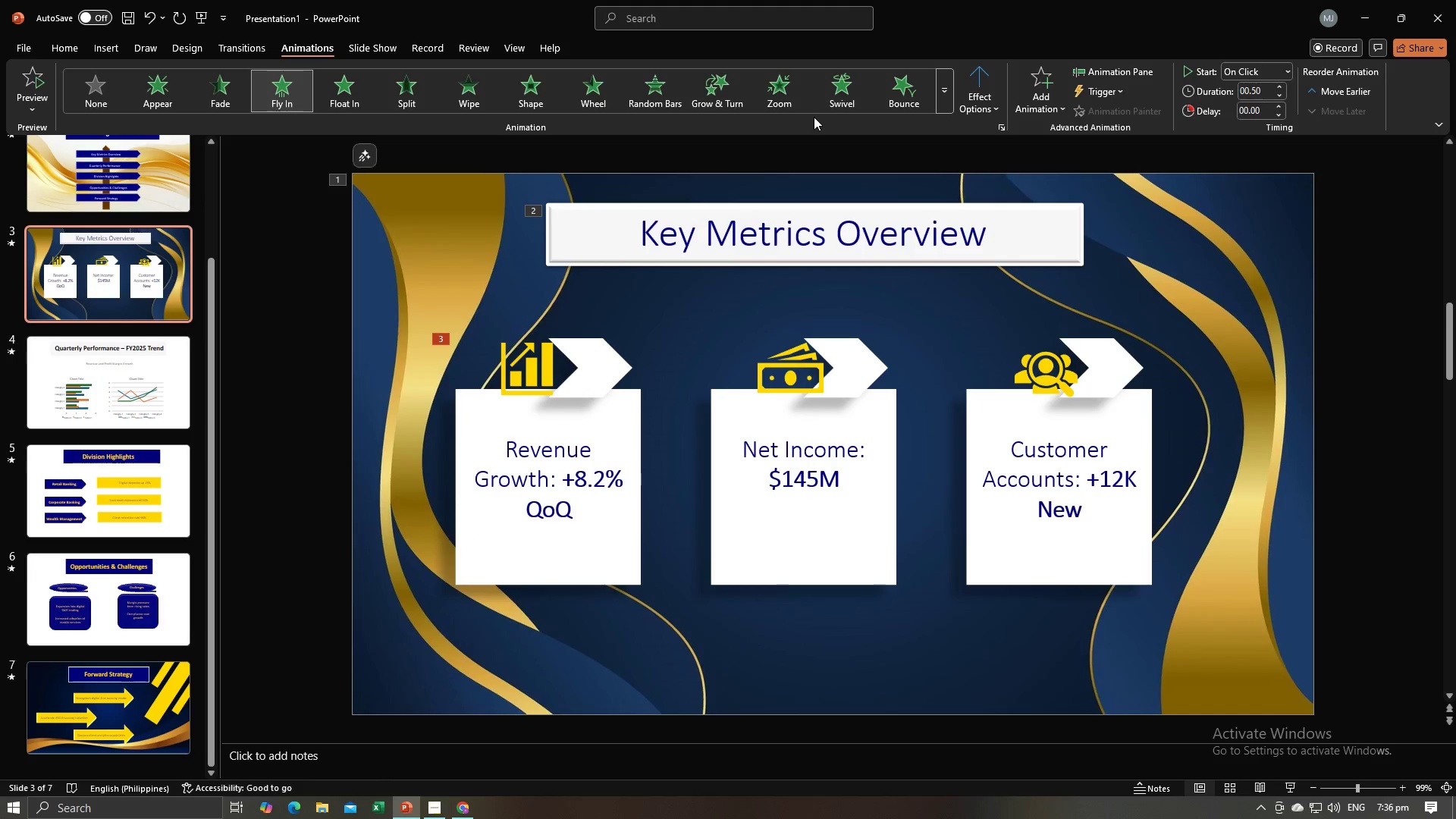 
left_click([860, 387])
 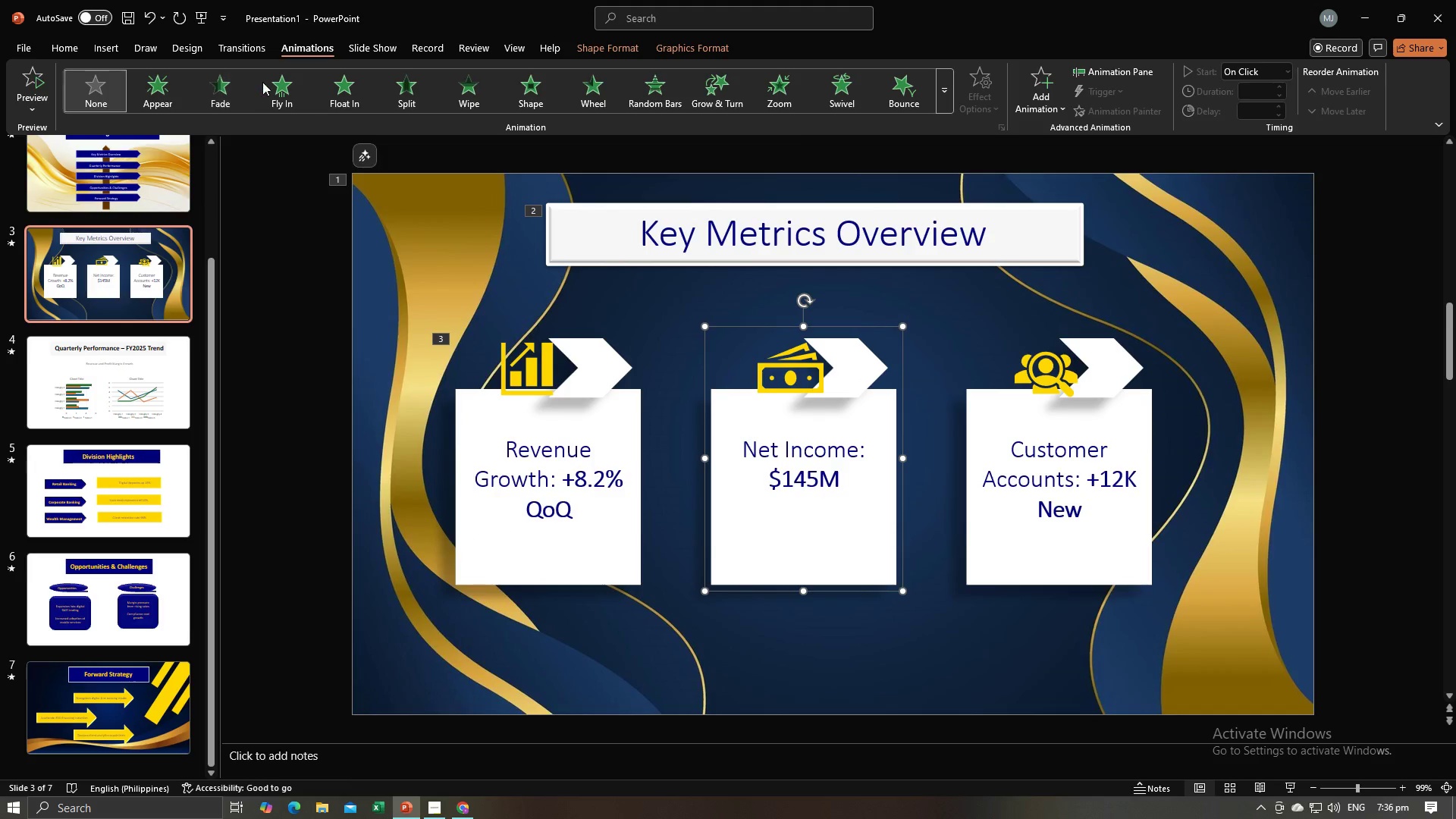 
left_click([265, 83])
 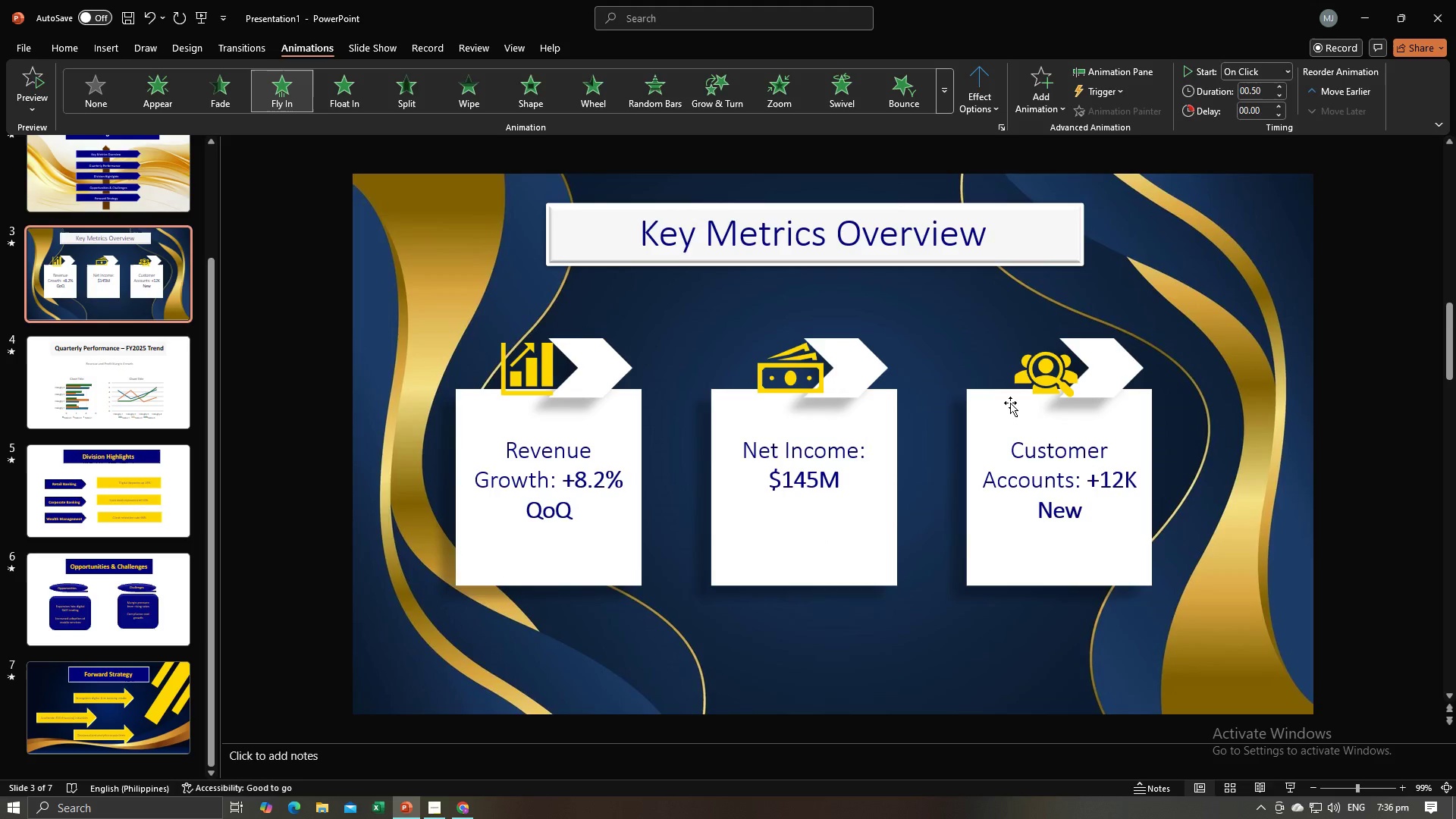 
left_click([1011, 409])
 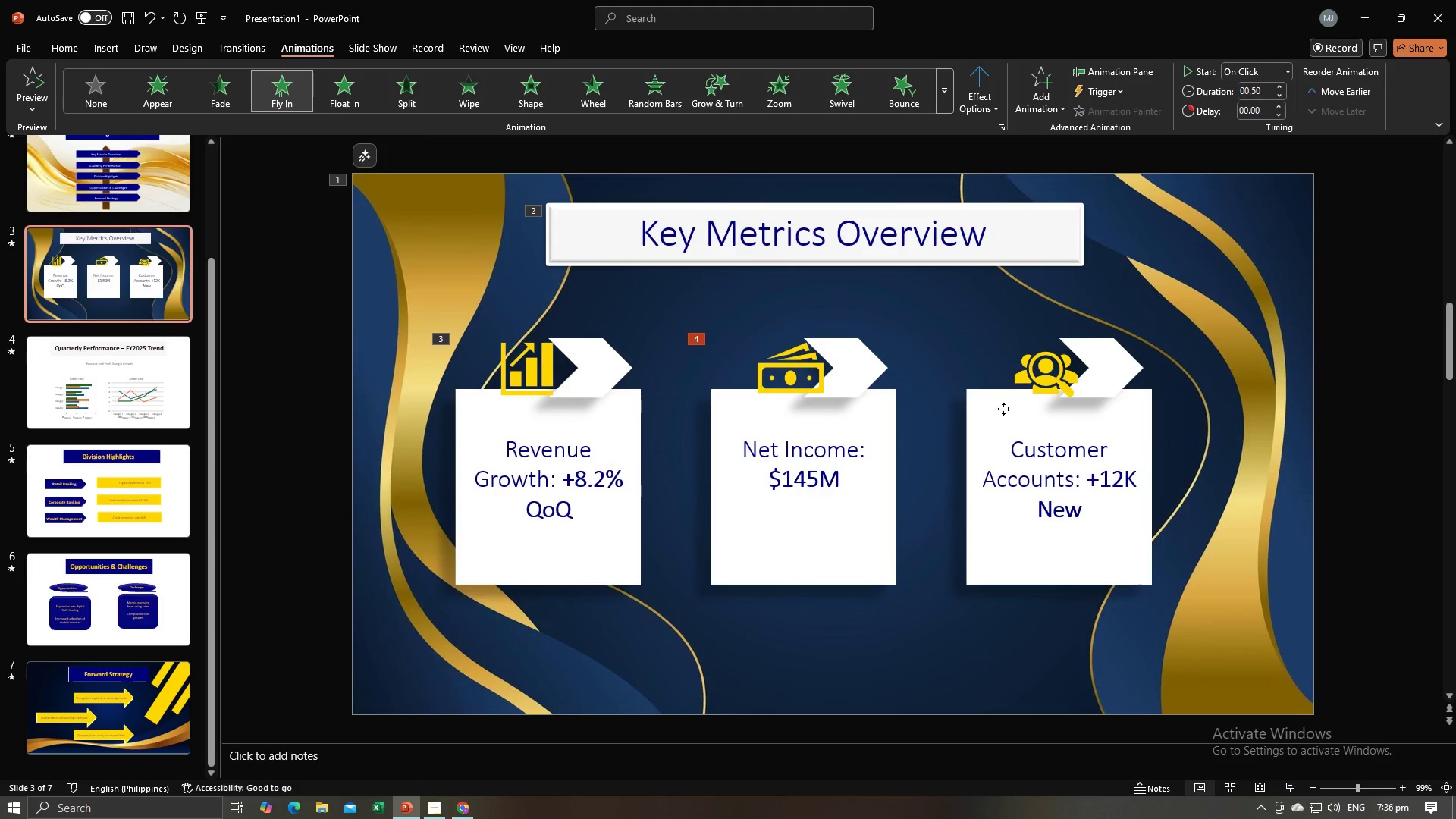 
left_click([1003, 409])
 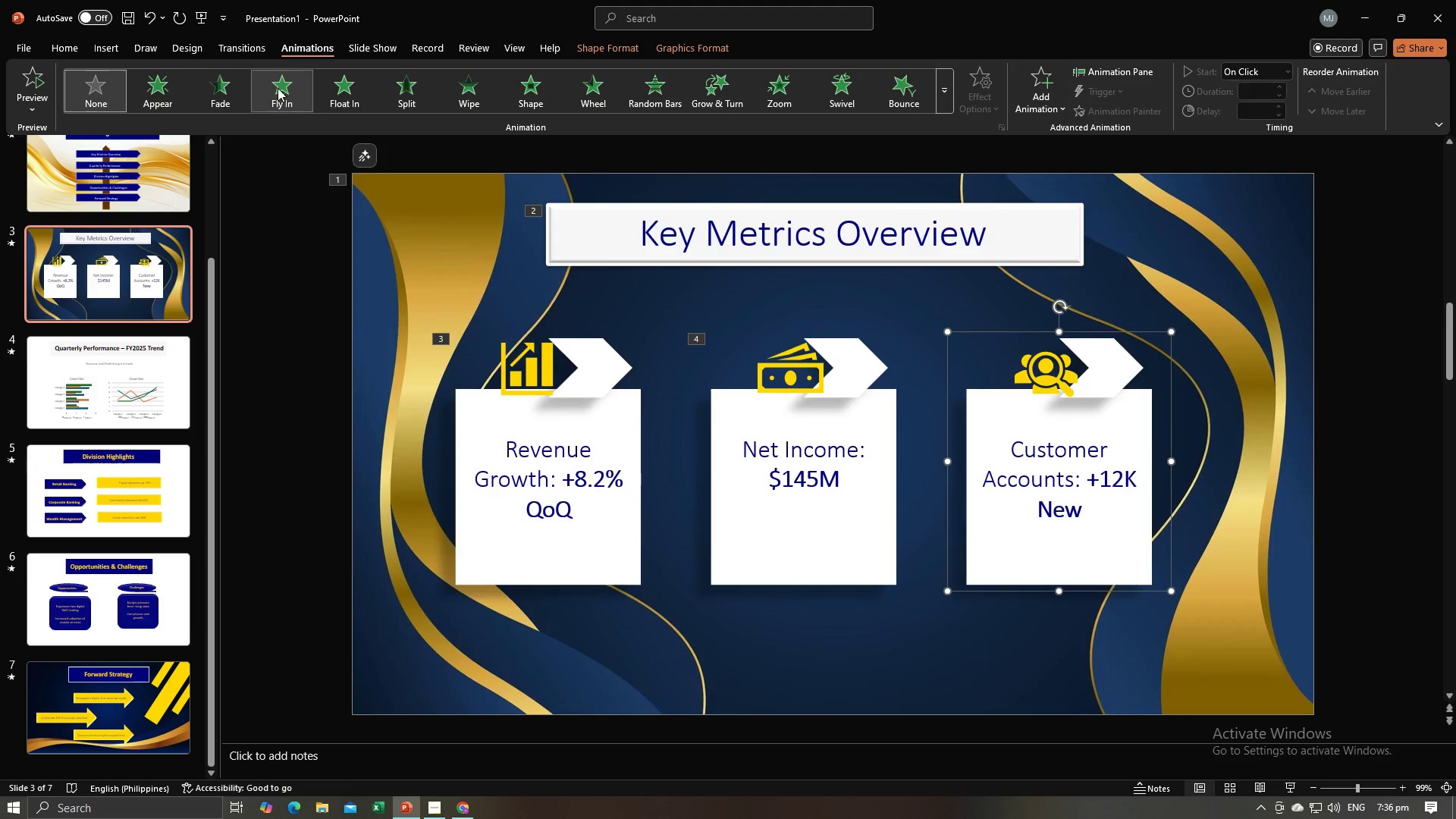 
left_click([278, 88])
 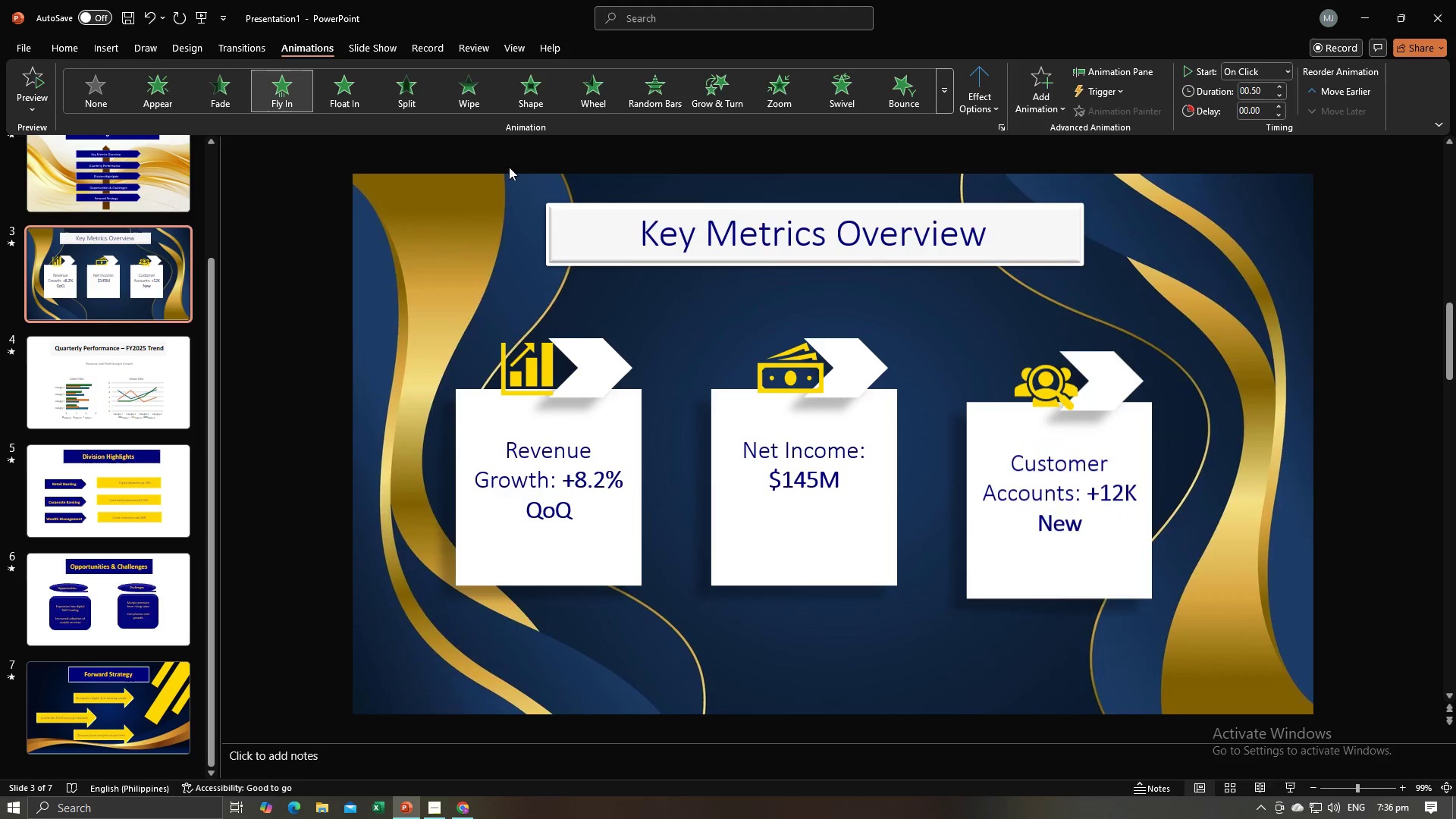 
key(Alt+AltLeft)
 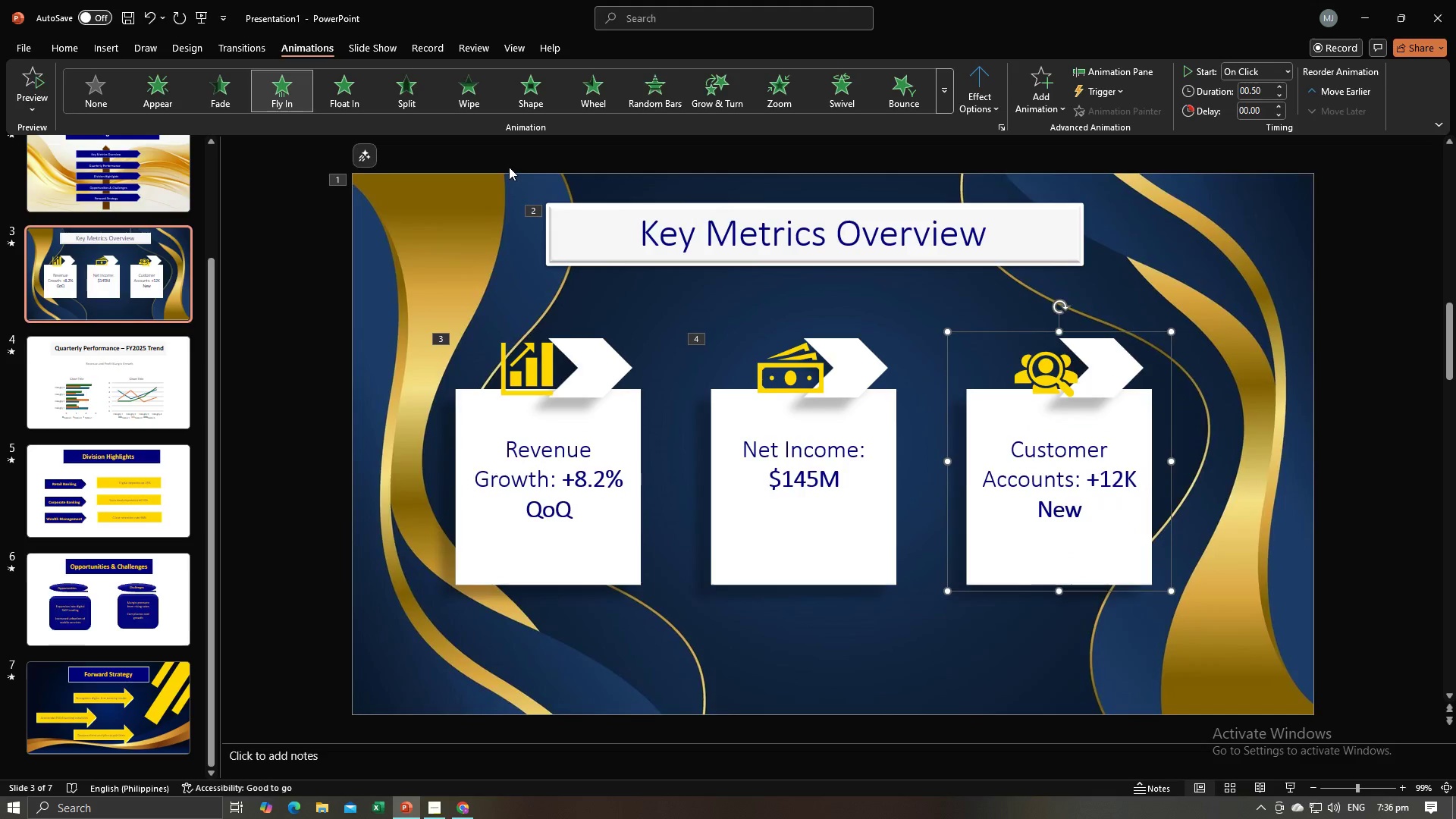 
key(Alt+Tab)
 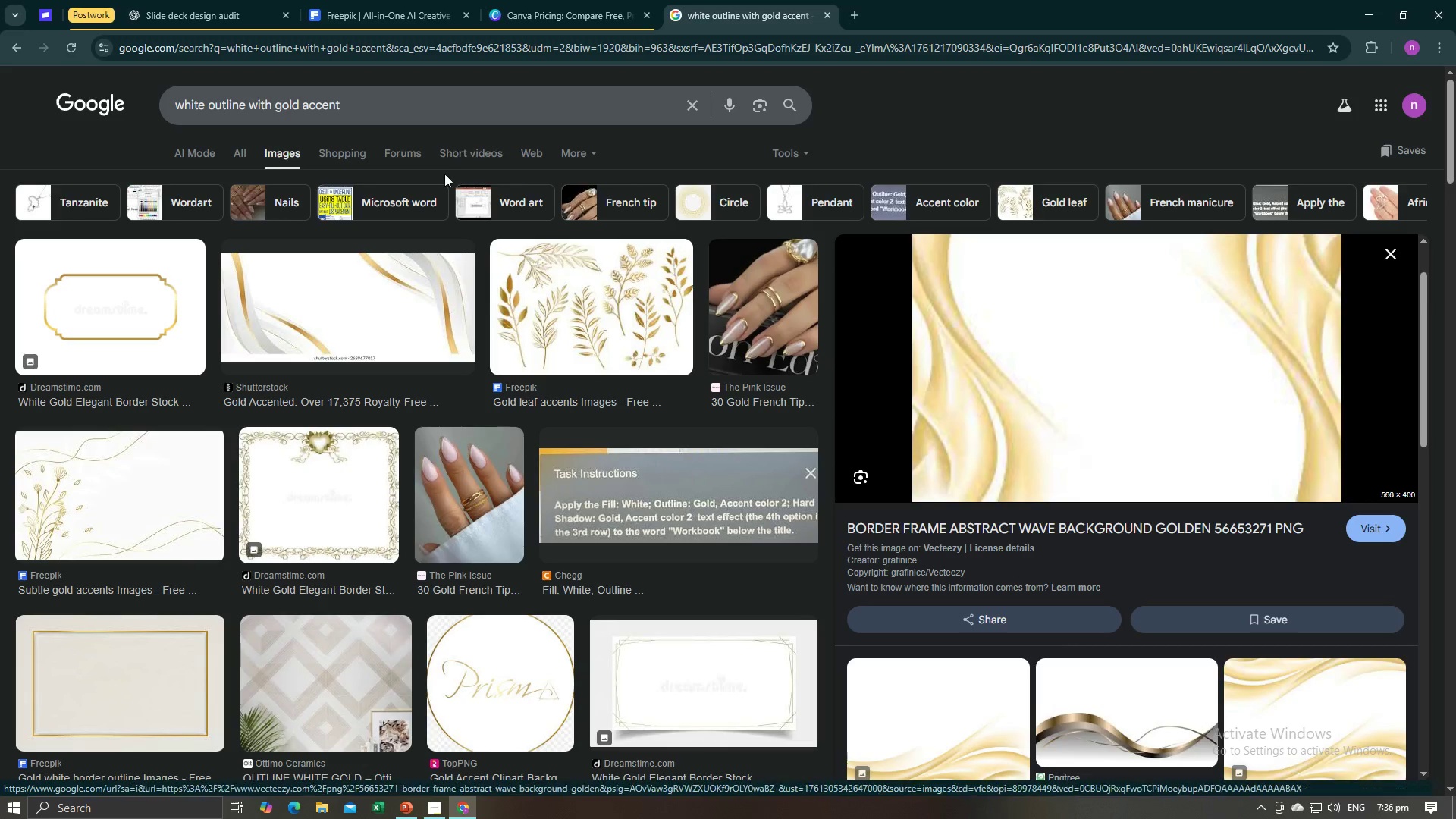 
key(Alt+AltLeft)
 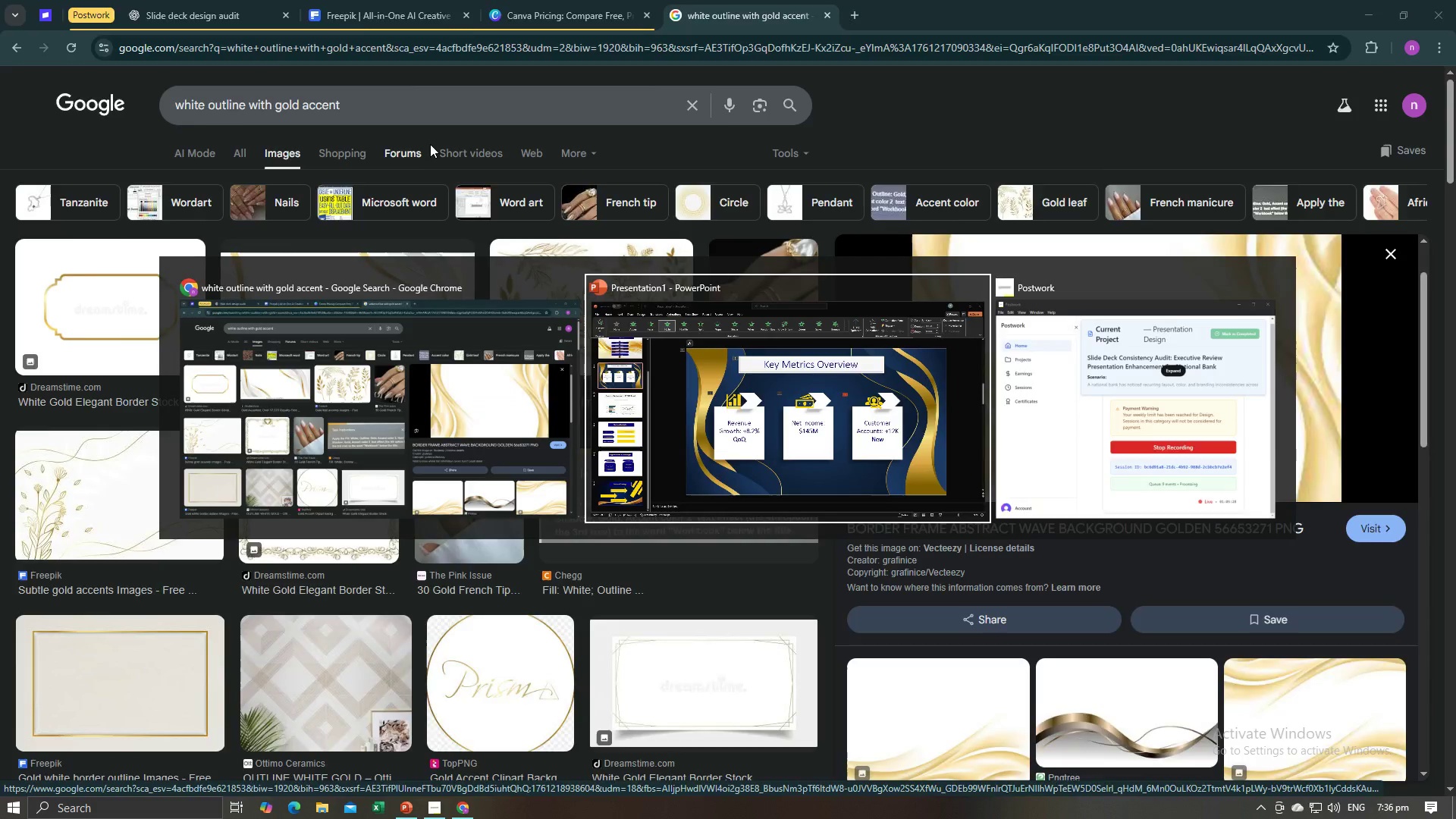 
key(Alt+Tab)
 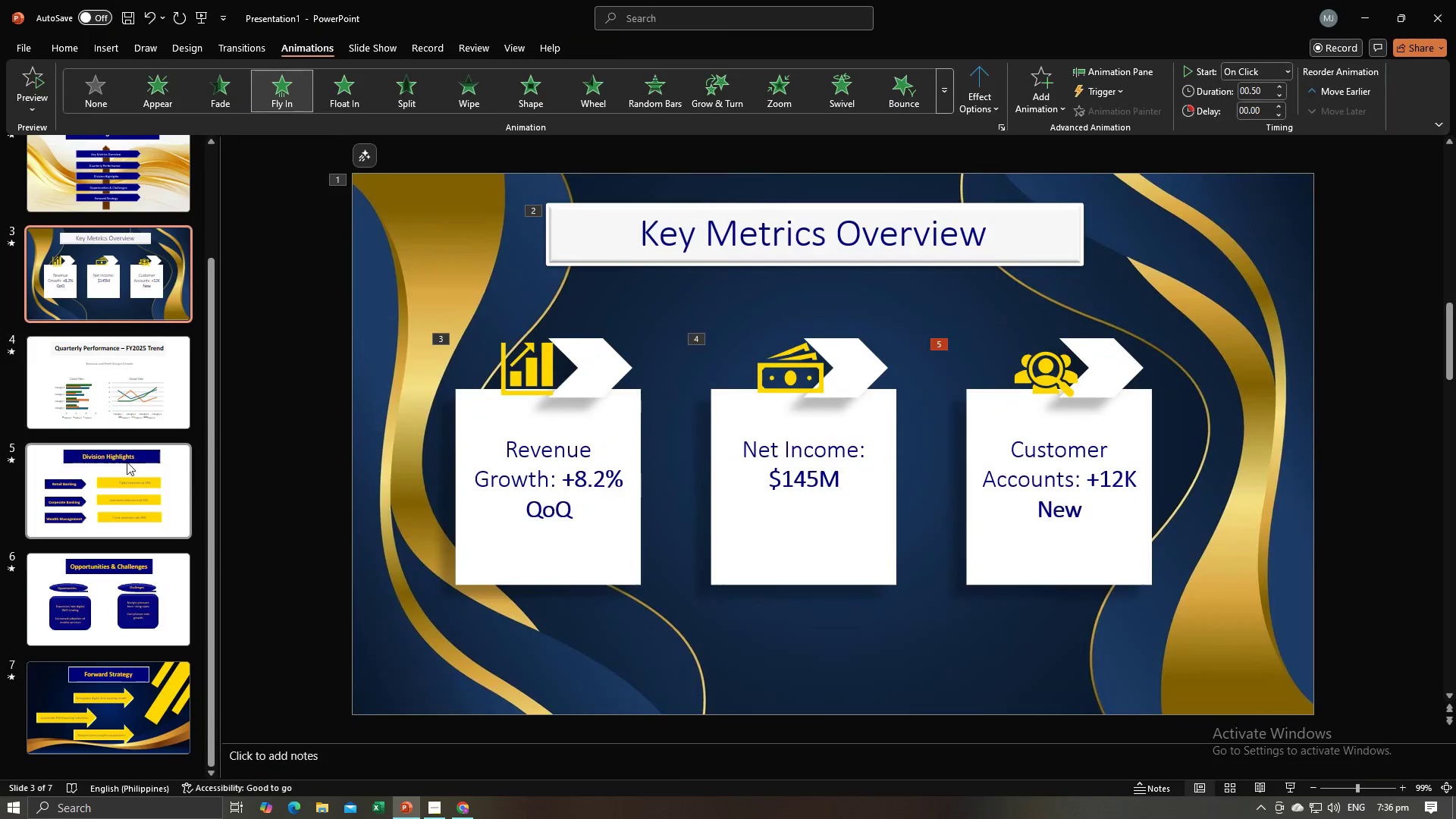 
scroll: coordinate [173, 470], scroll_direction: down, amount: 2.0
 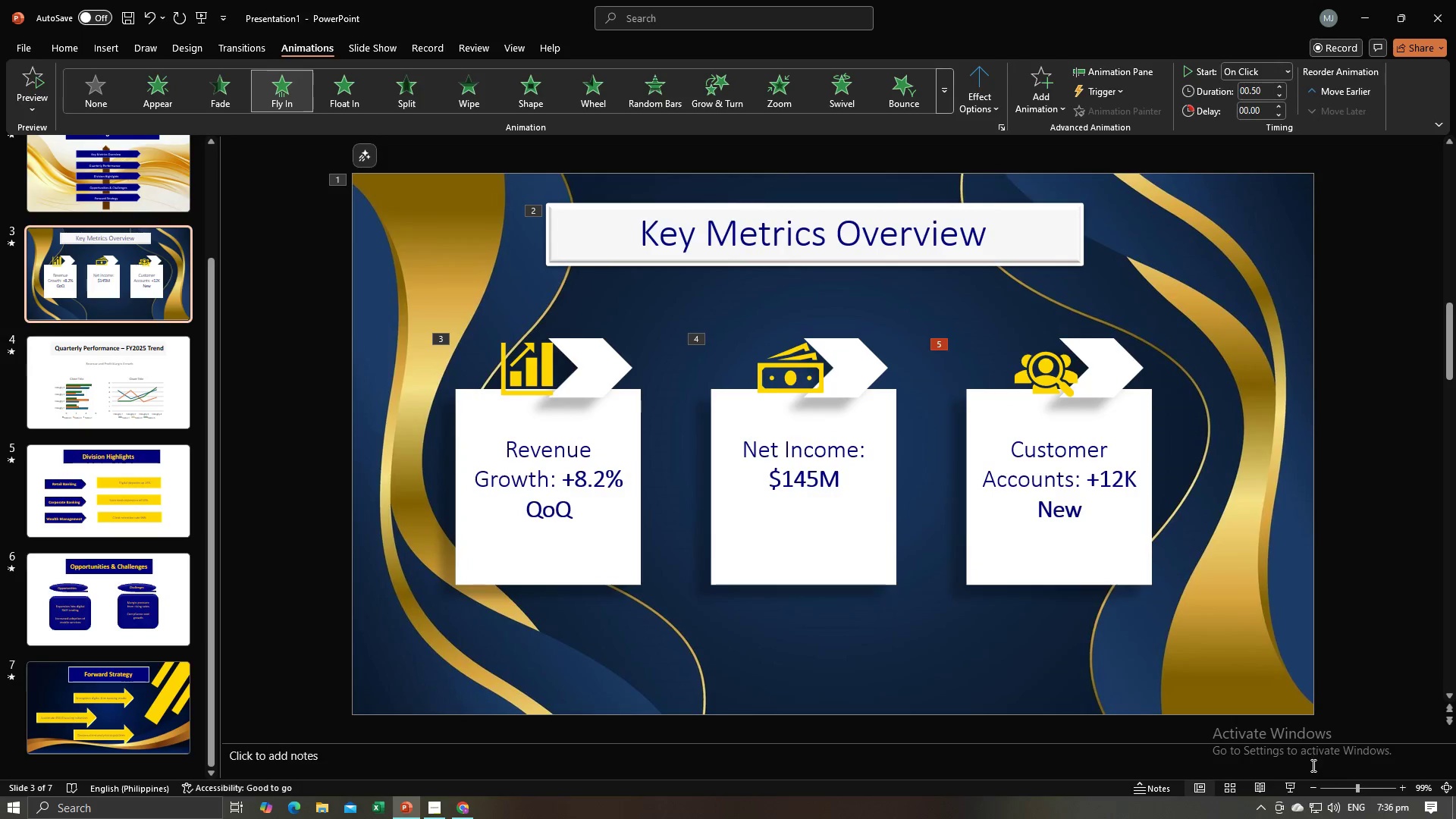 
left_click([1293, 784])
 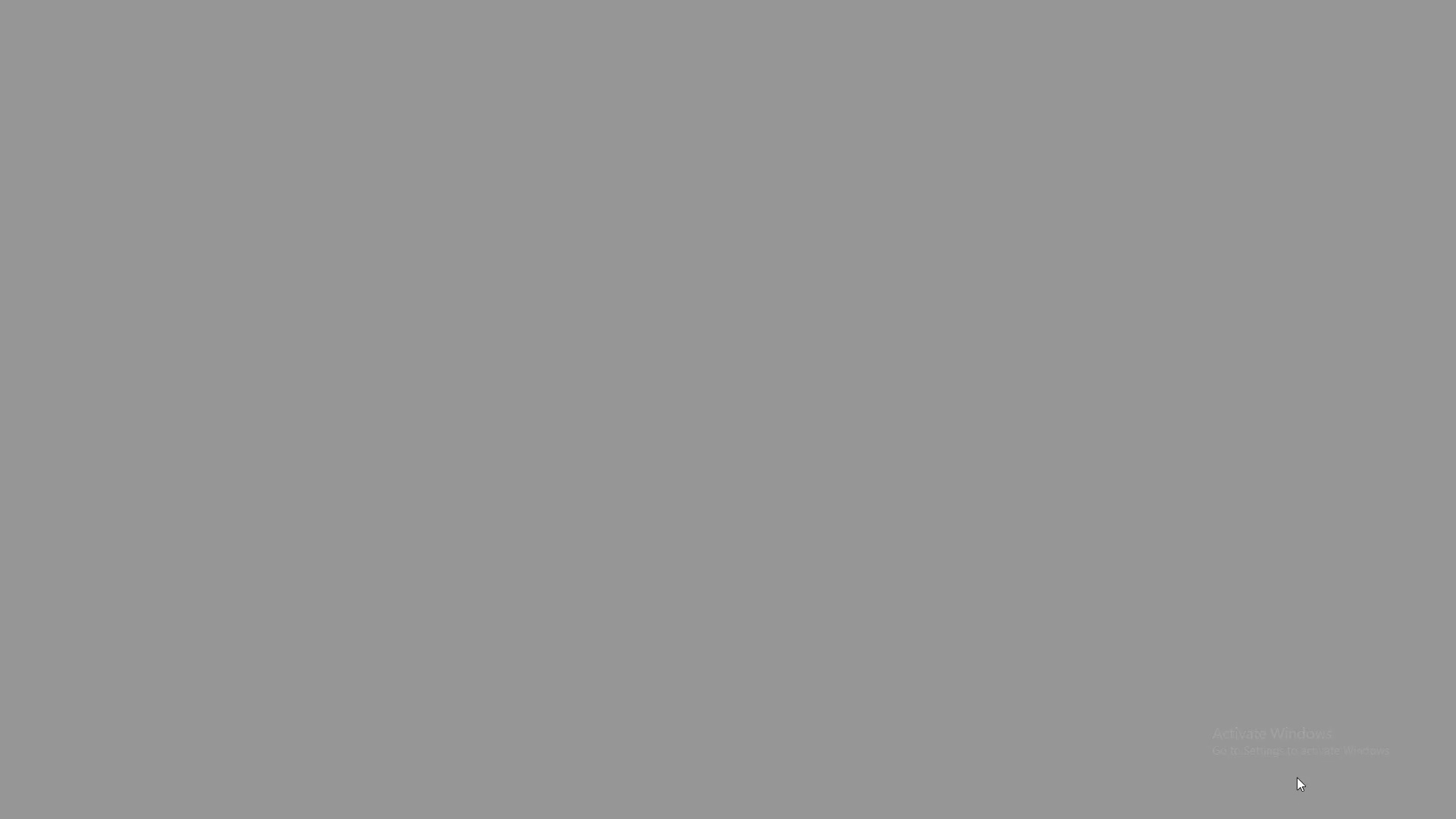 
key(ArrowRight)
 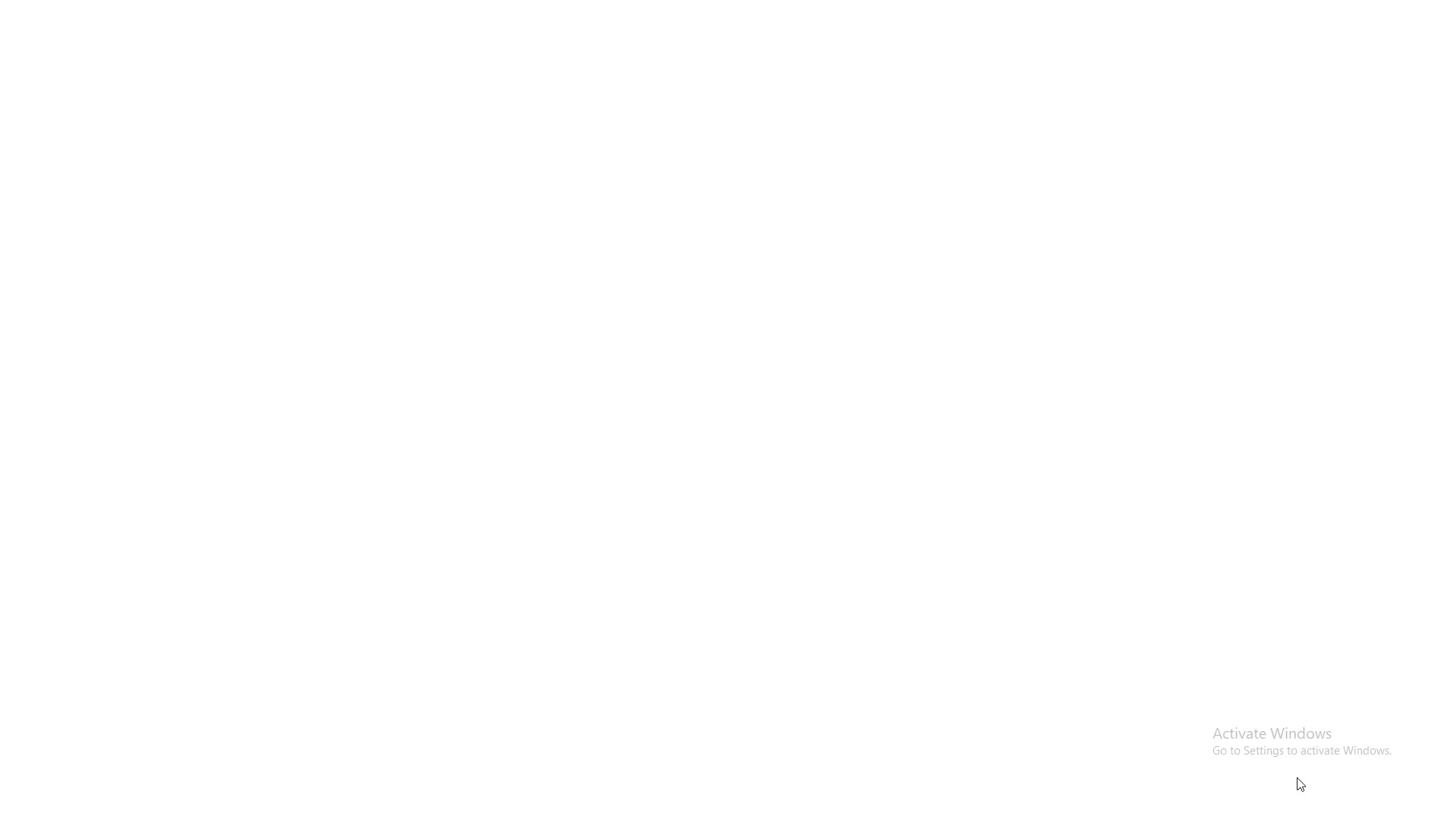 
key(ArrowRight)
 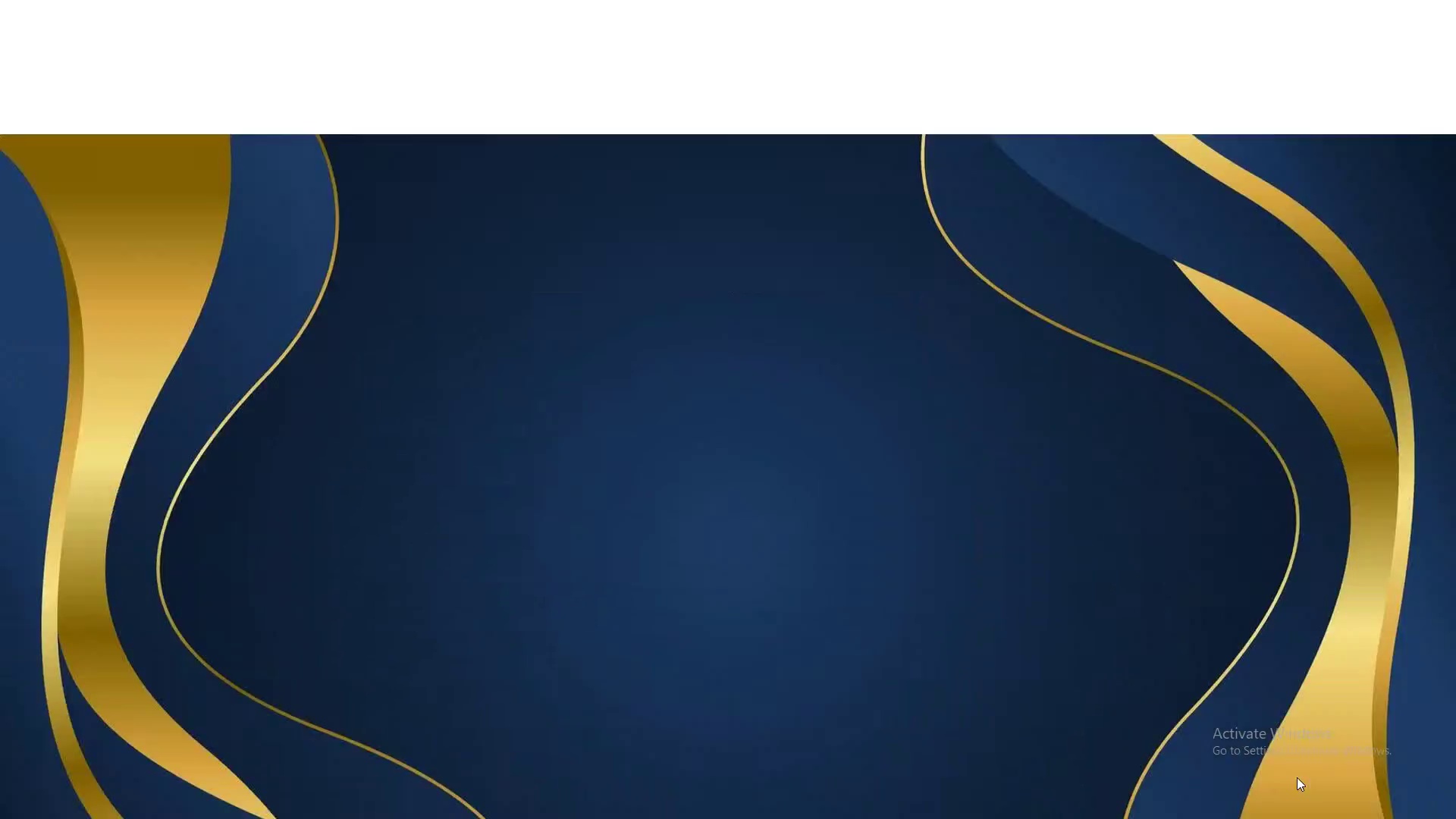 
key(ArrowRight)
 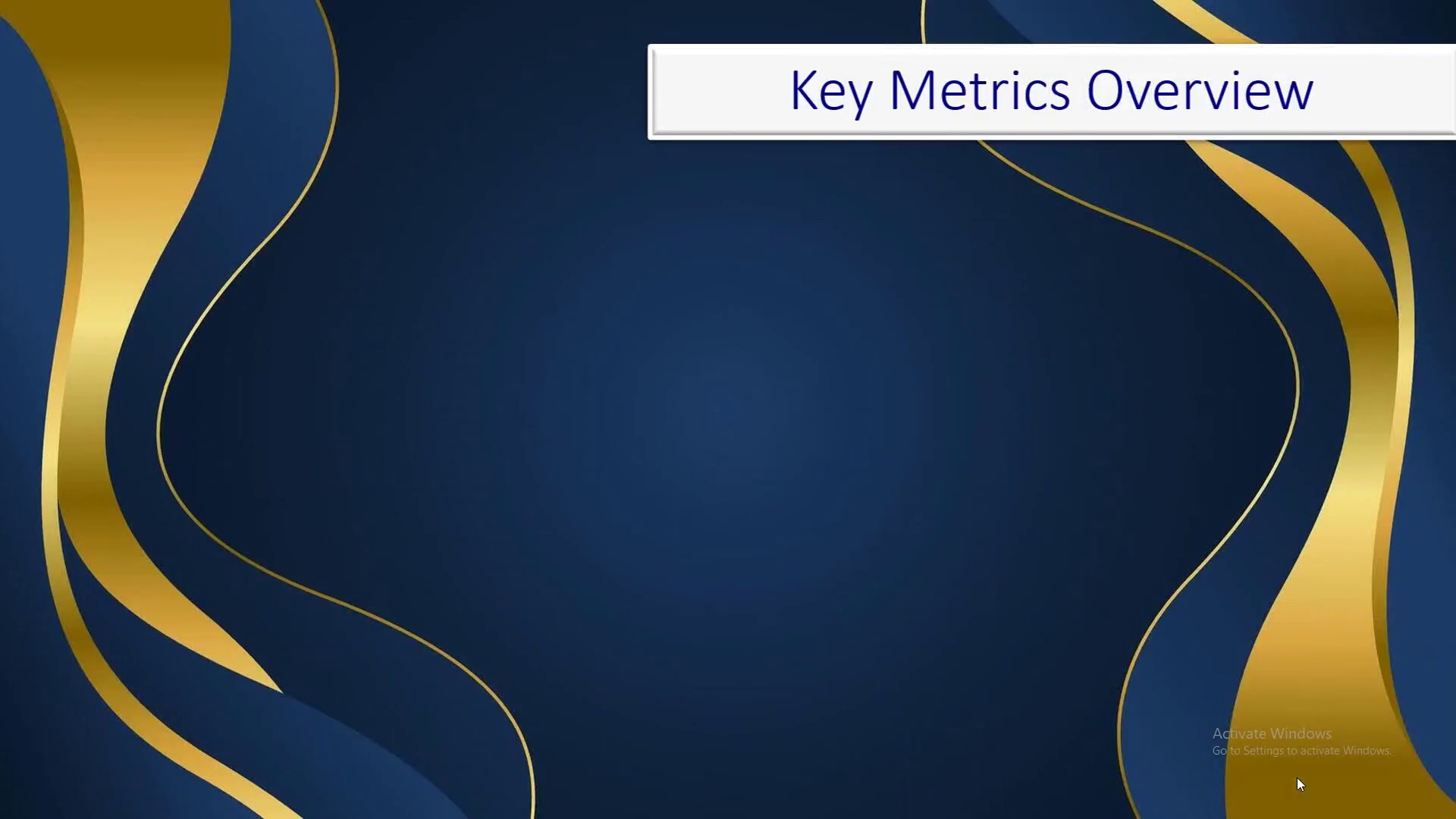 
key(ArrowRight)
 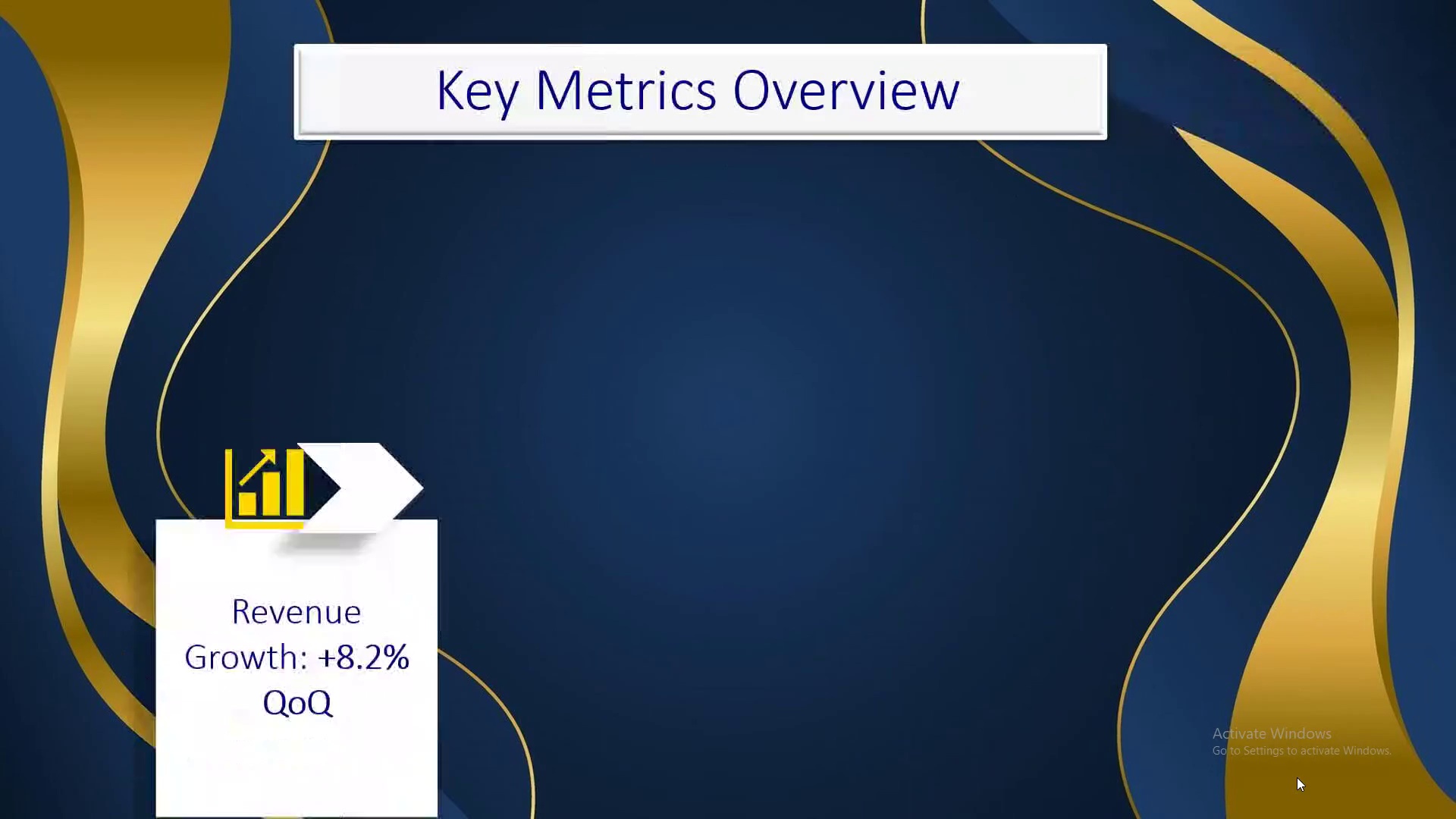 
key(ArrowRight)
 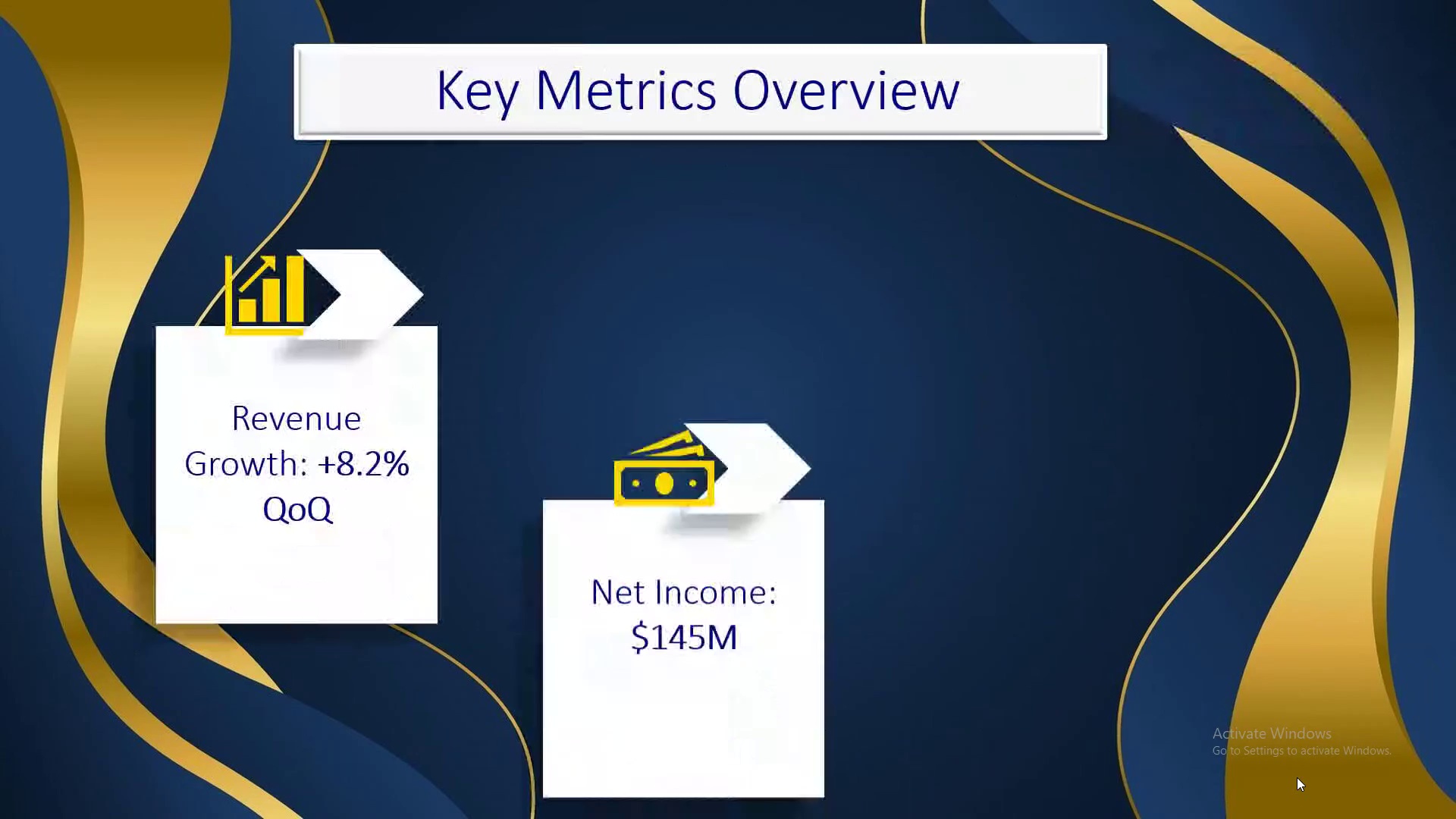 
key(ArrowRight)
 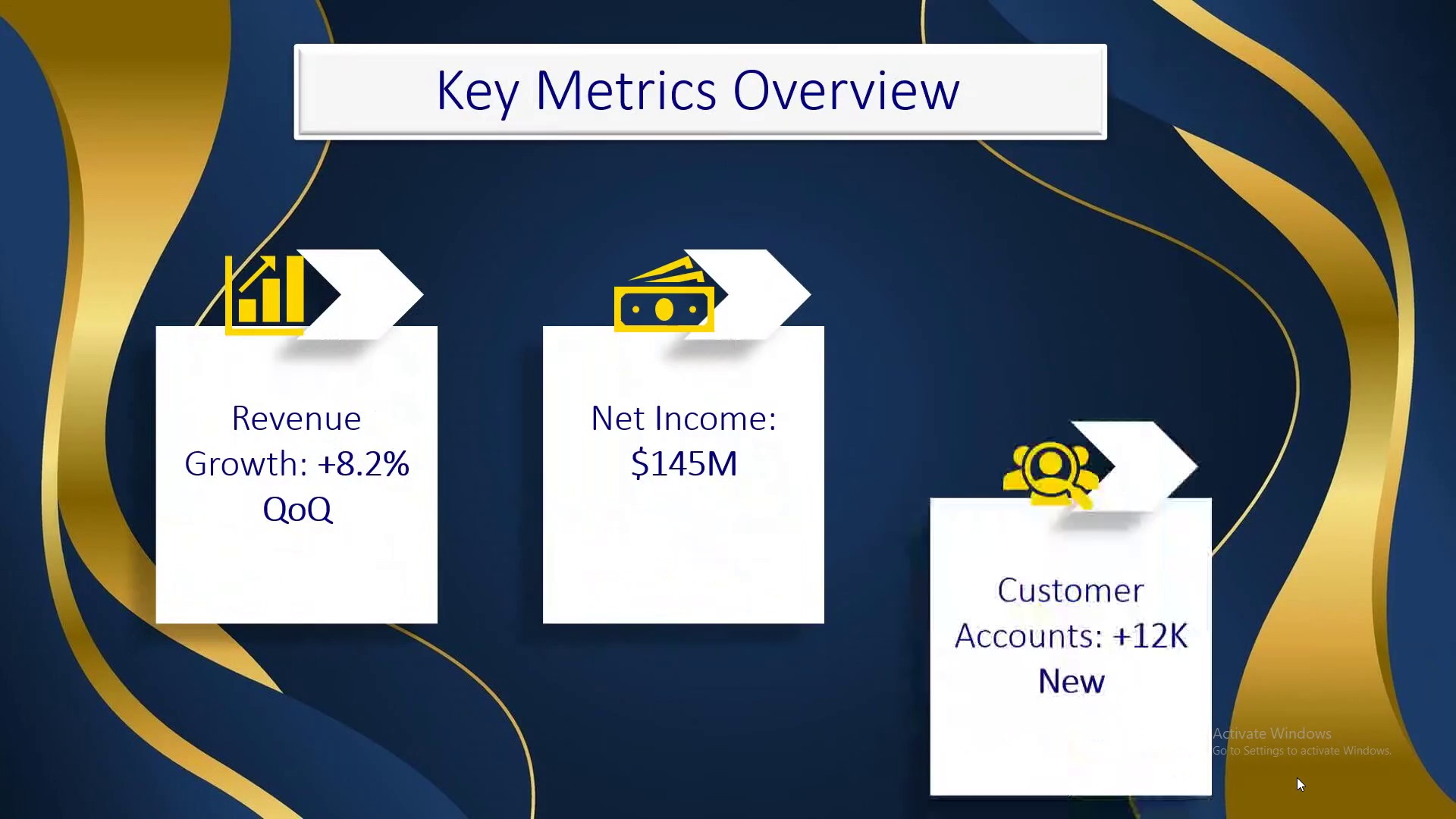 
key(ArrowRight)
 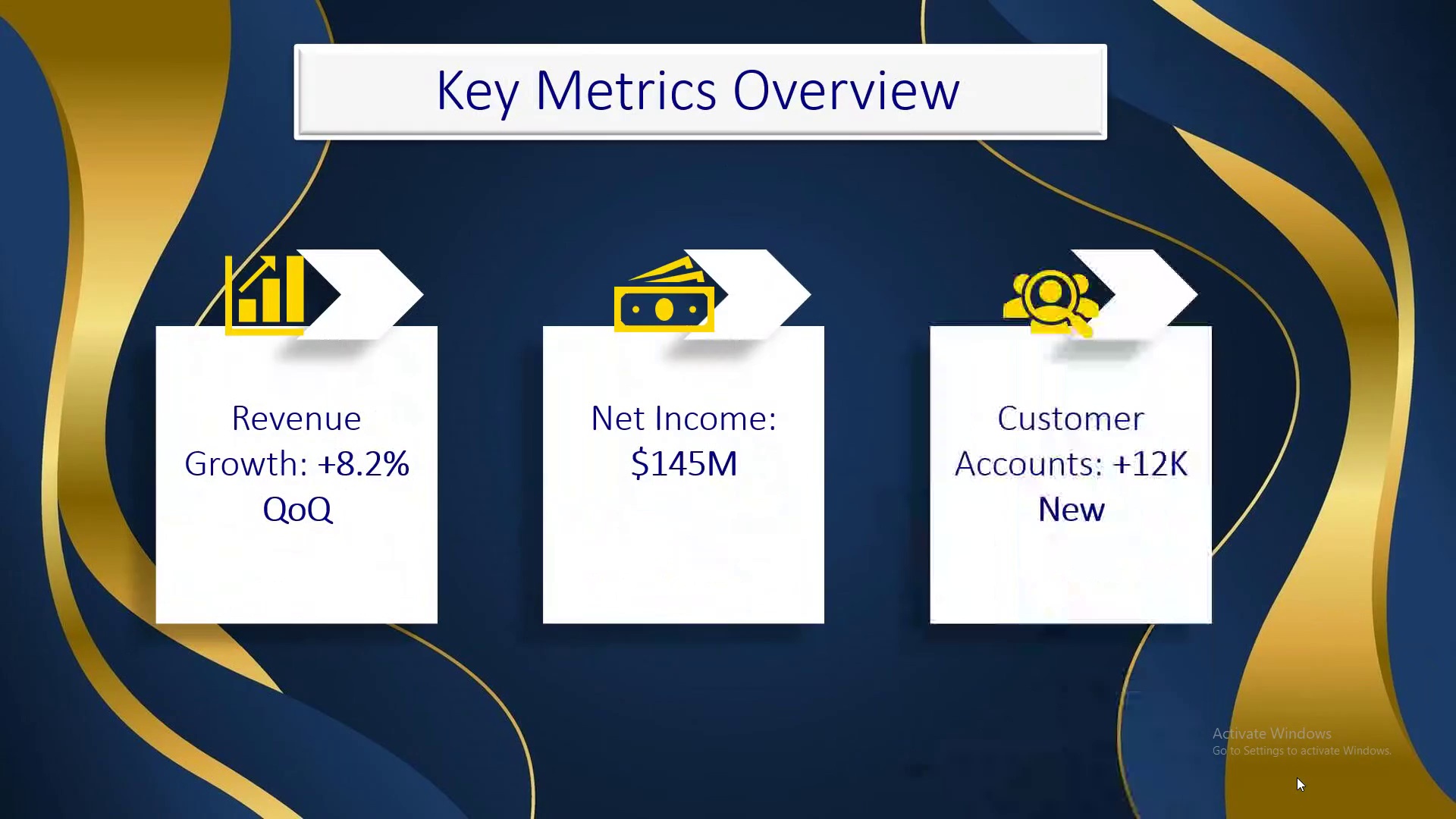 
key(ArrowRight)
 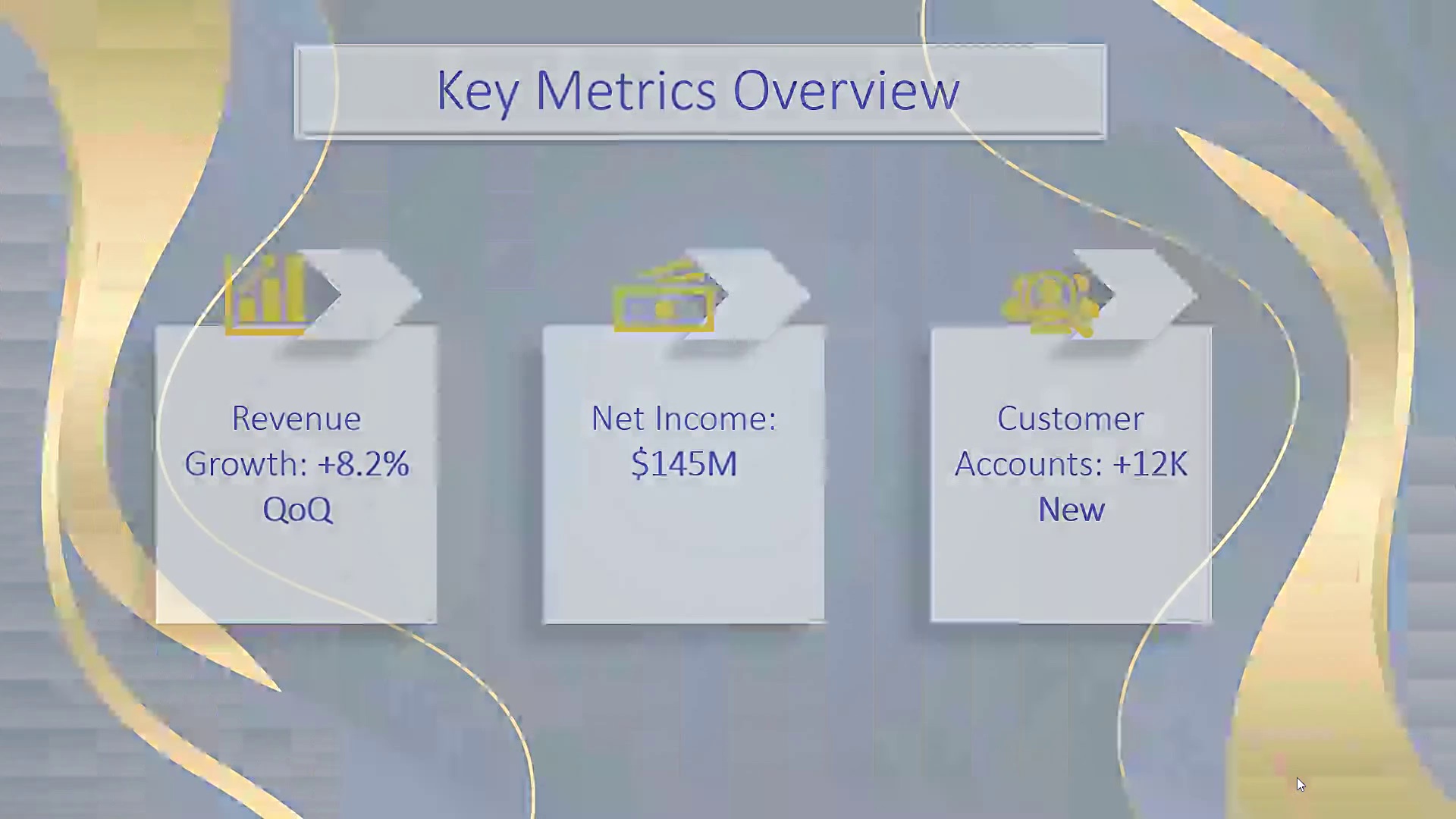 
key(ArrowRight)
 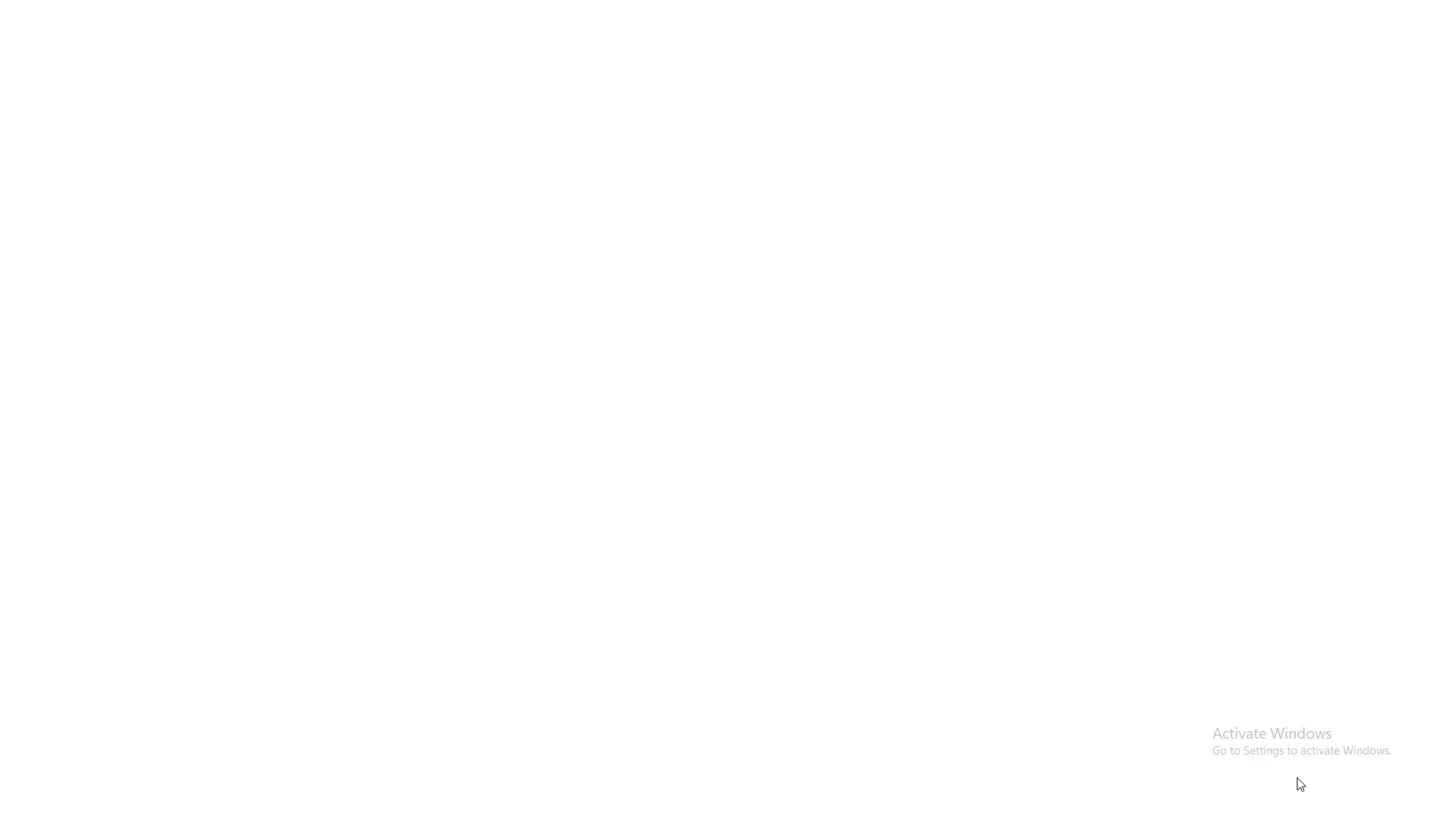 
key(ArrowRight)
 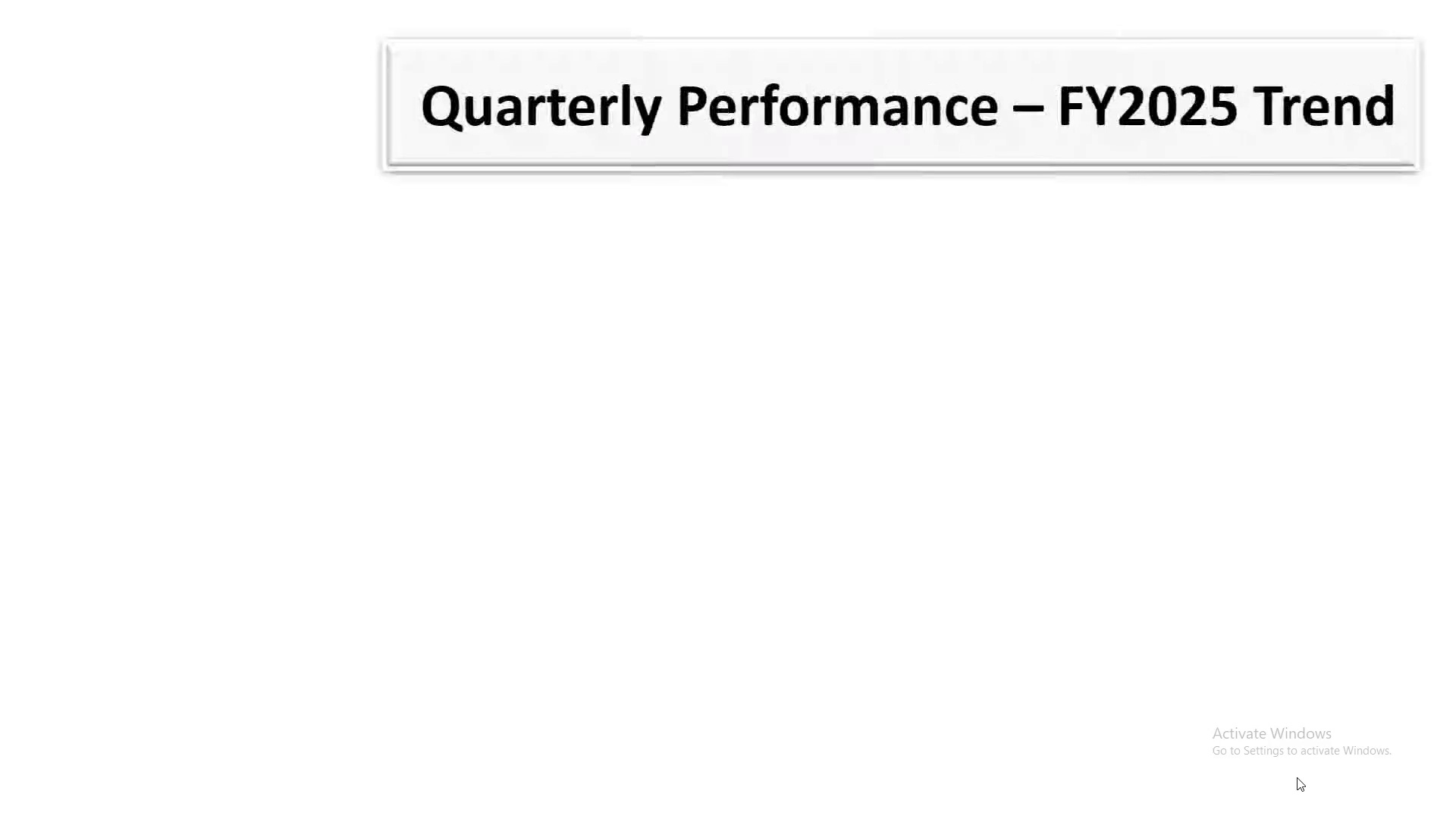 
key(ArrowRight)
 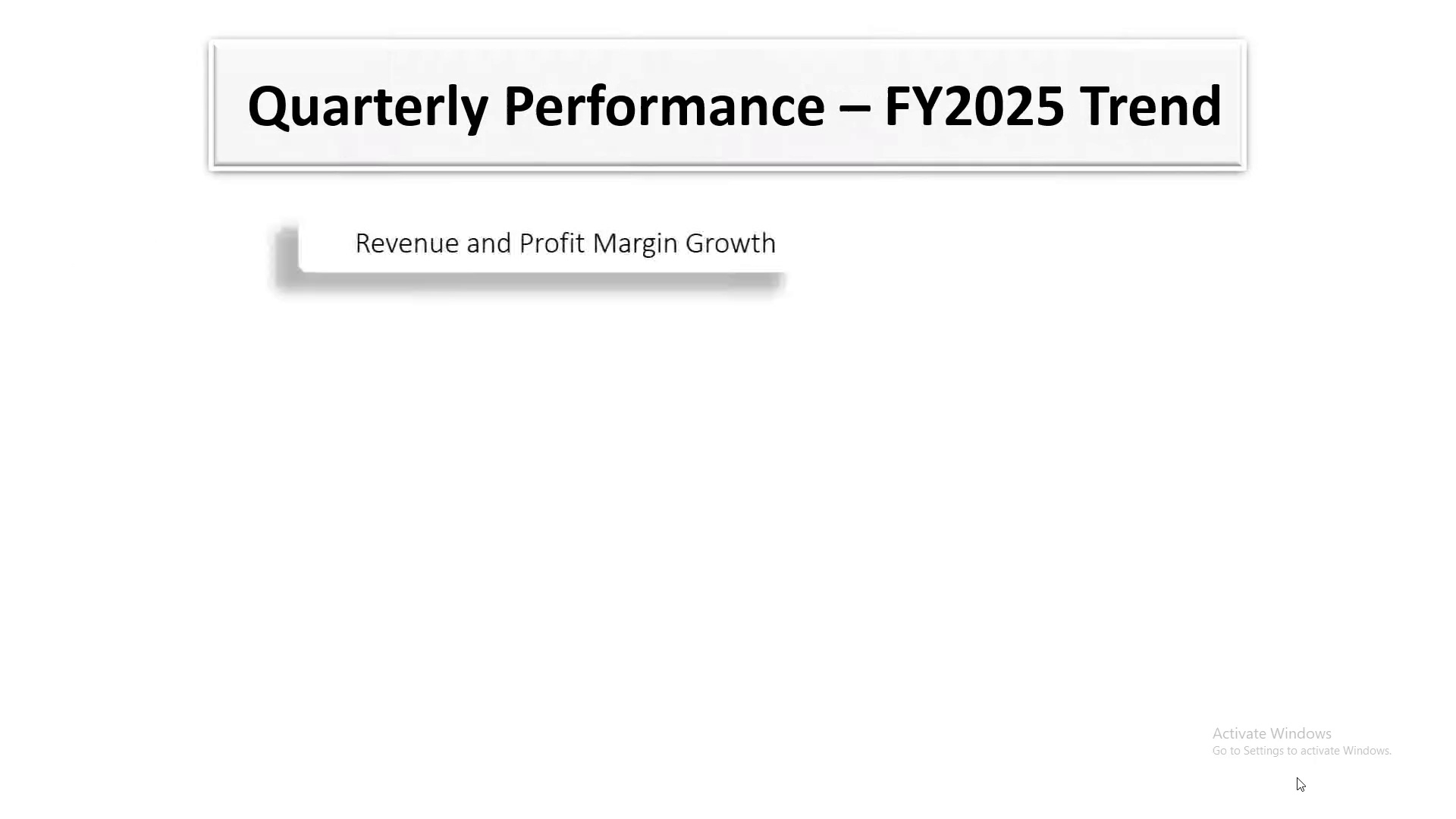 
key(ArrowRight)
 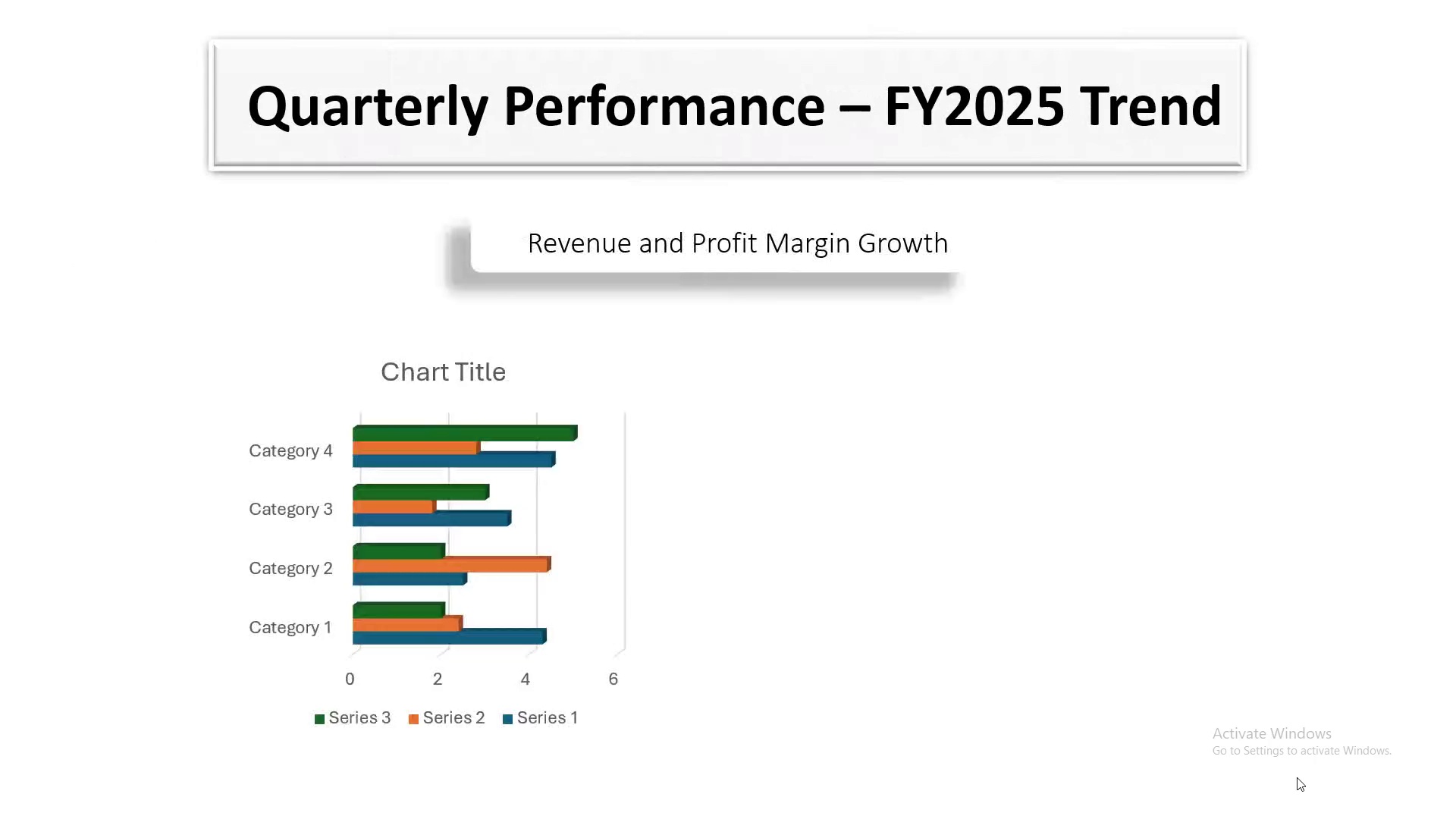 
key(ArrowRight)
 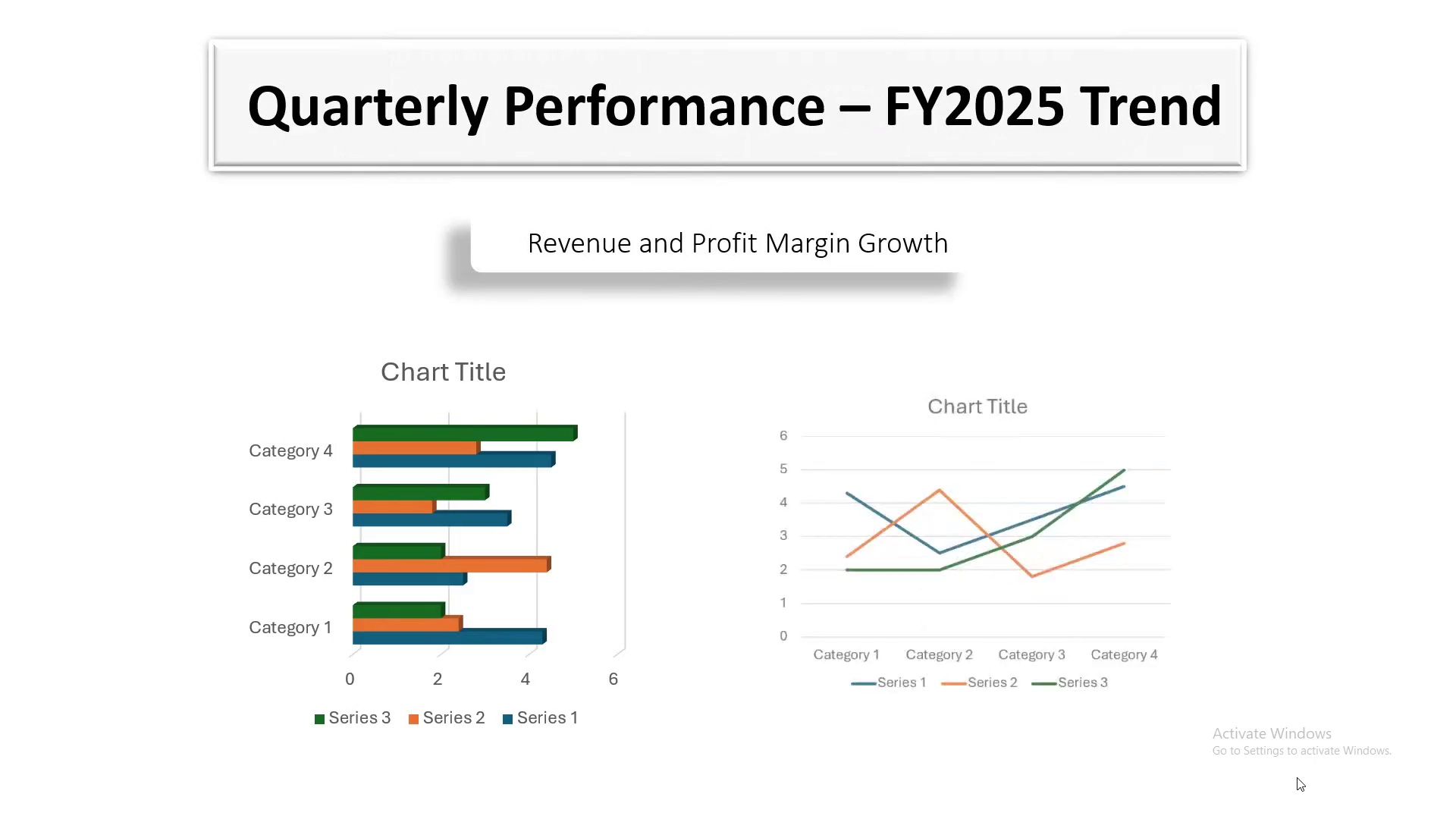 
key(ArrowRight)
 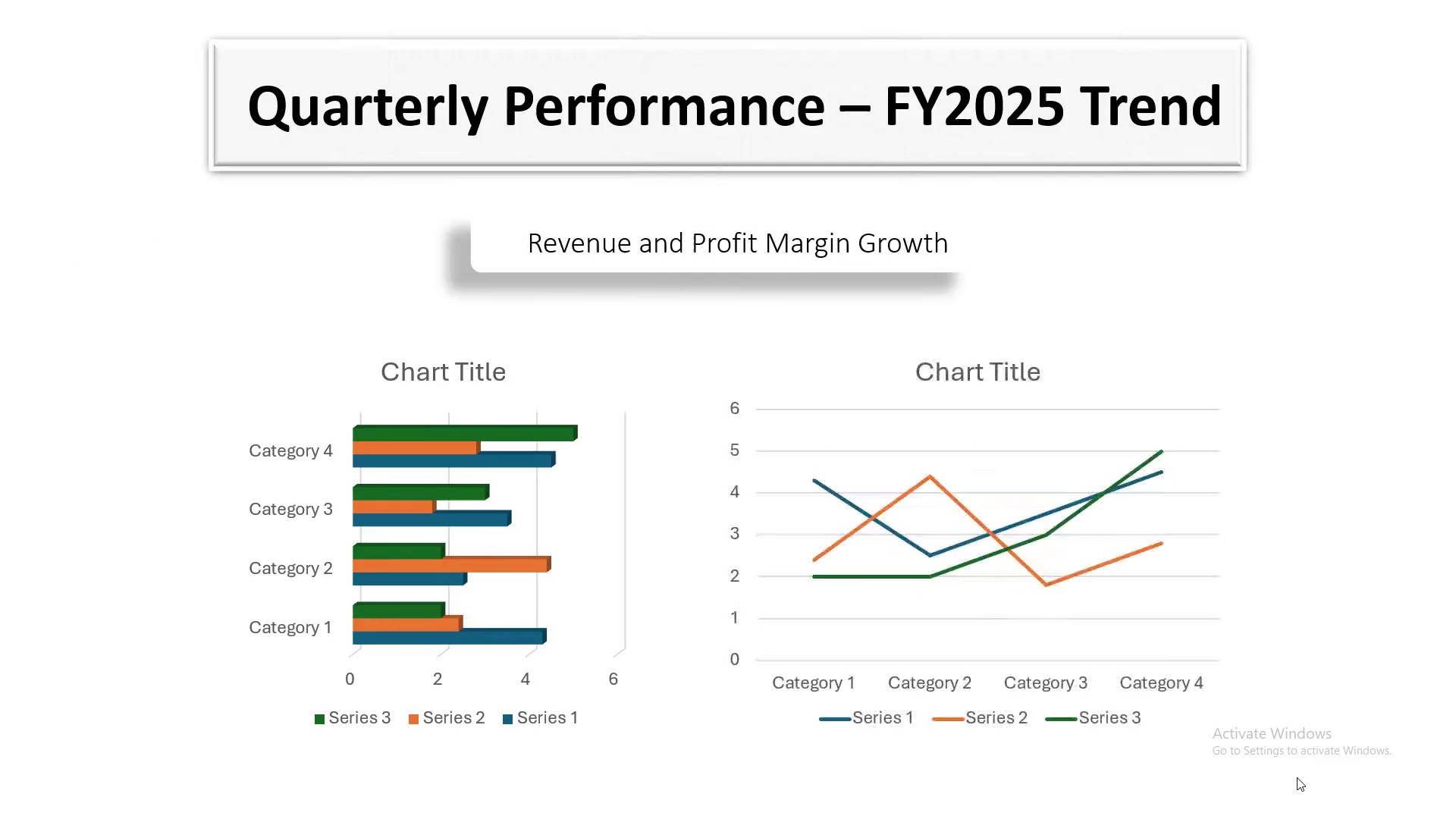 
key(ArrowRight)
 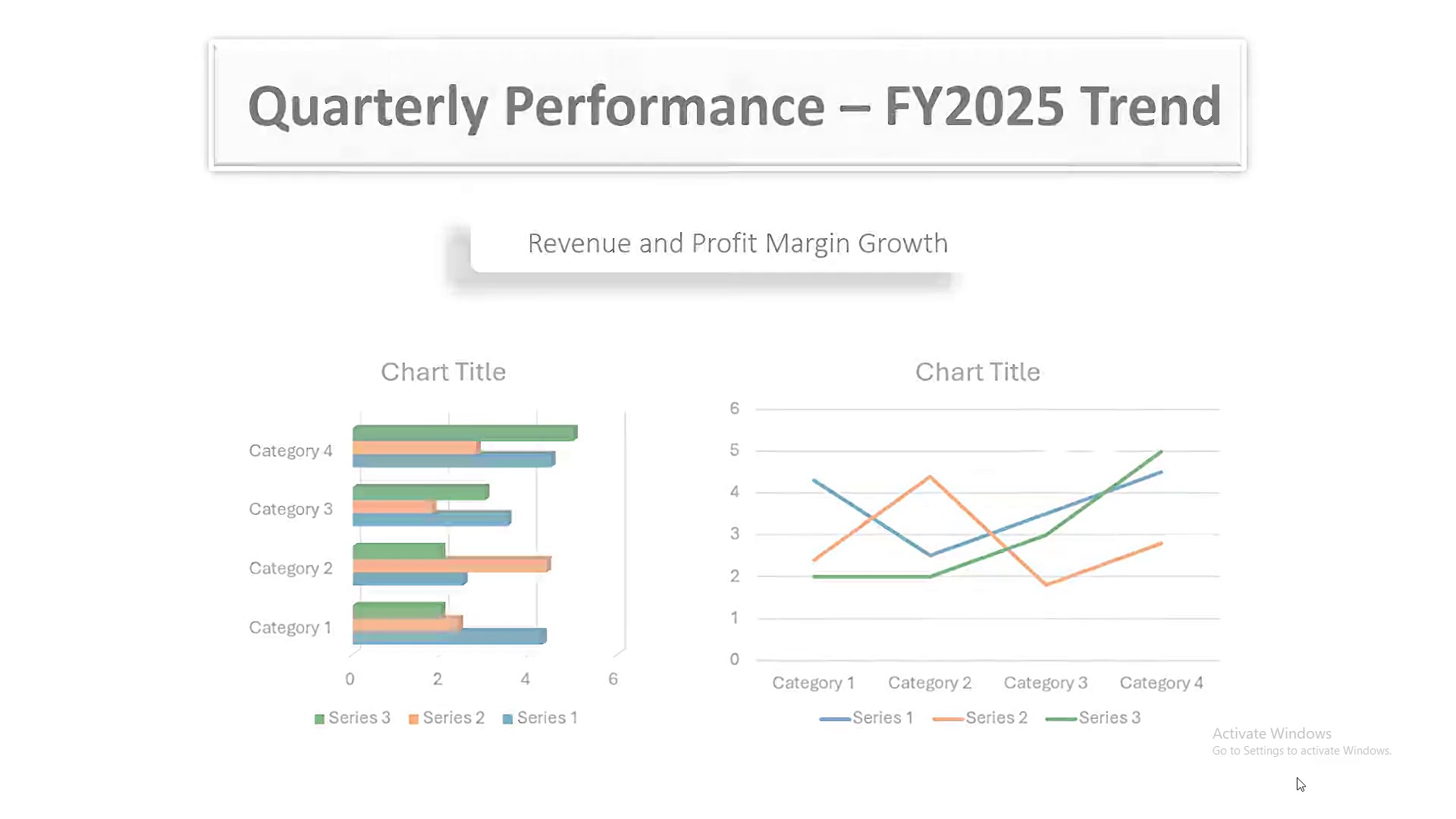 
key(ArrowRight)
 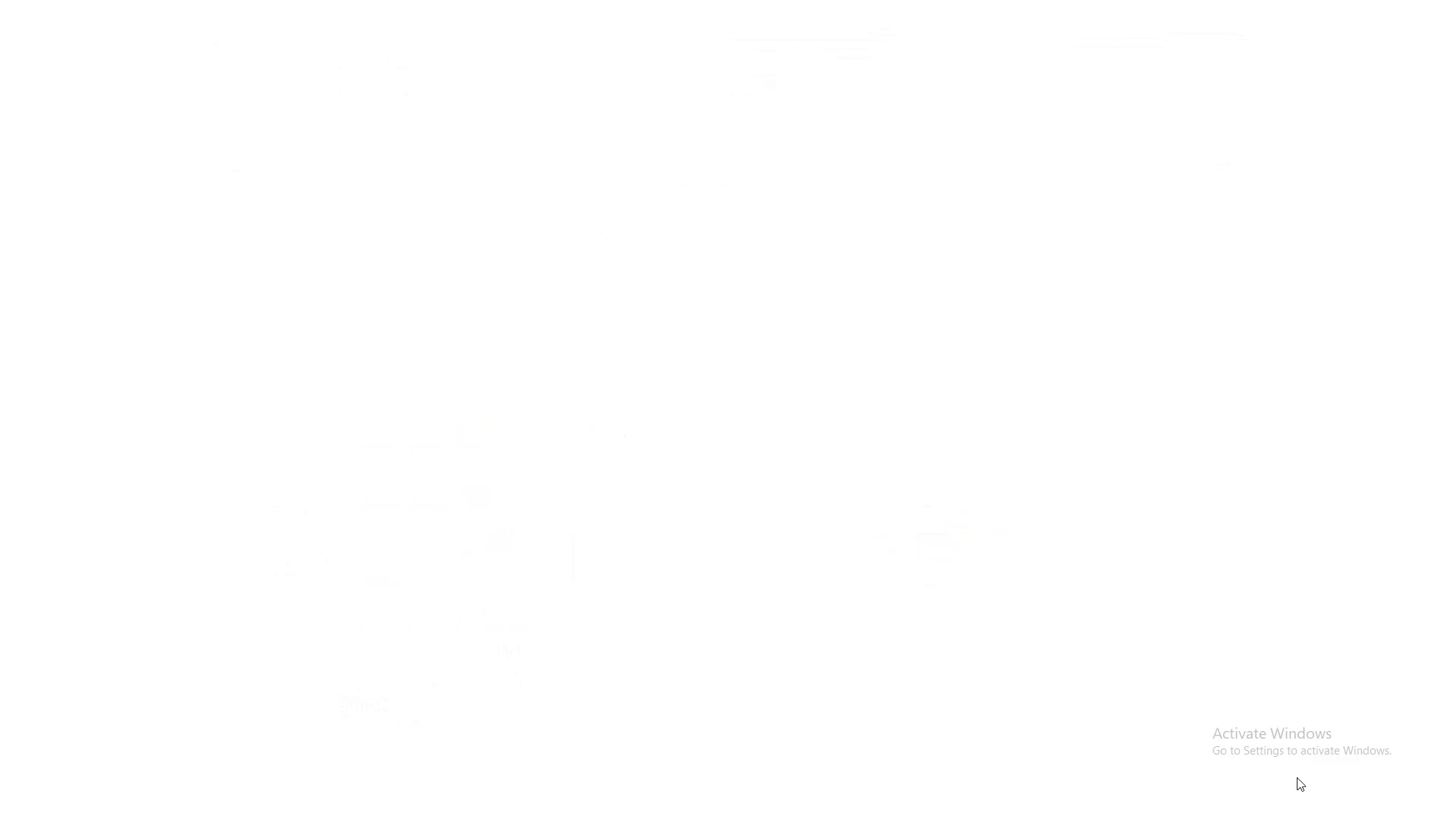 
key(ArrowRight)
 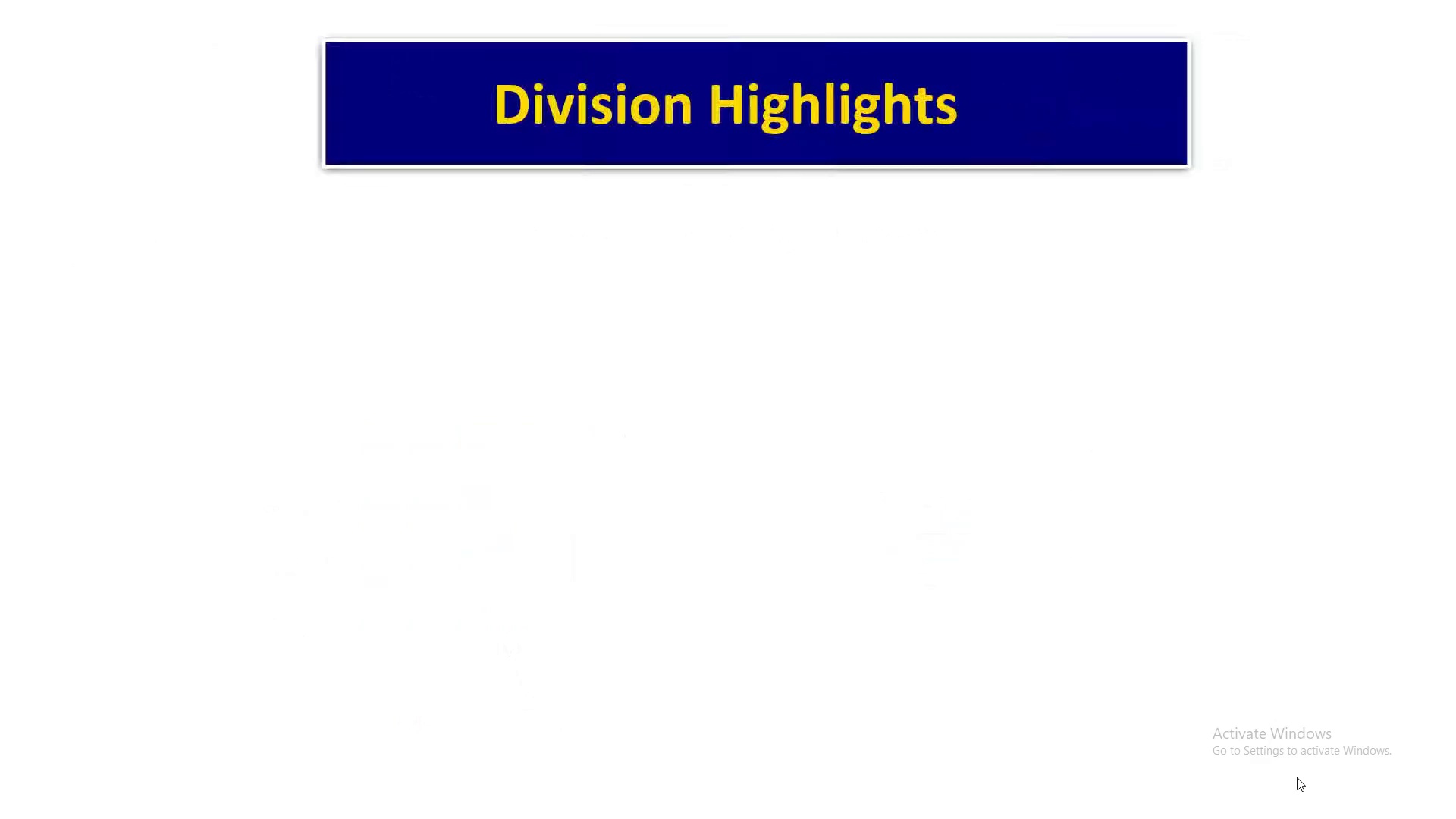 
key(ArrowRight)
 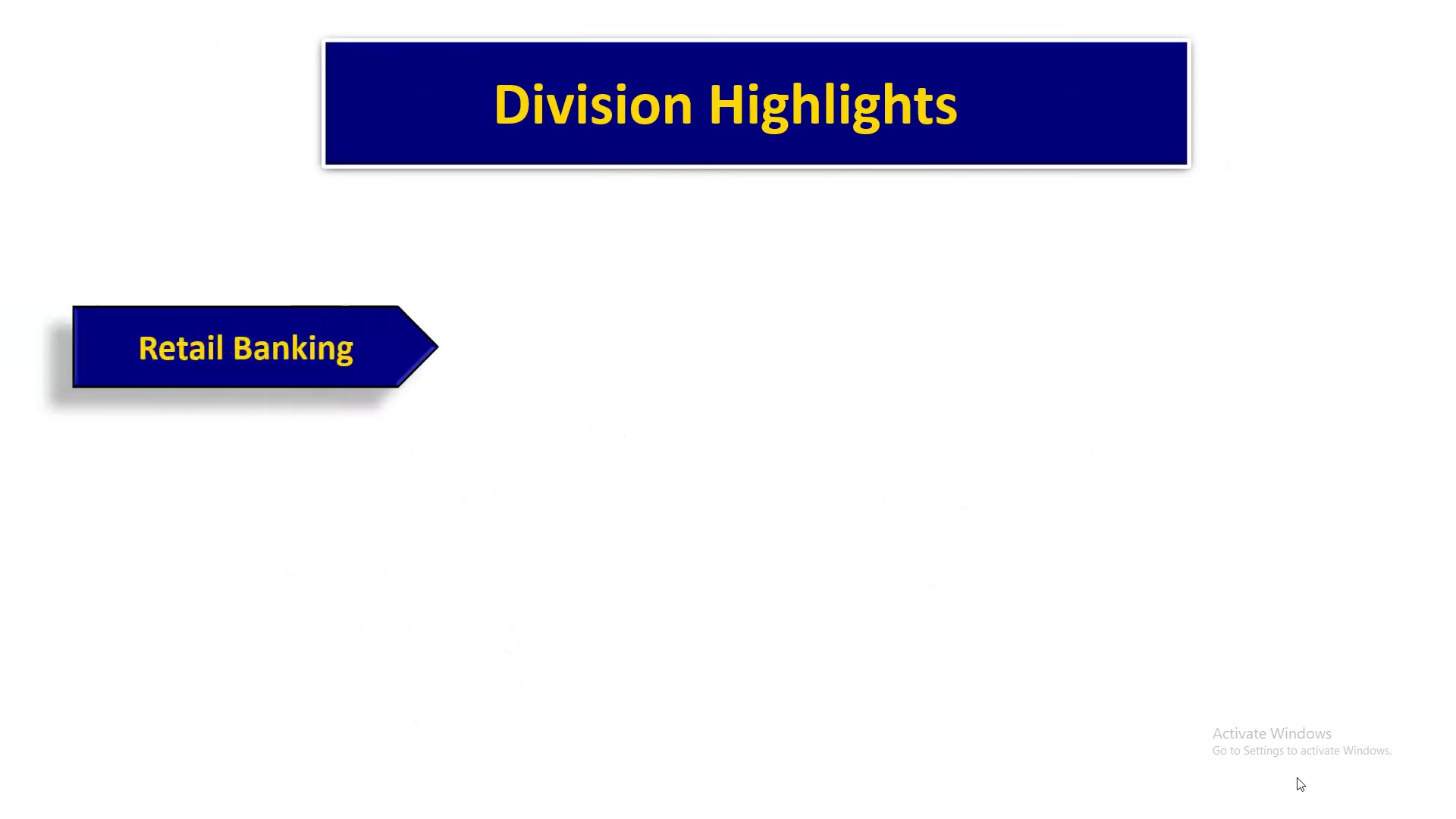 
key(ArrowRight)
 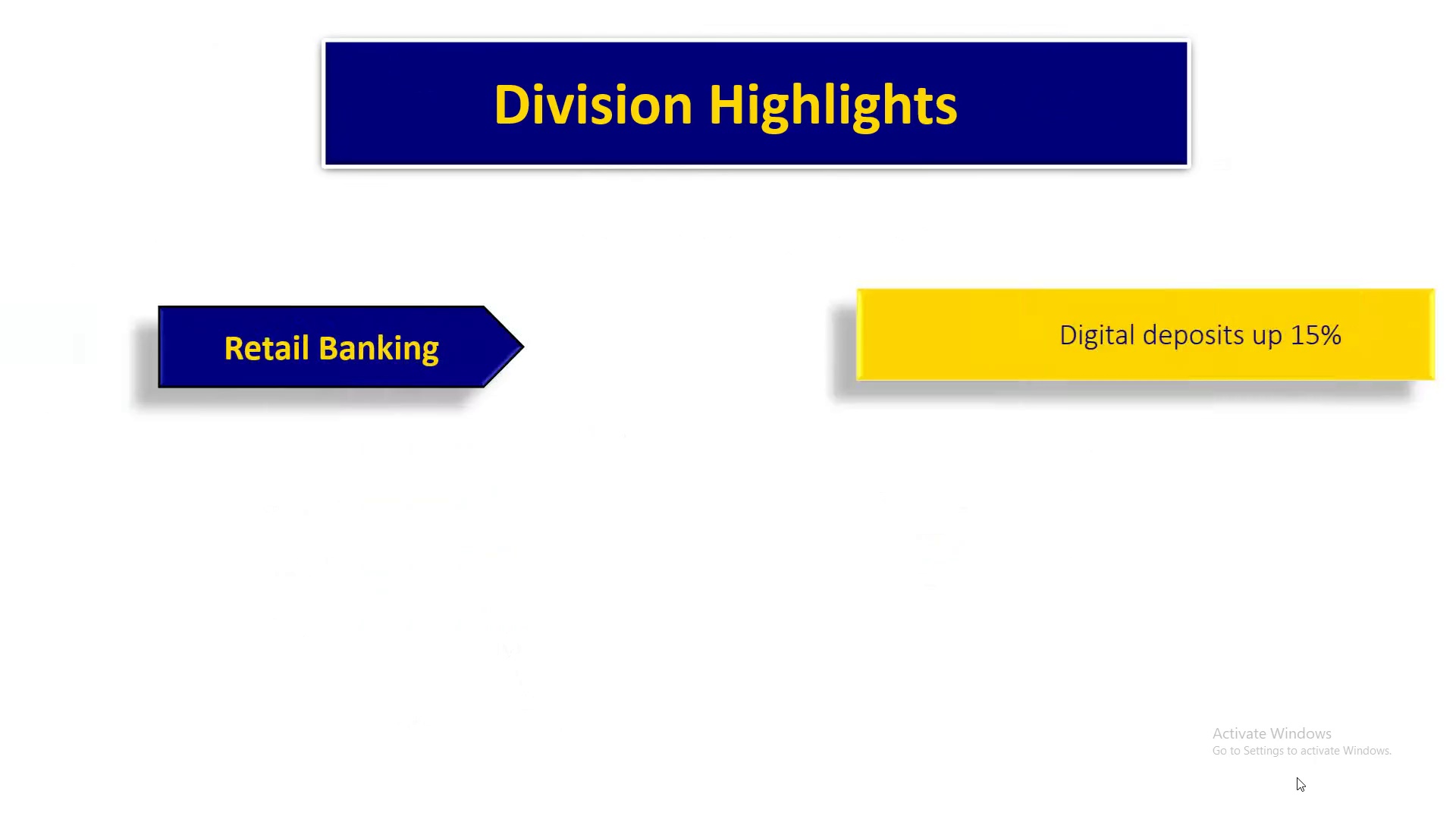 
key(ArrowRight)
 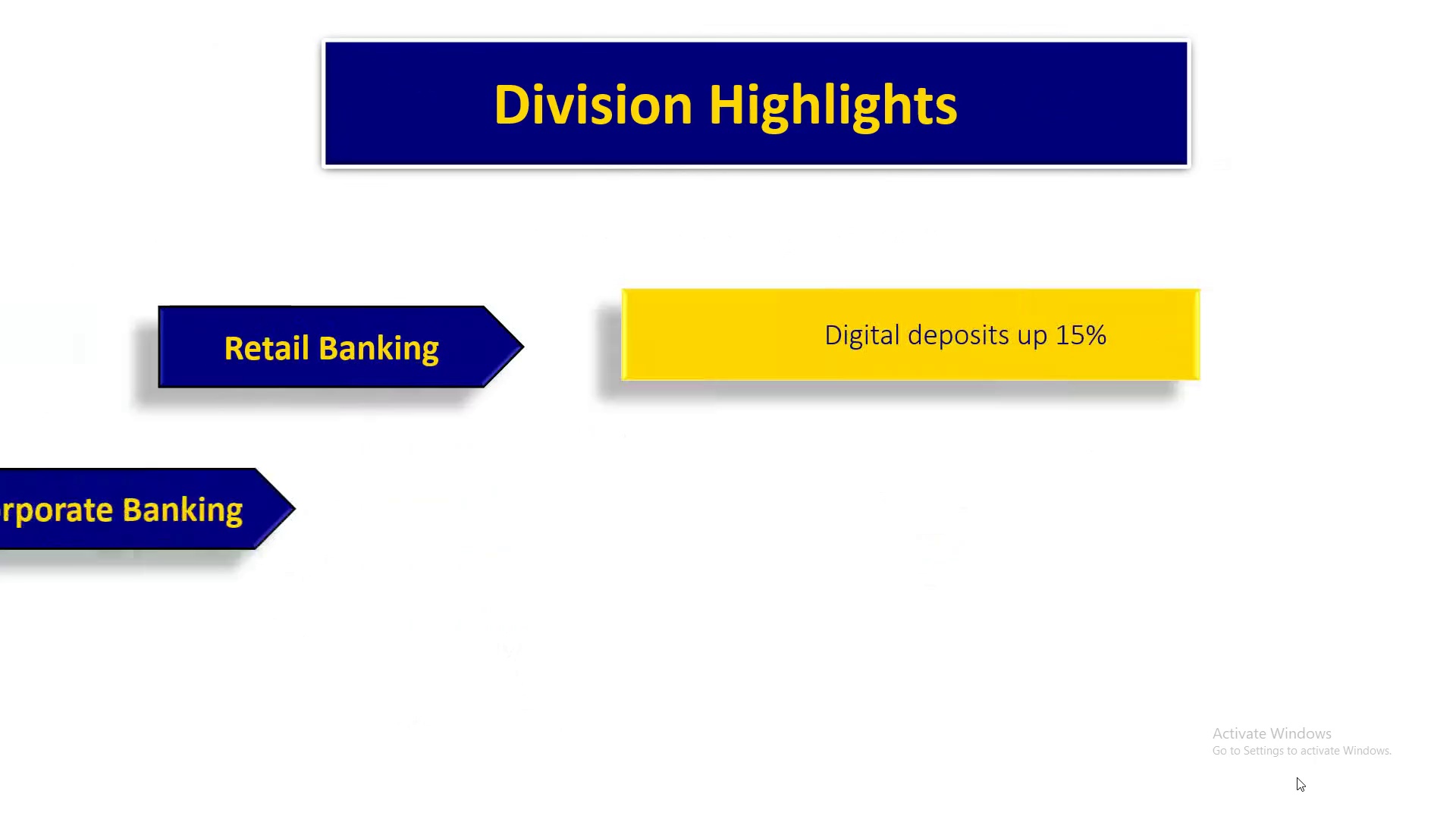 
key(ArrowRight)
 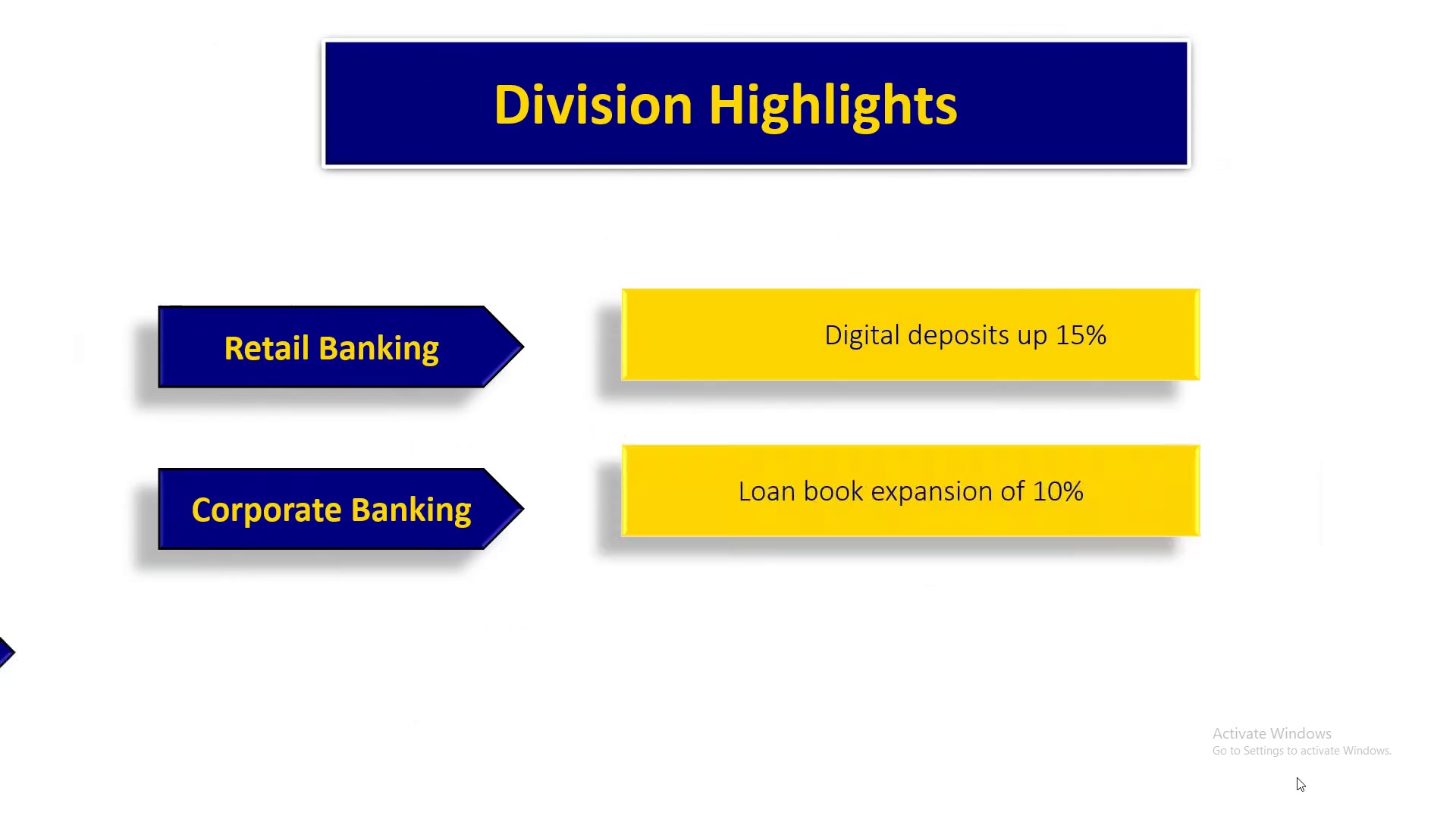 
key(ArrowRight)
 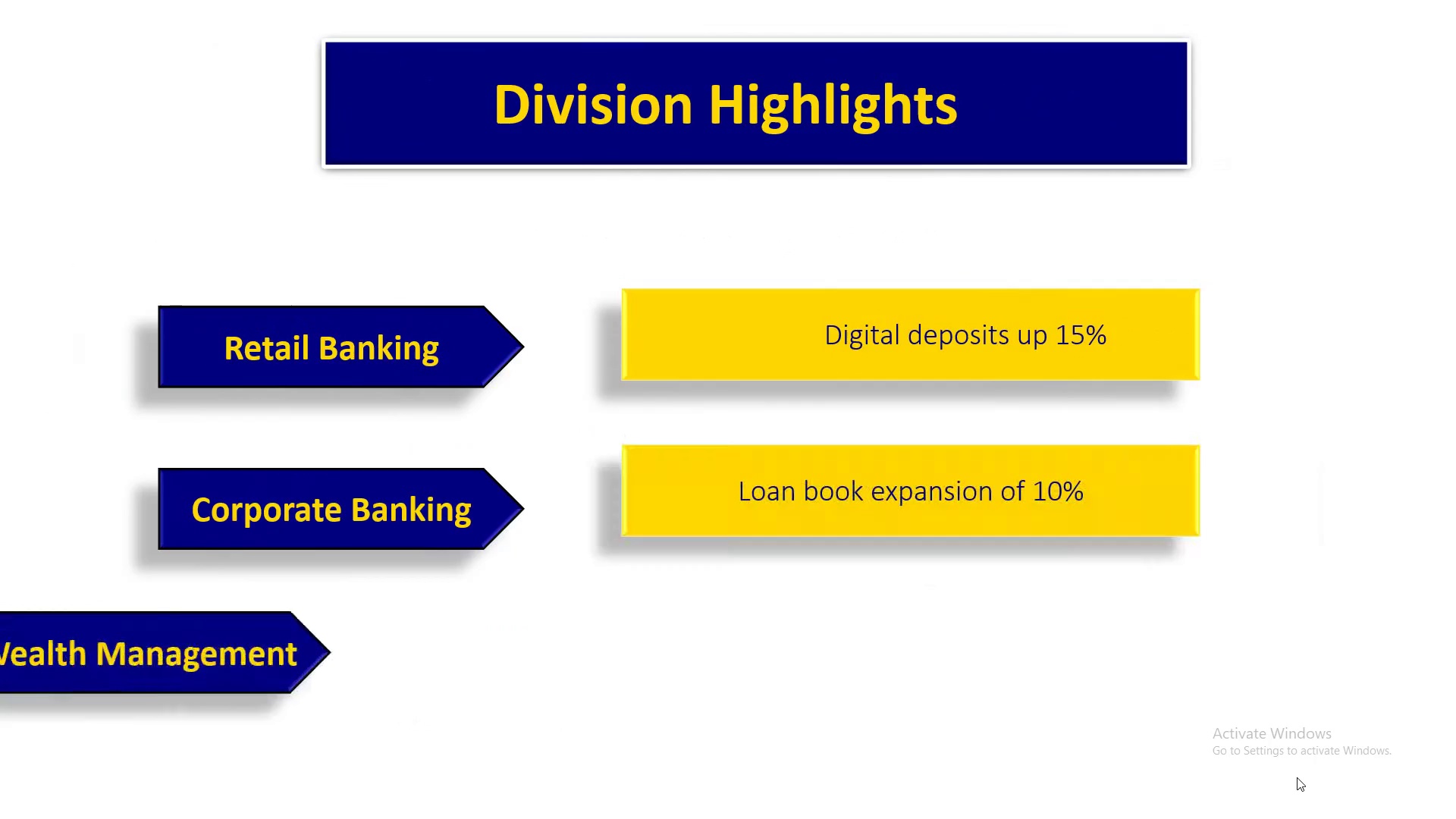 
key(ArrowRight)
 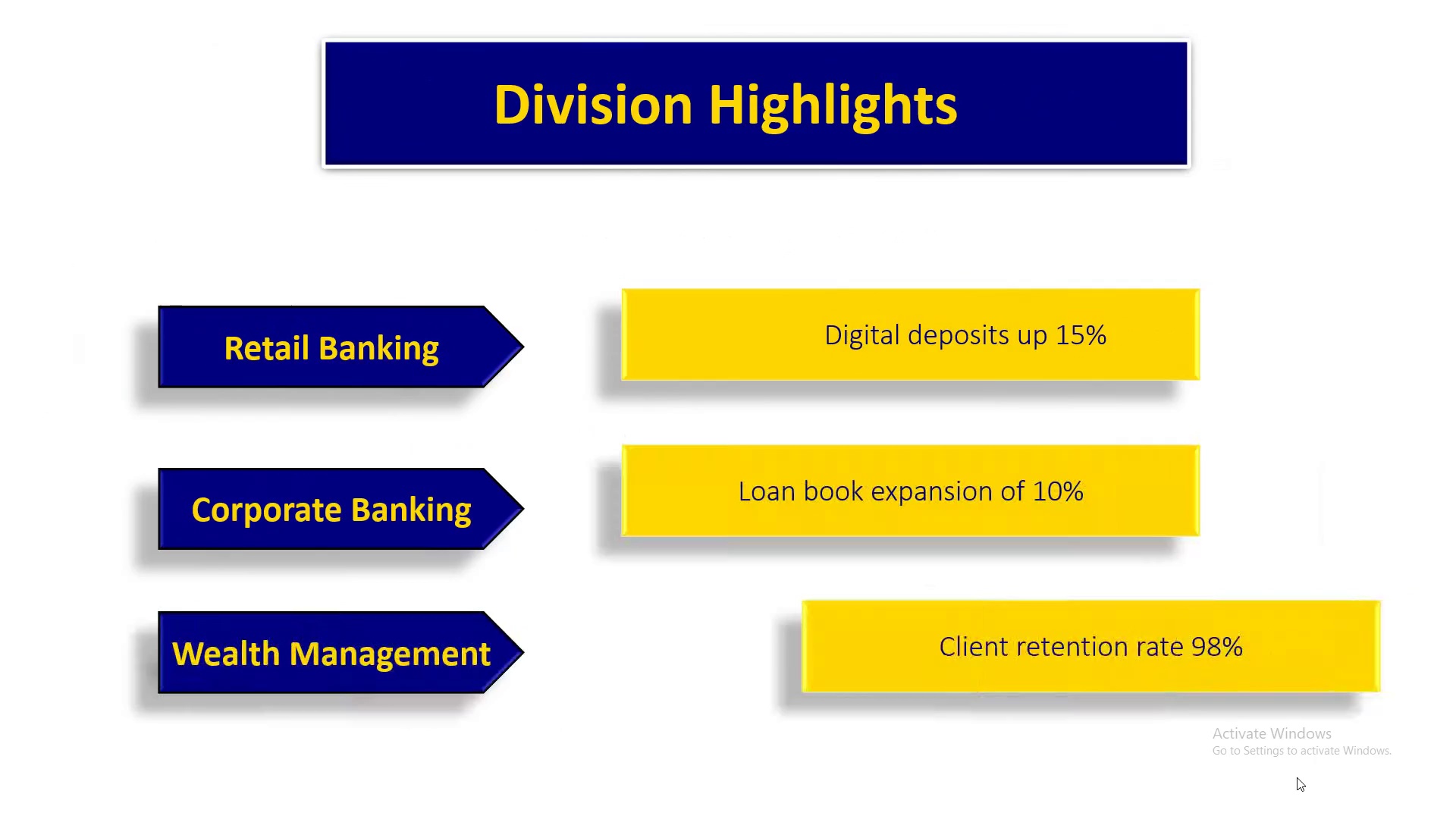 
key(ArrowRight)
 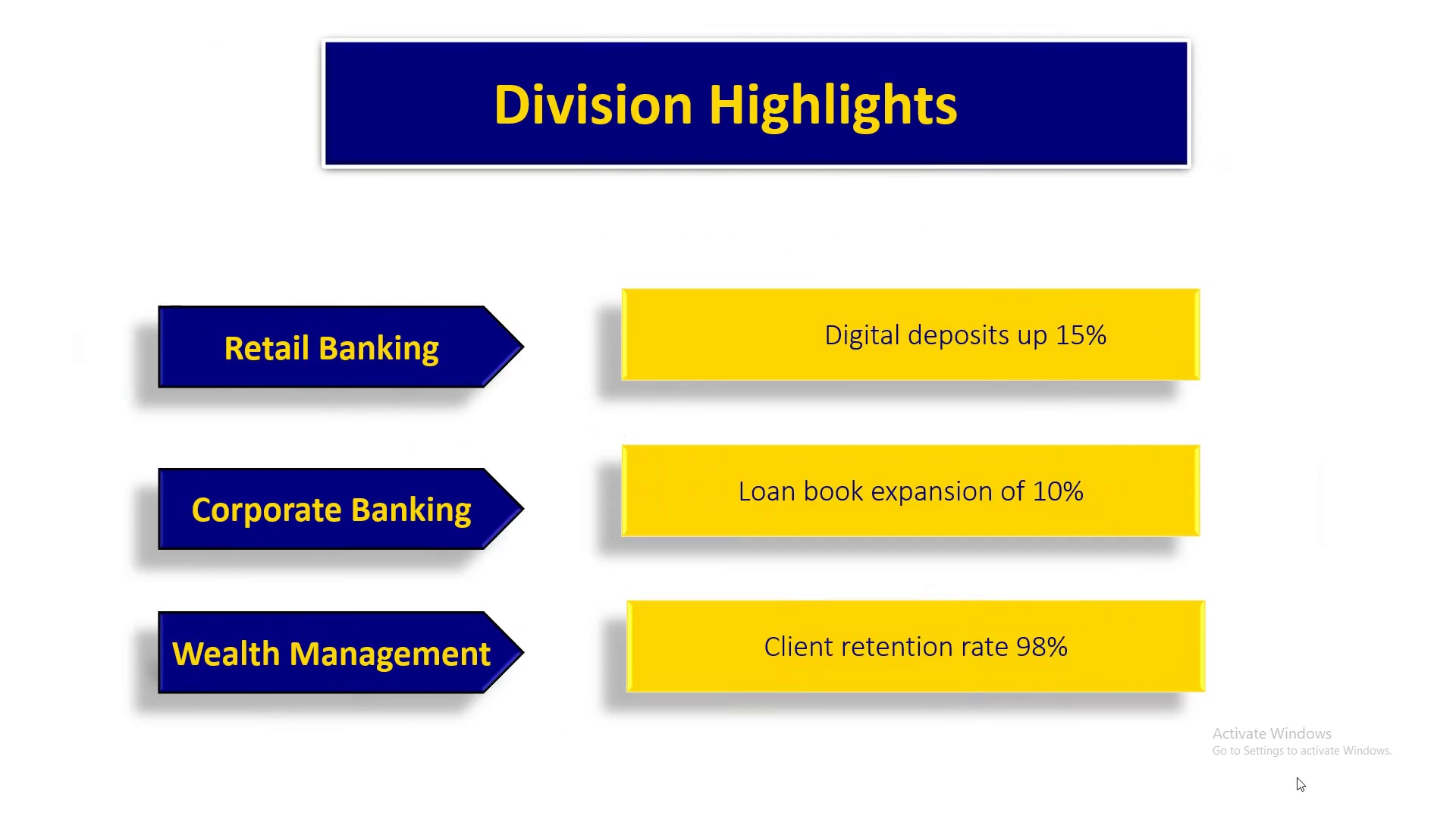 
key(ArrowRight)
 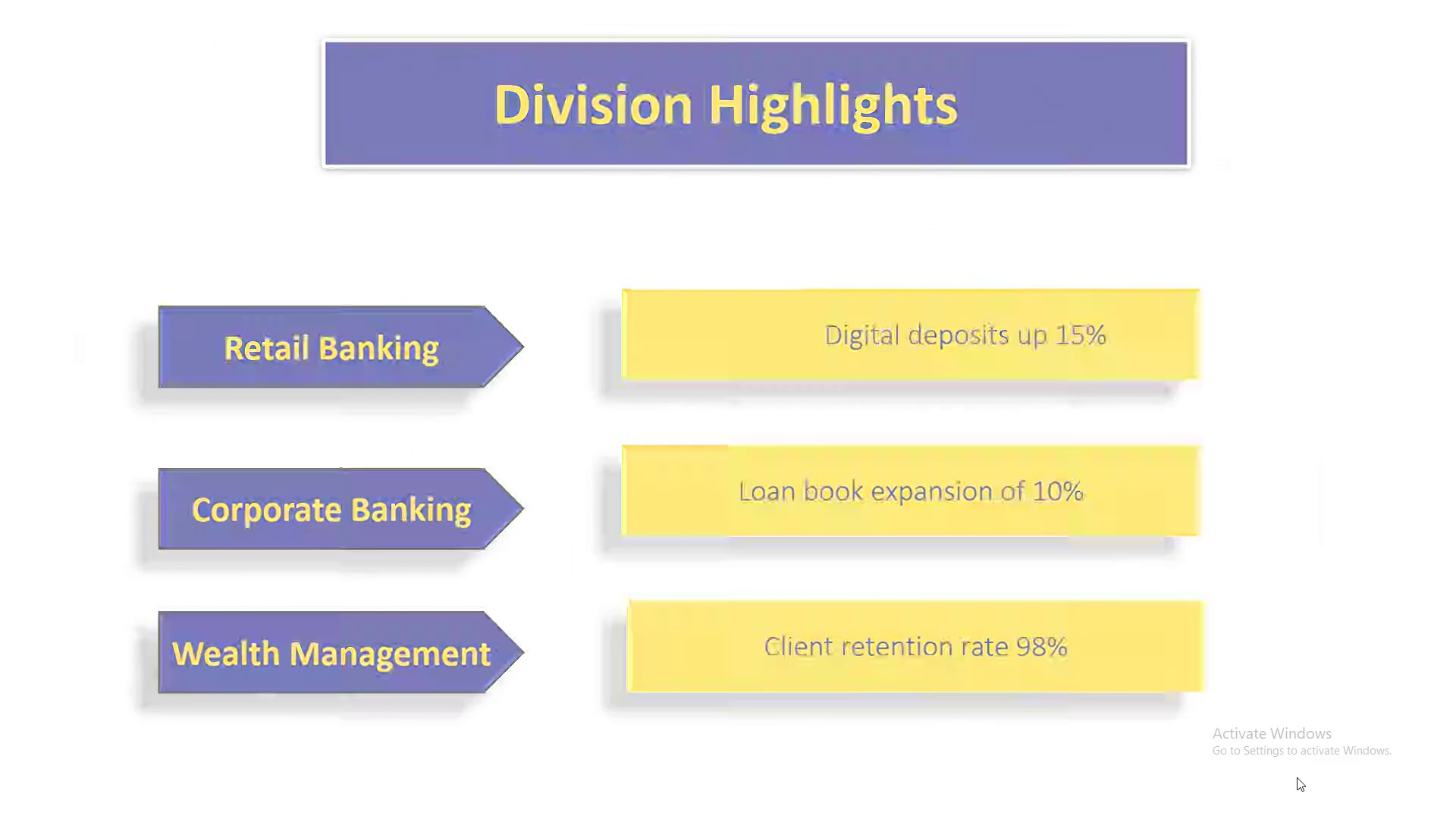 
key(ArrowRight)
 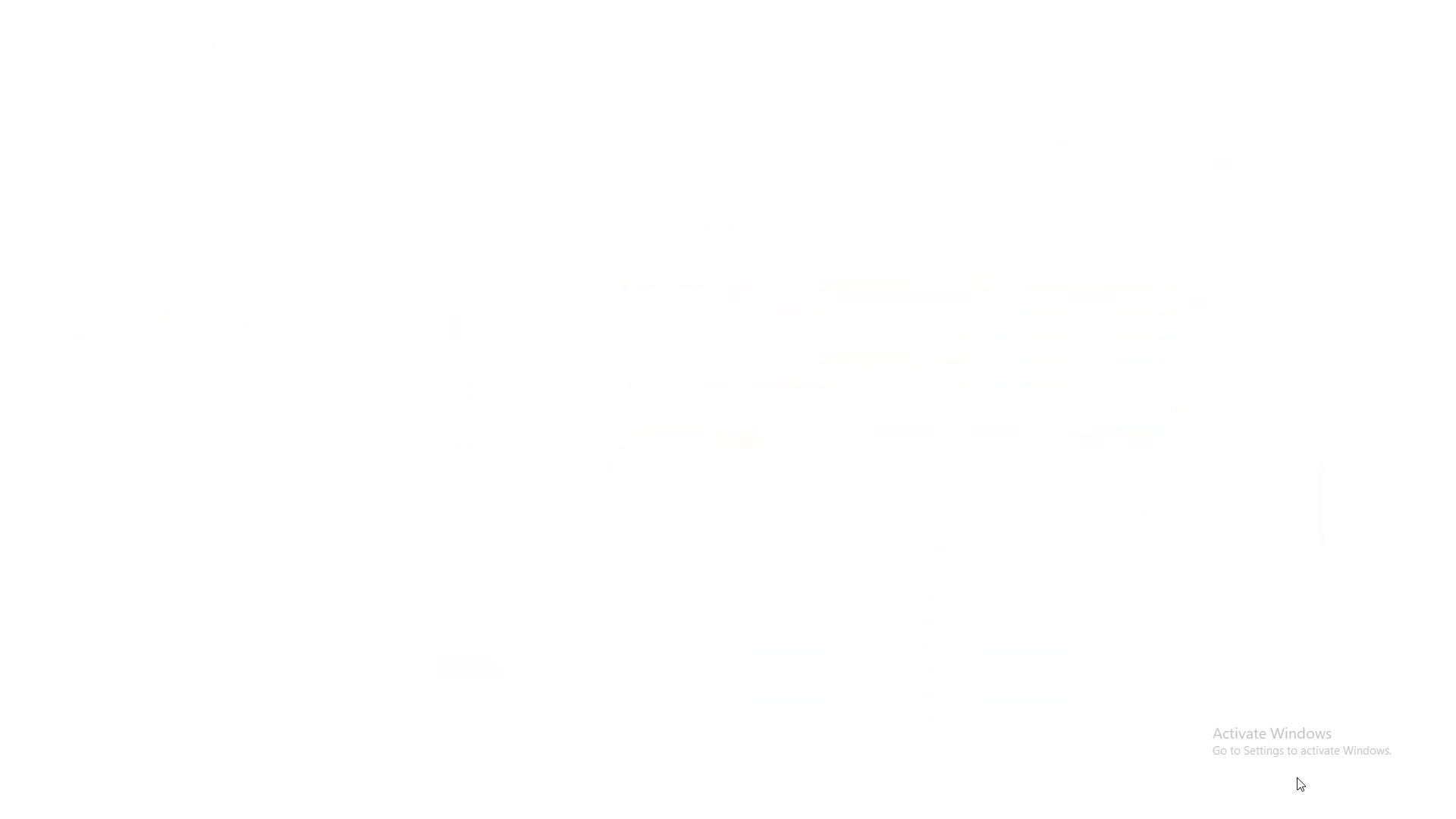 
key(ArrowRight)
 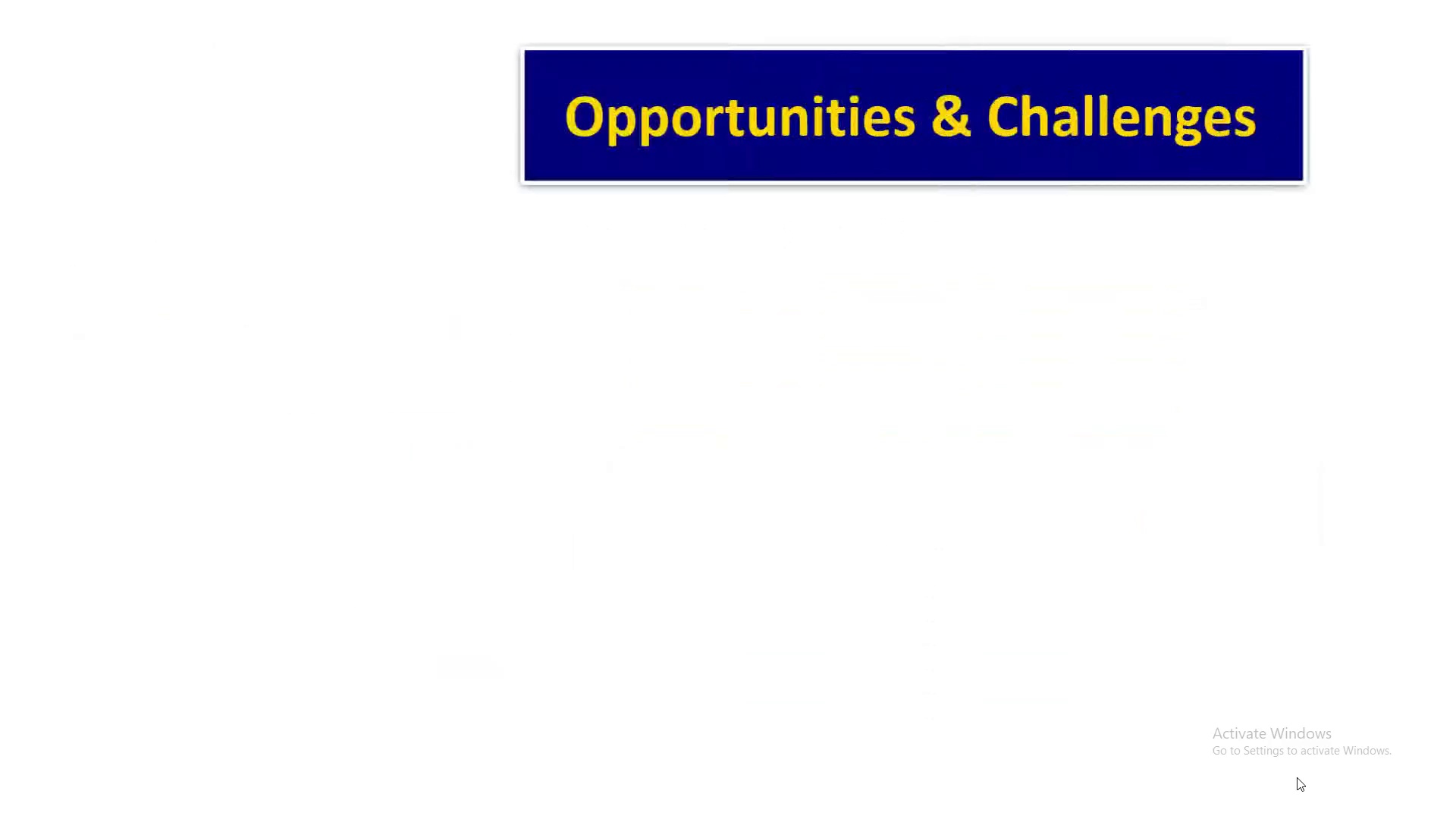 
key(ArrowRight)
 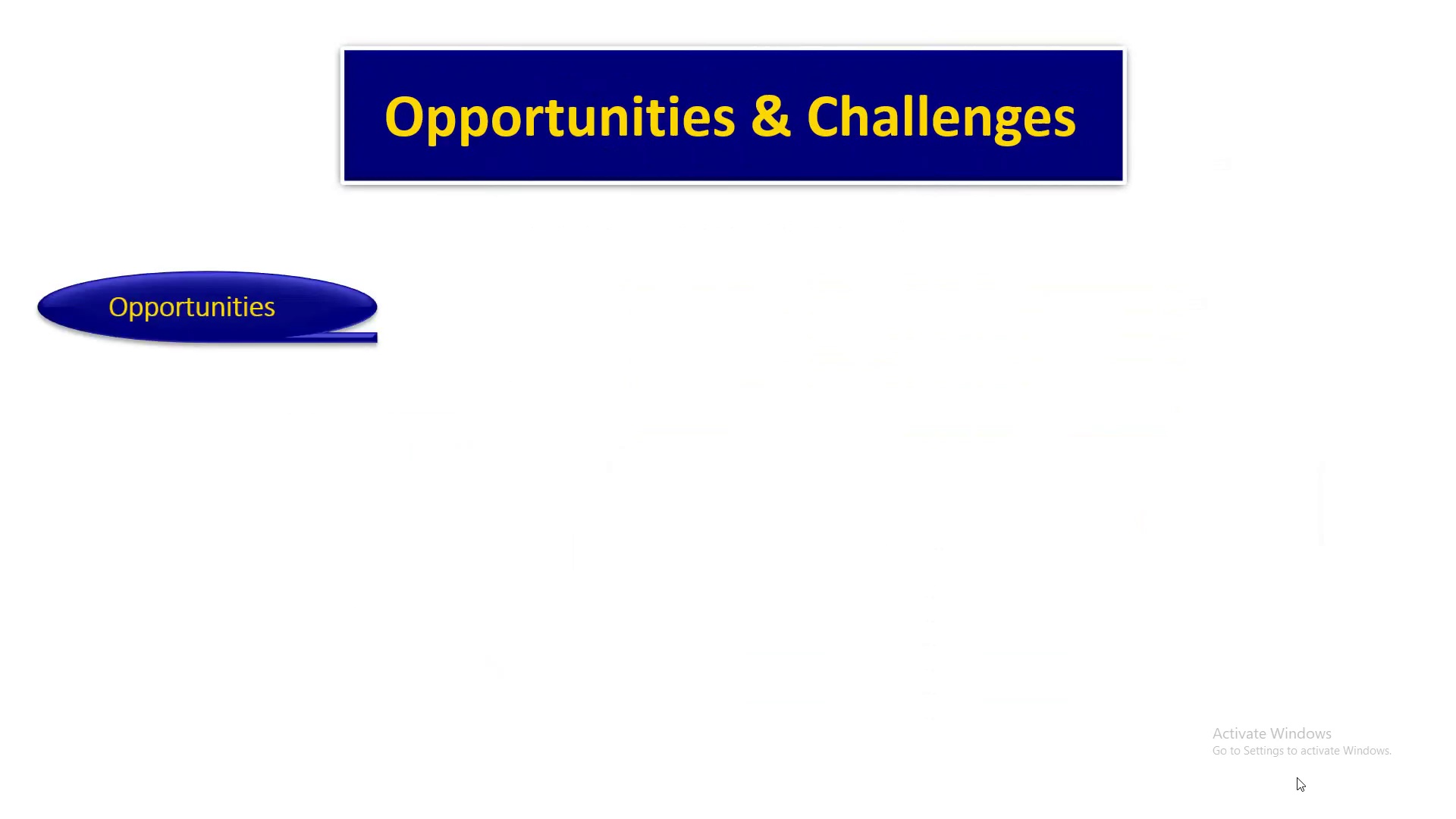 
key(ArrowRight)
 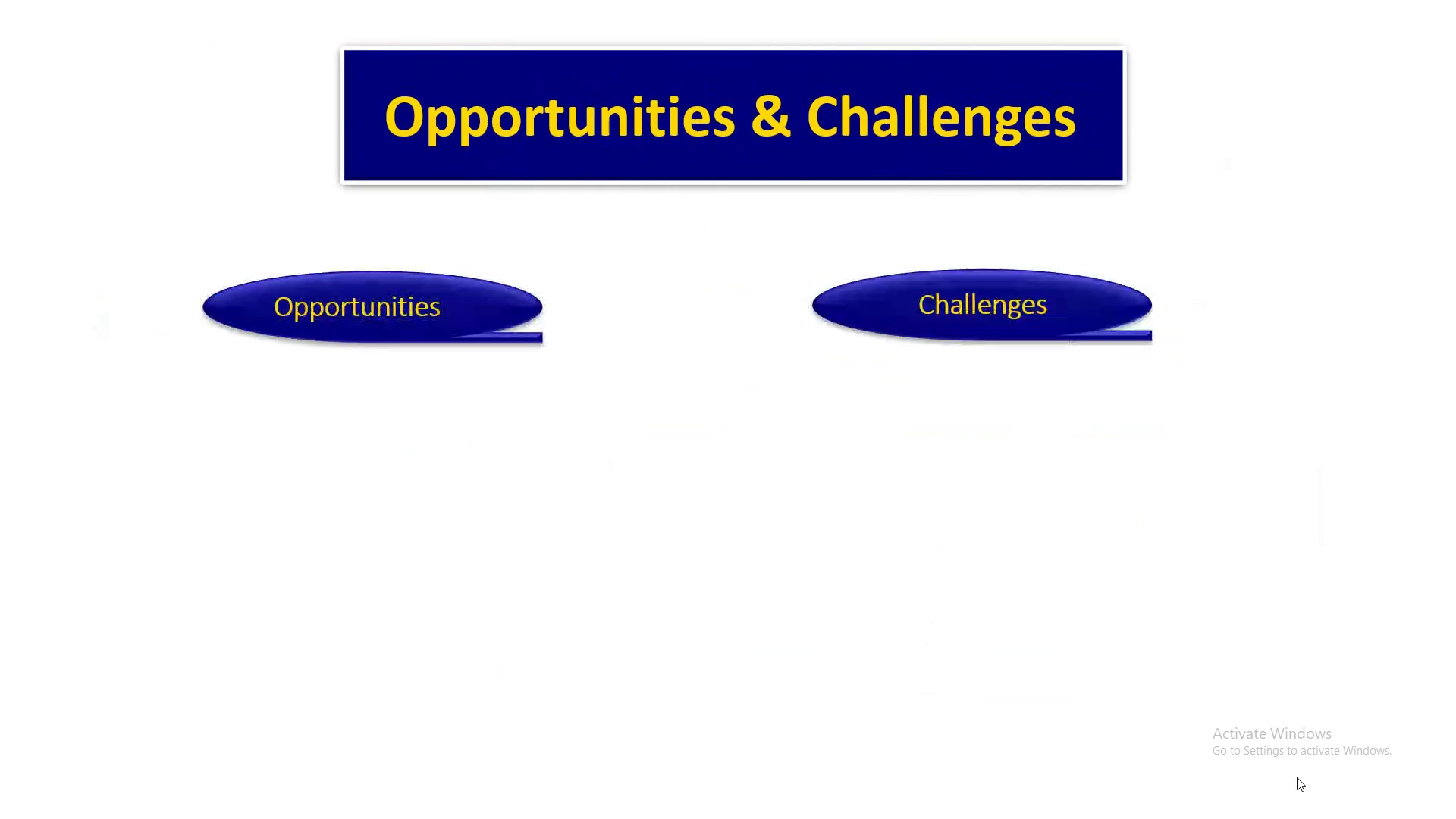 
key(ArrowRight)
 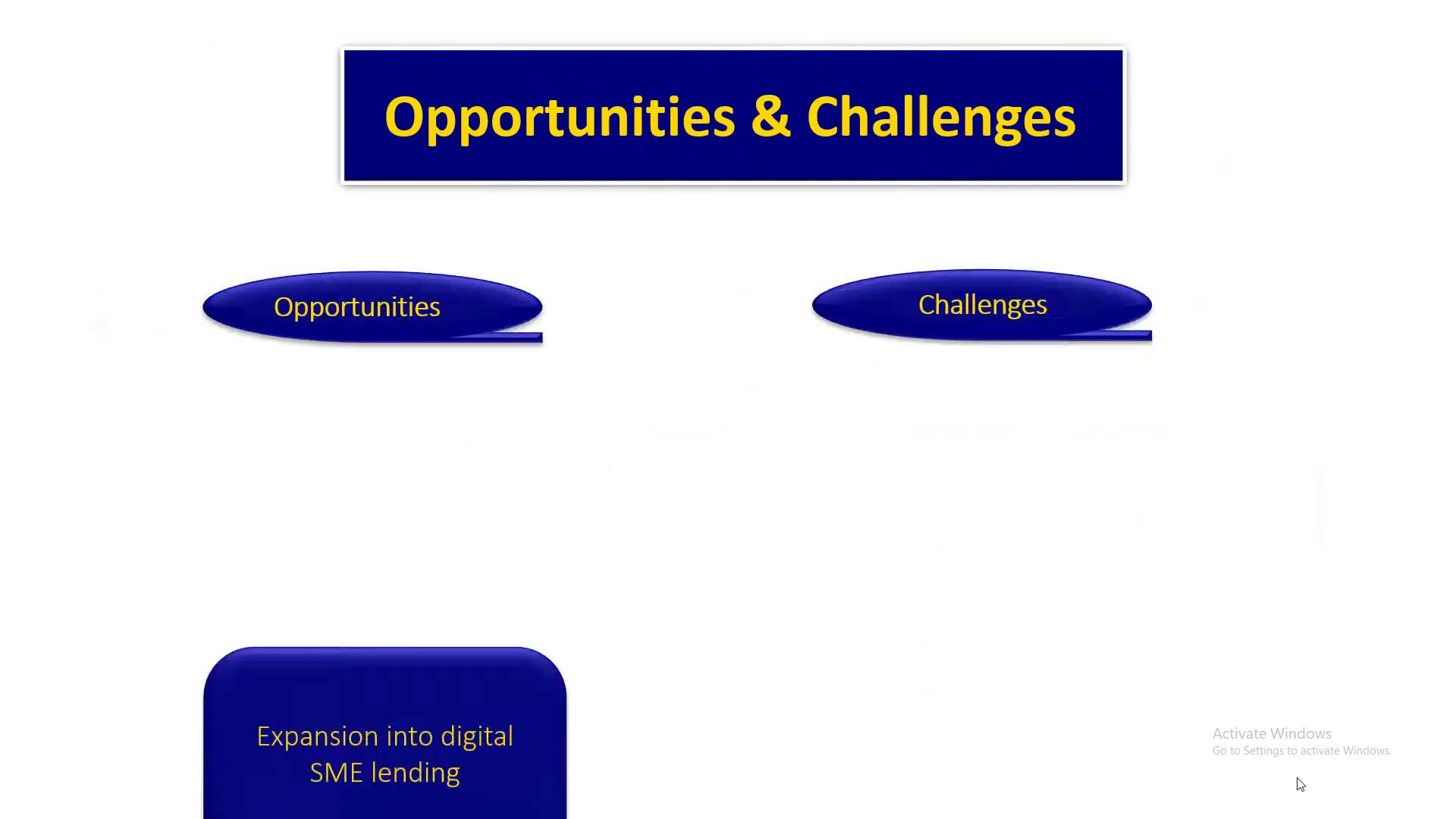 
key(ArrowRight)
 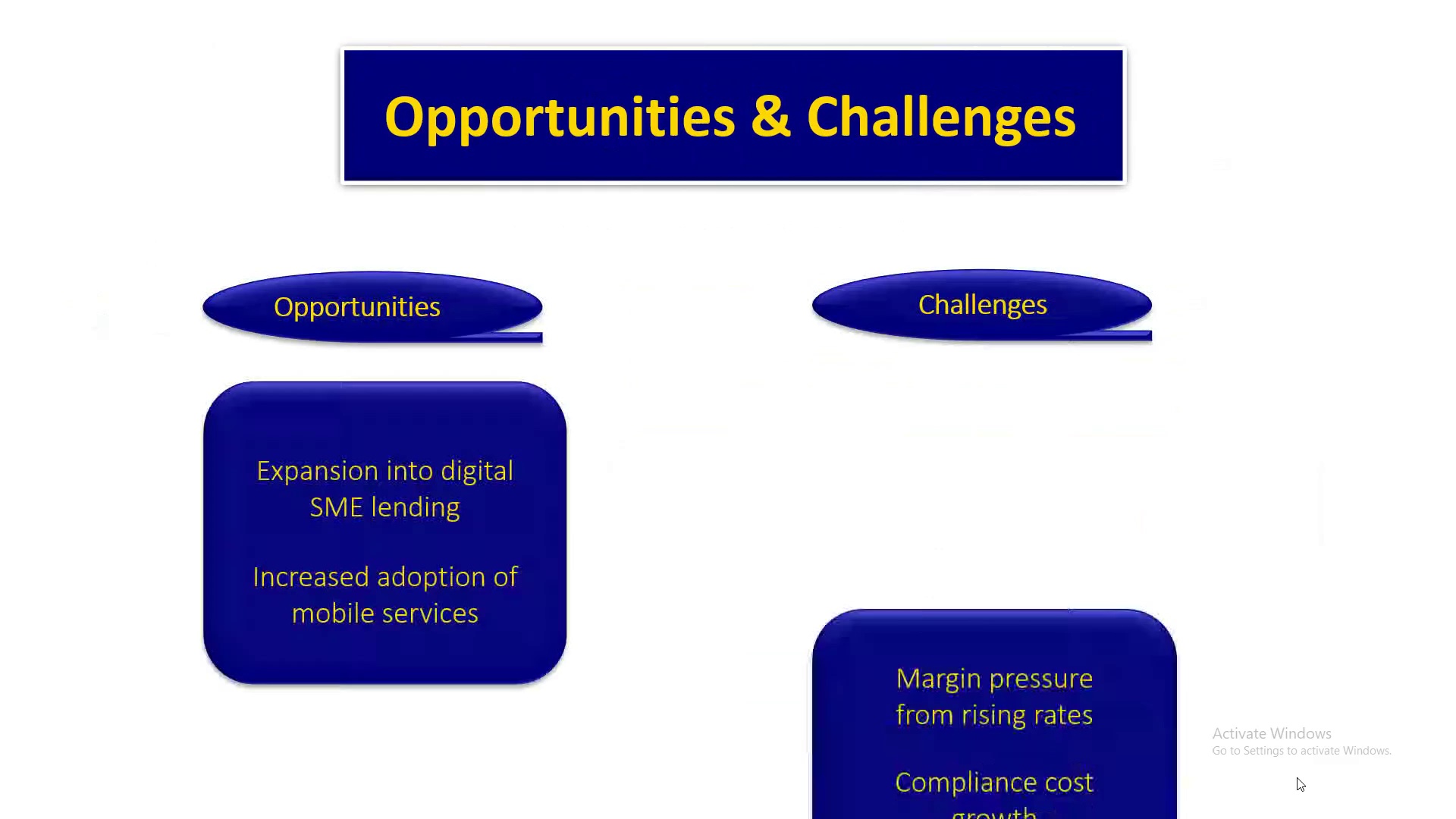 
key(ArrowRight)
 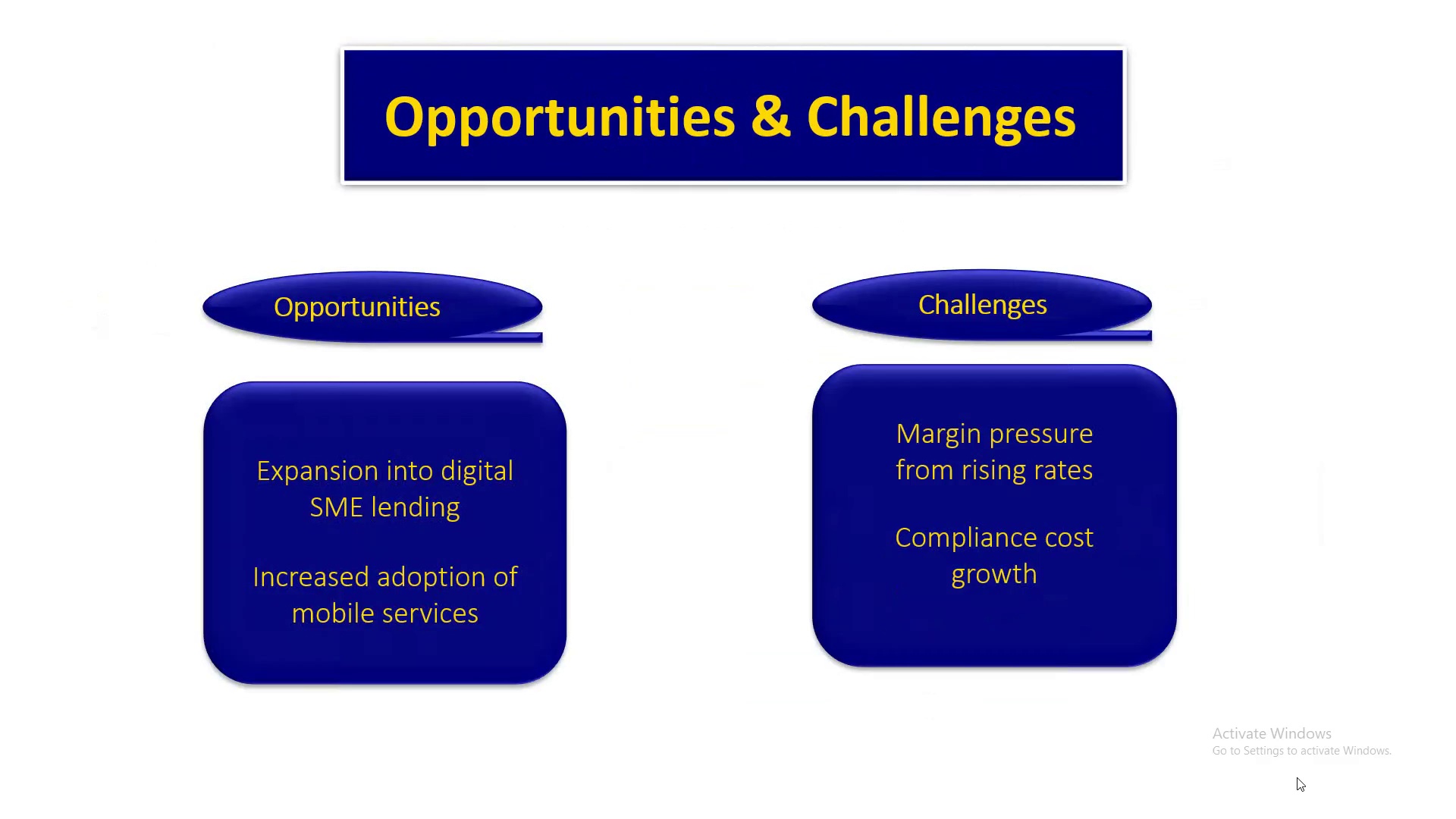 
key(ArrowRight)
 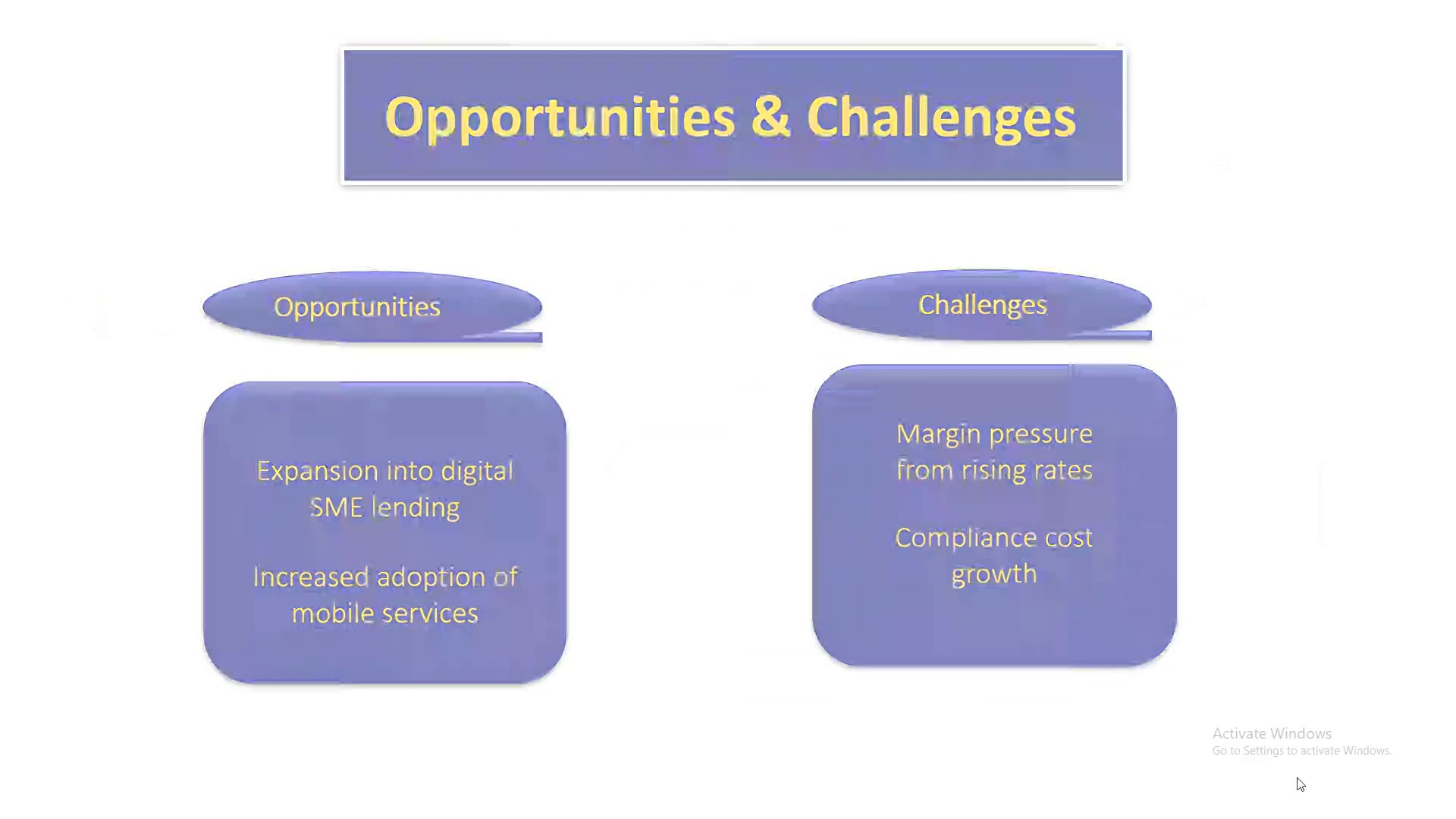 
key(ArrowRight)
 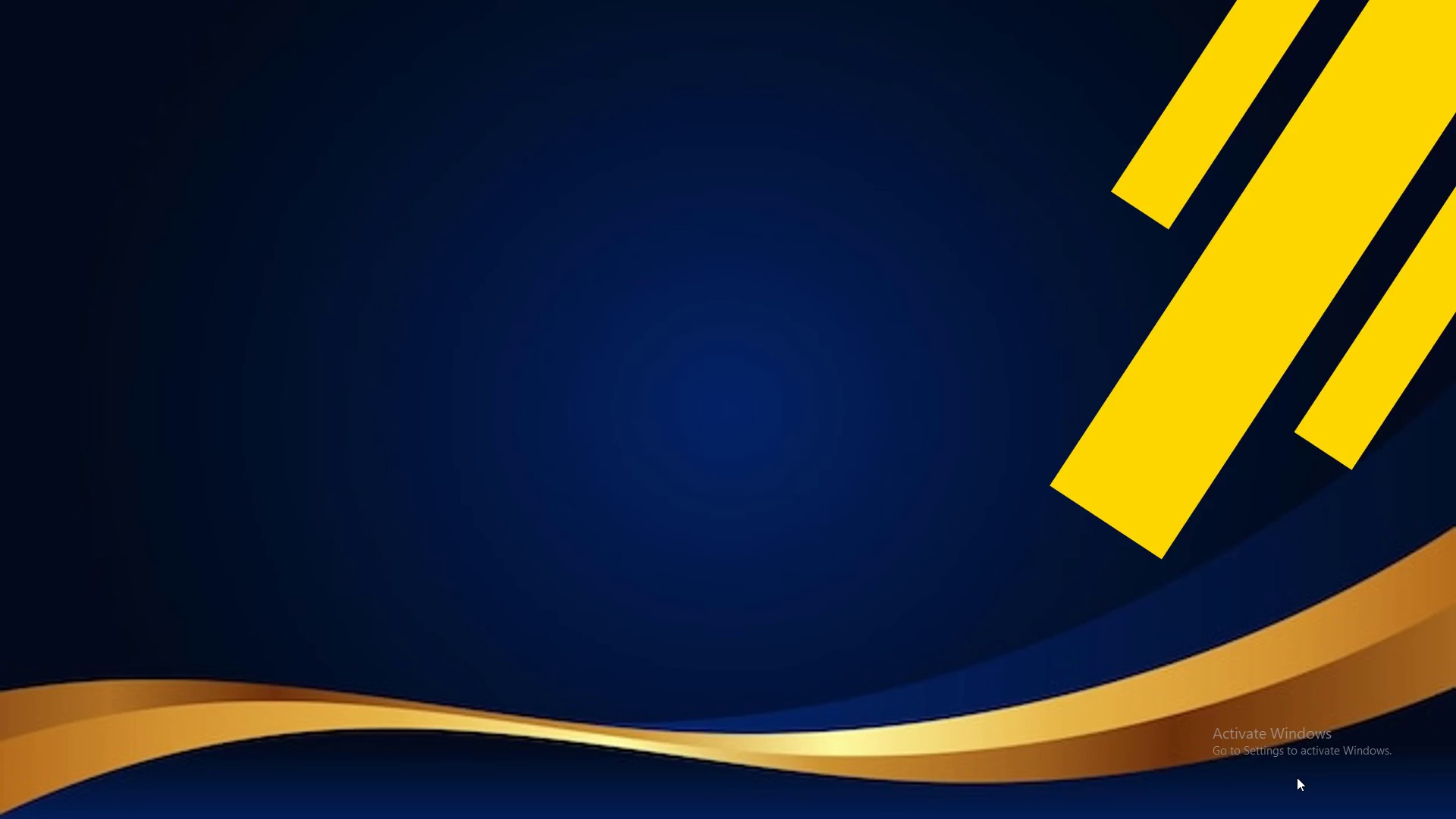 
key(ArrowRight)
 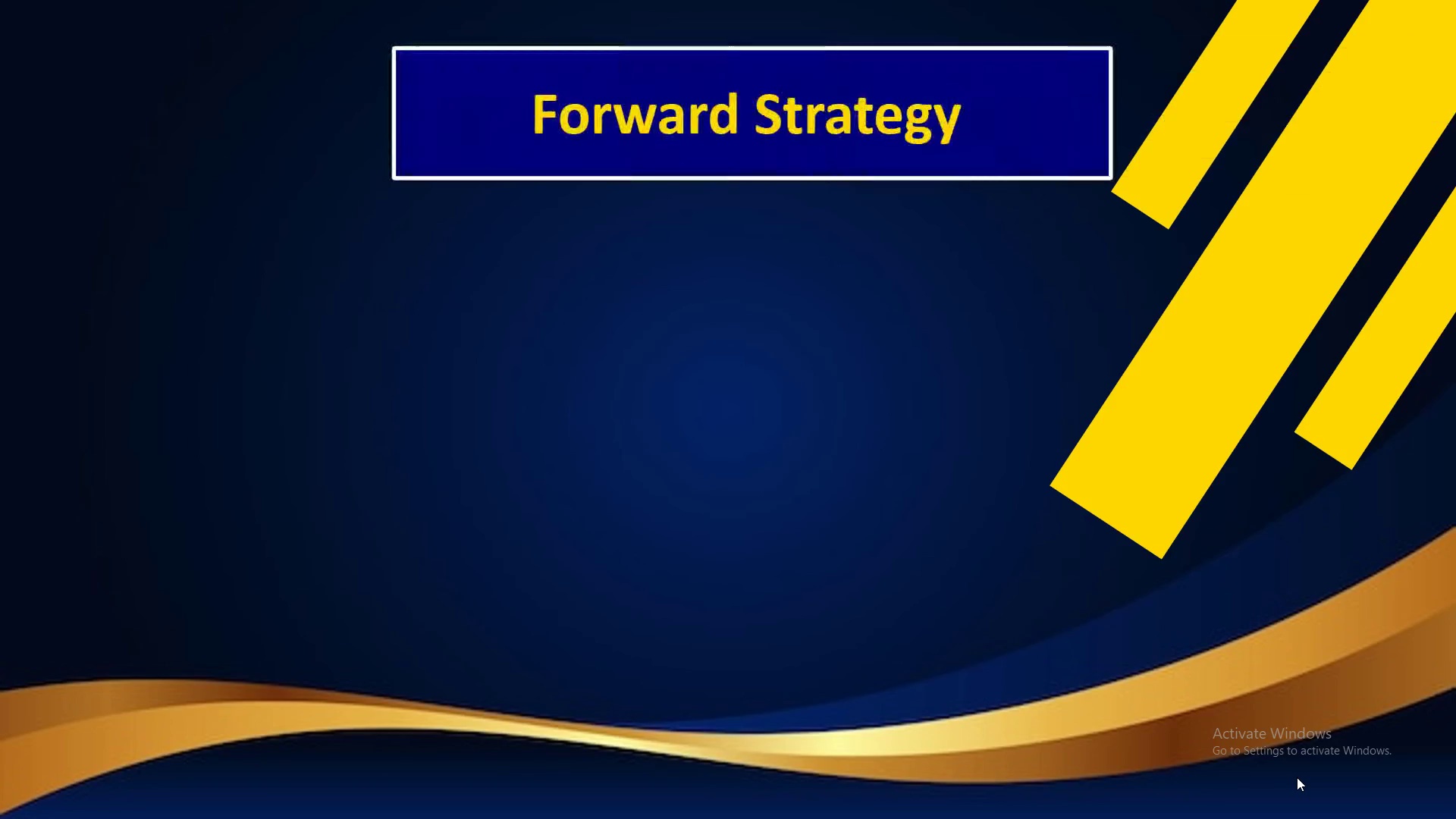 
key(ArrowRight)
 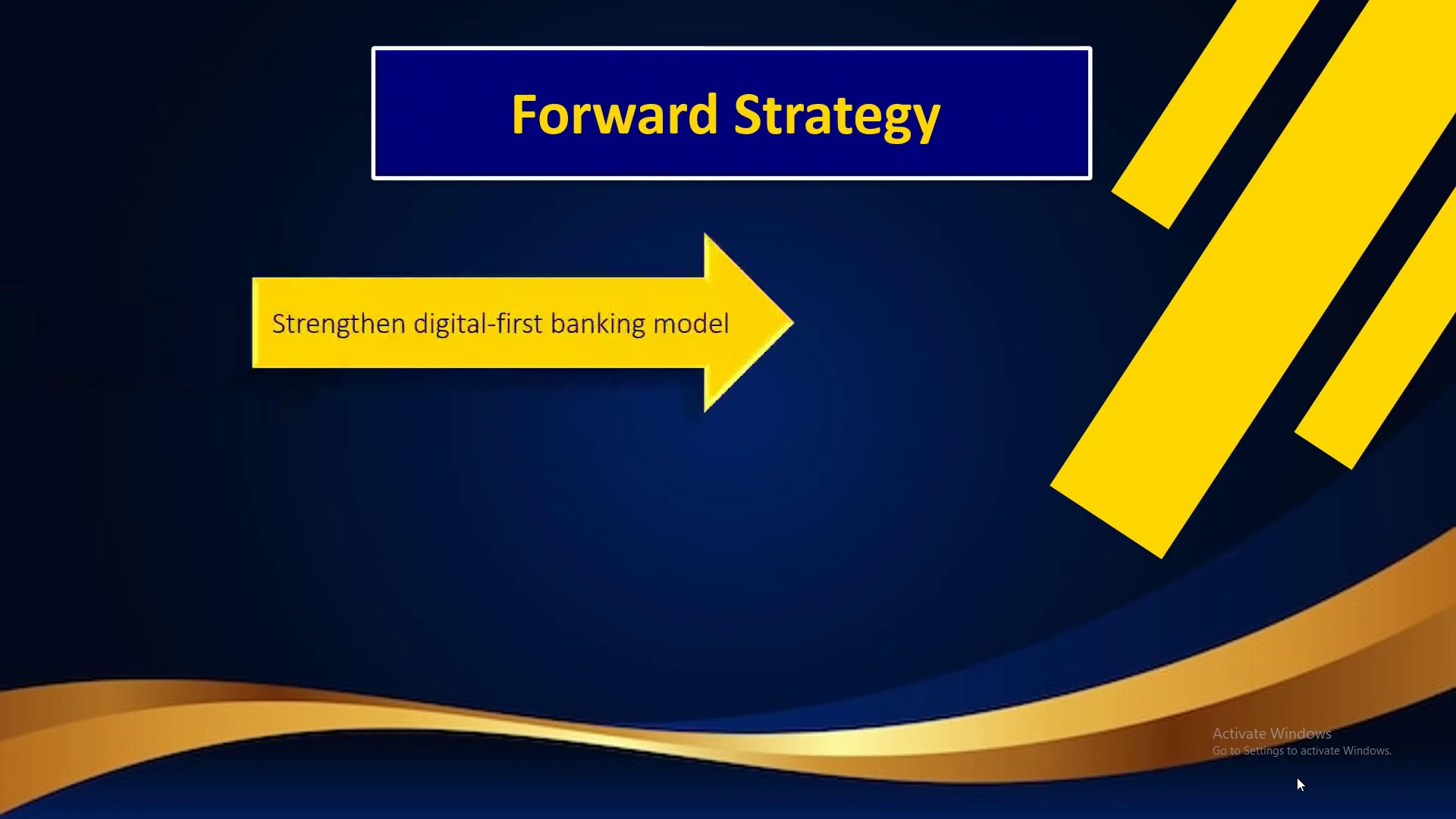 
key(ArrowRight)
 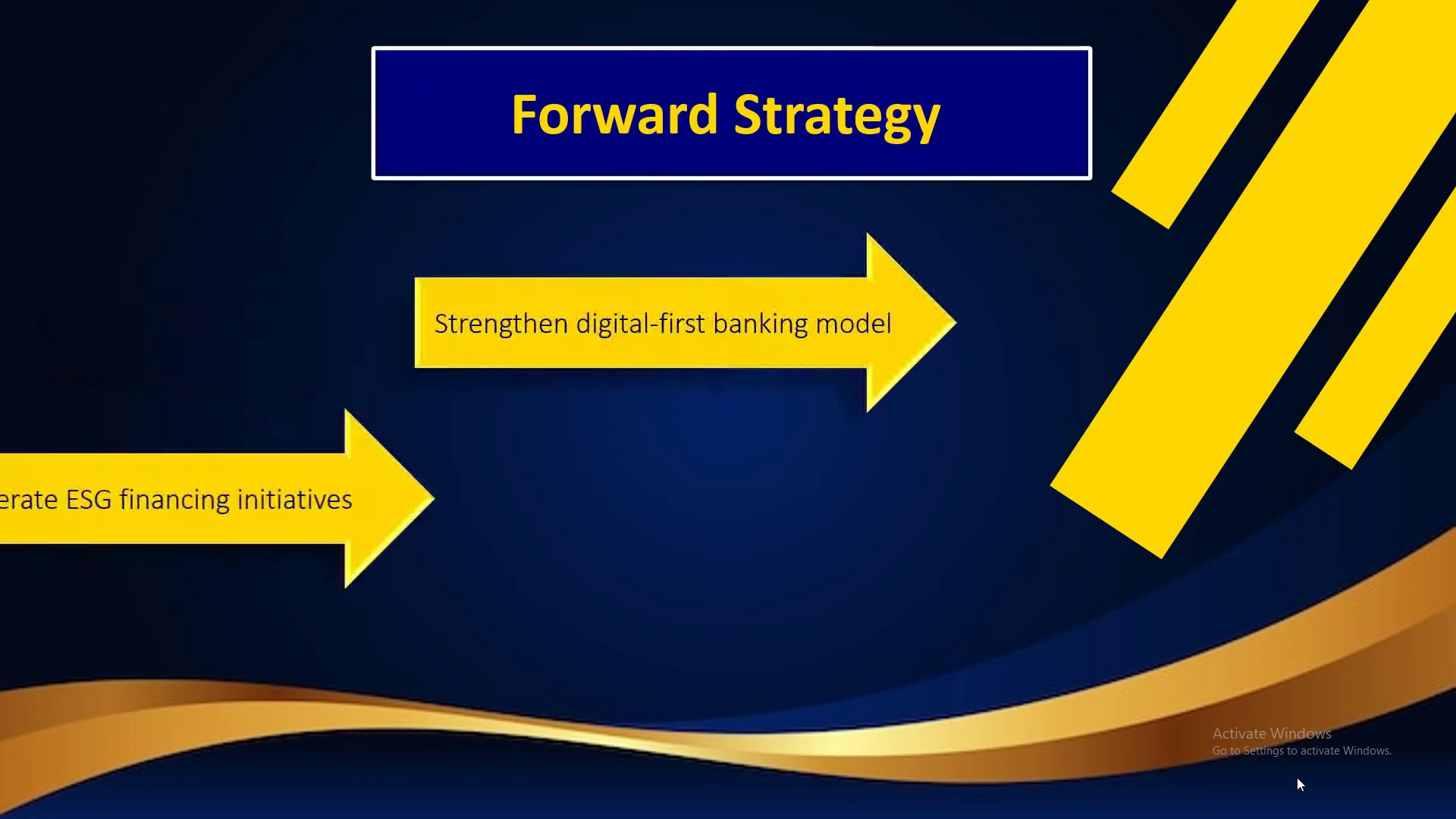 
key(ArrowRight)
 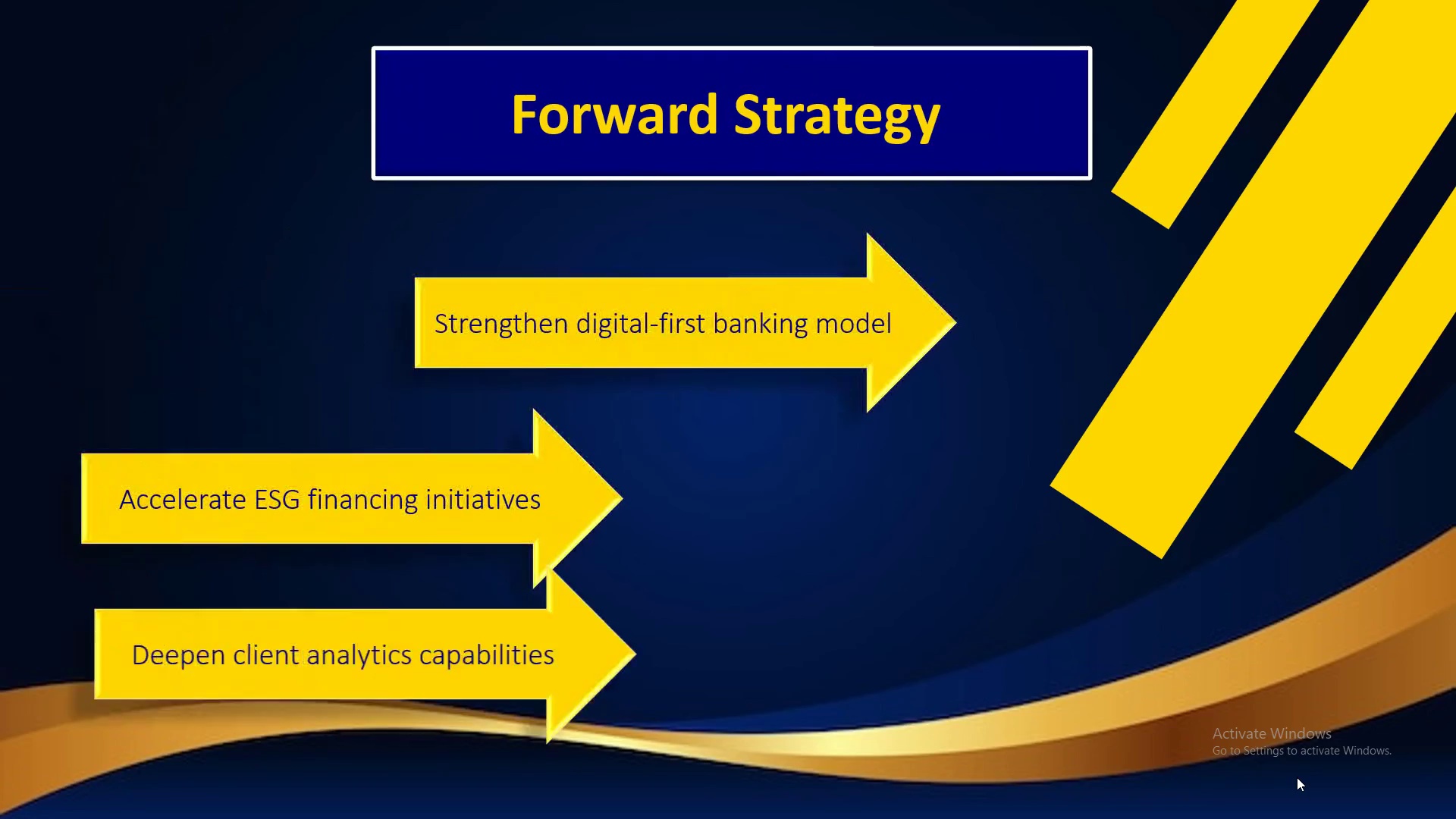 
key(ArrowRight)
 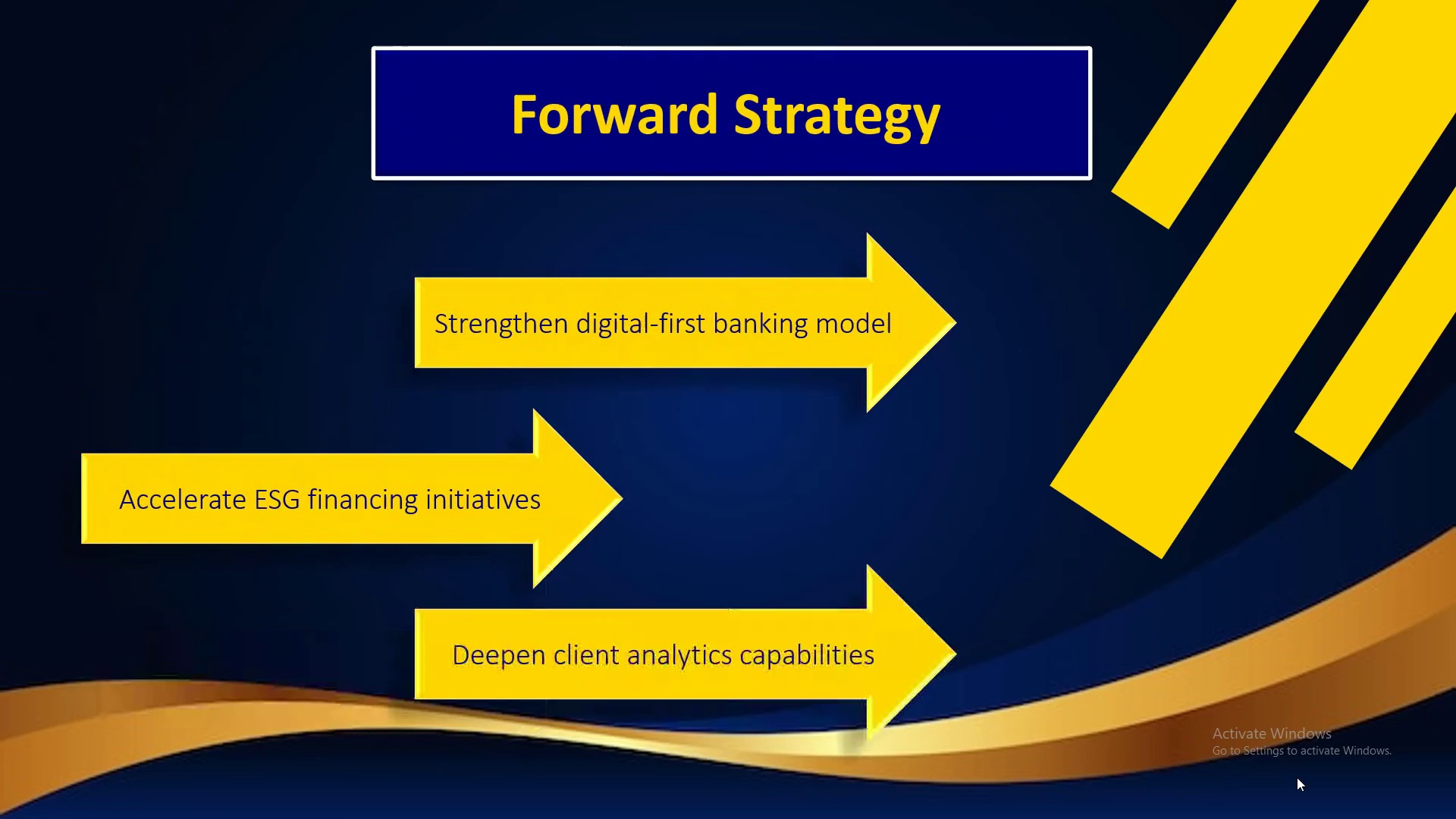 
key(Escape)
 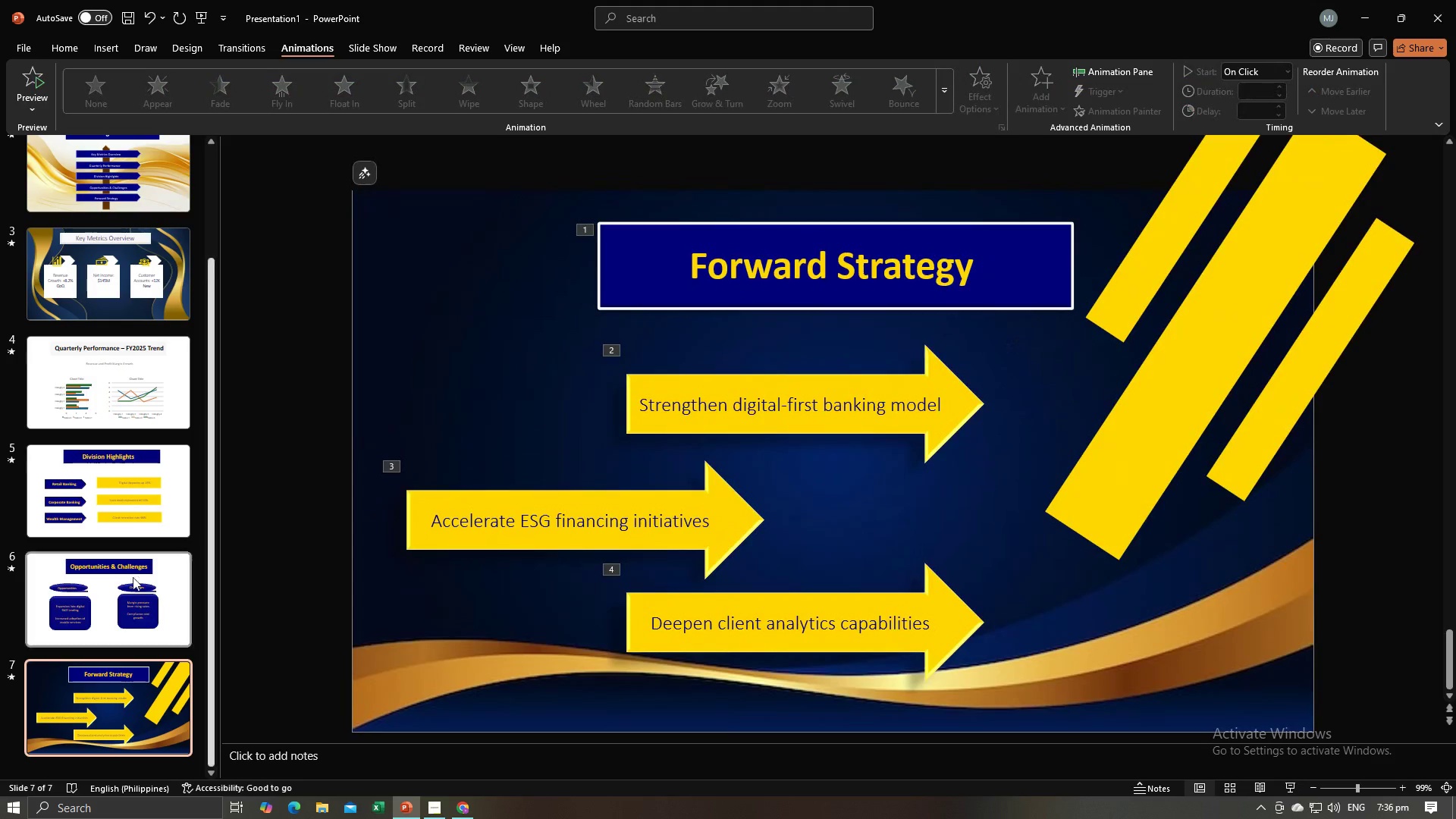 
left_click([109, 491])
 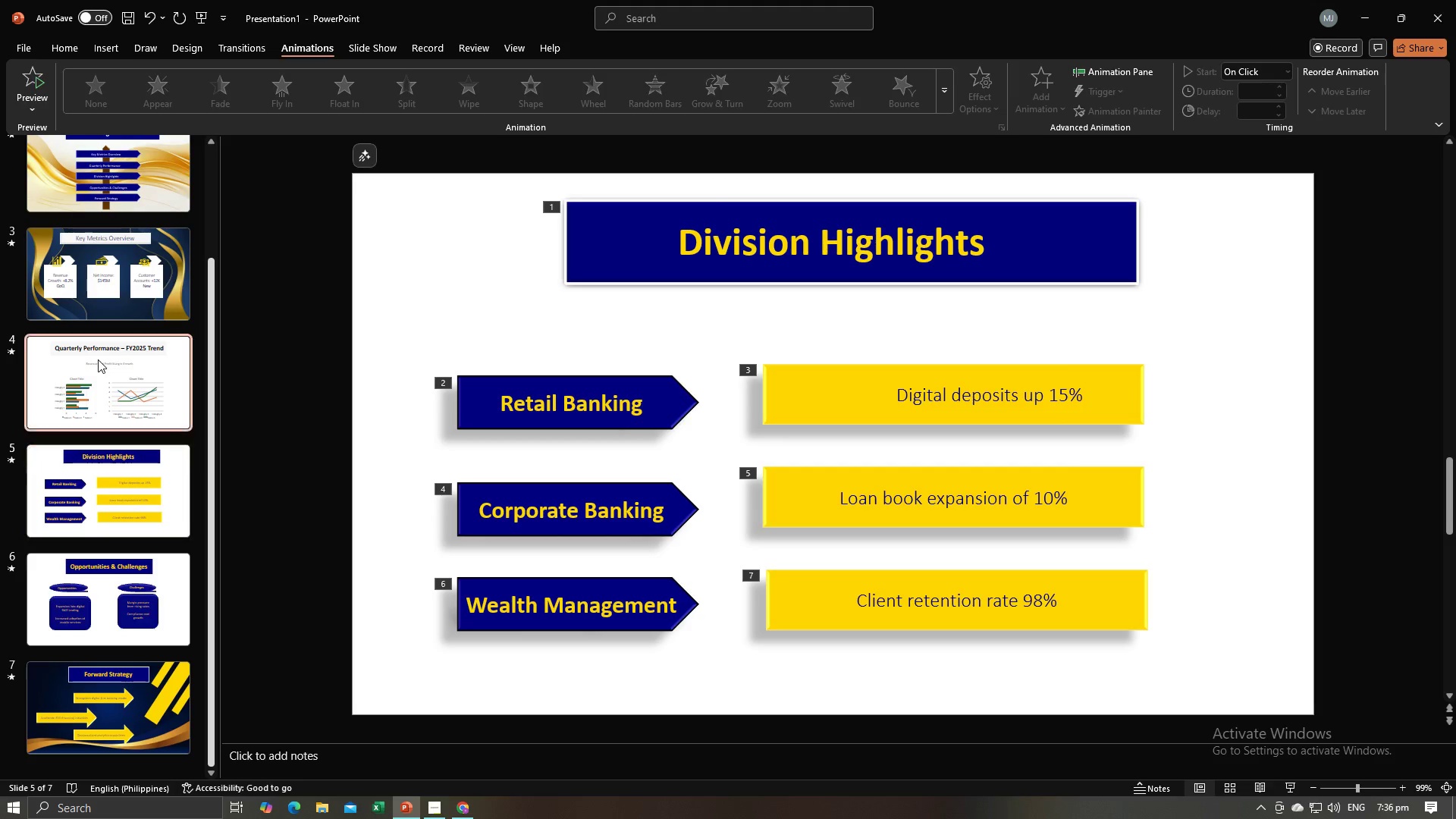 
left_click([98, 359])
 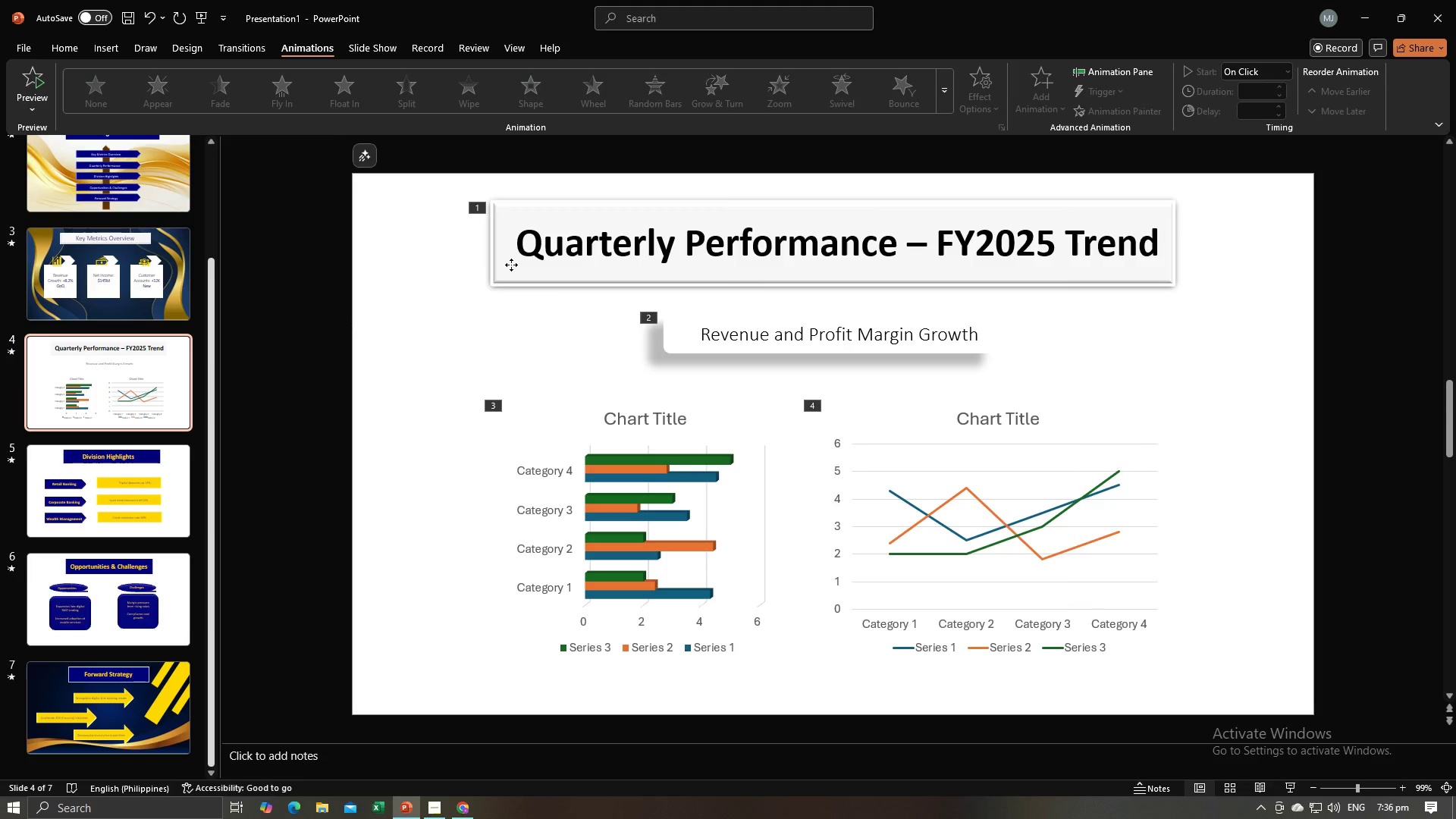 
left_click([511, 265])
 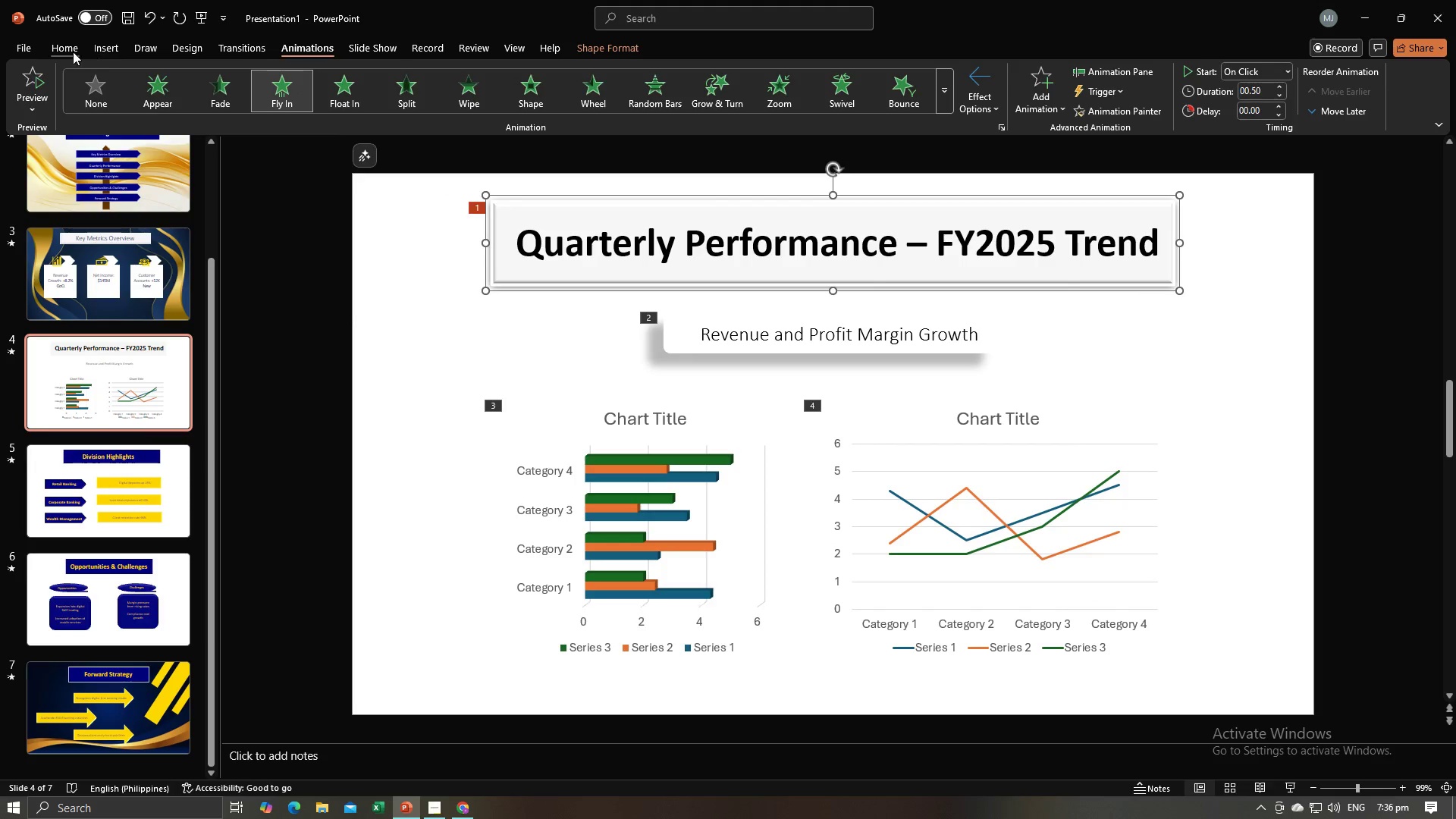 
left_click([73, 52])
 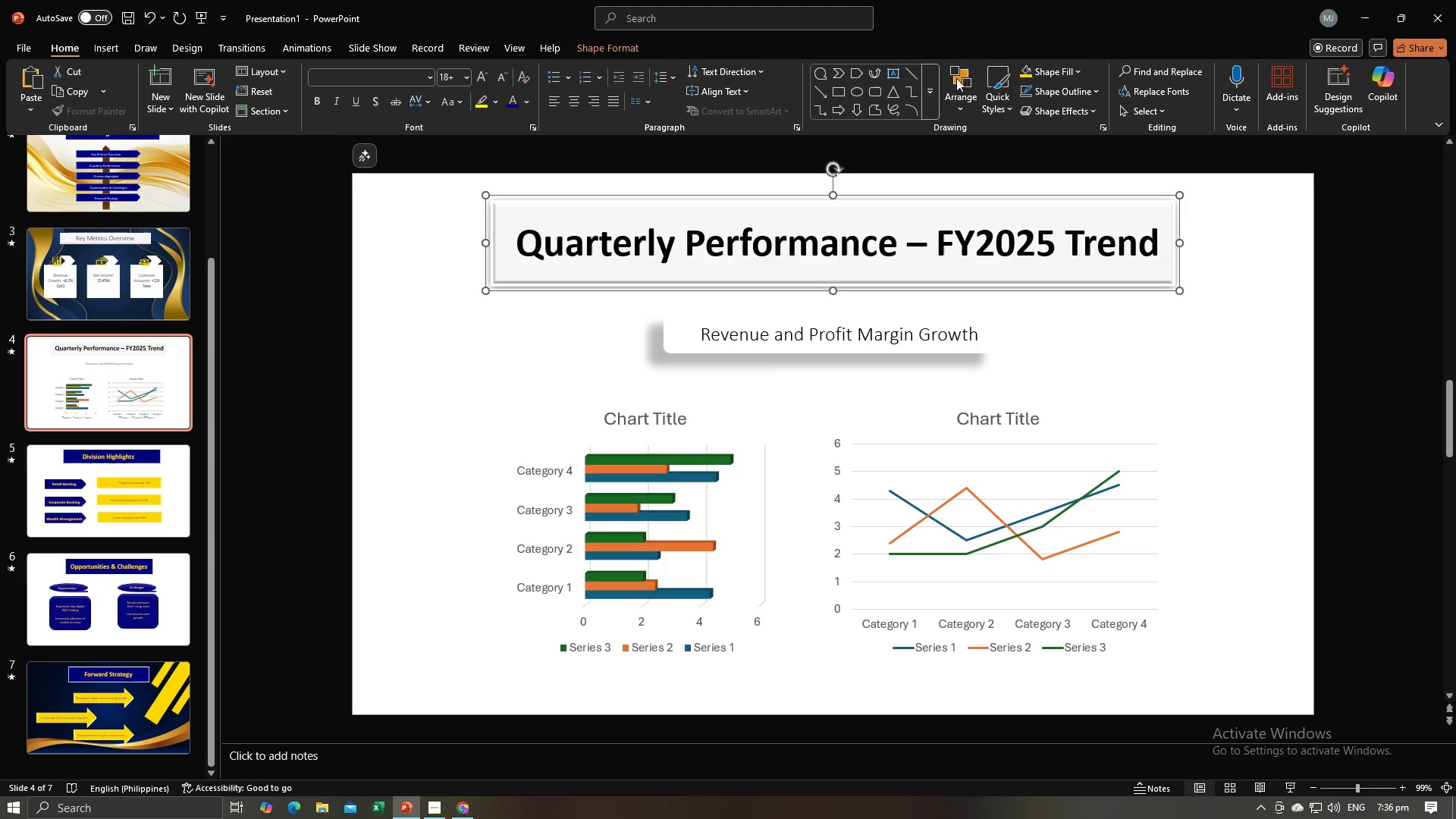 
left_click([1066, 72])
 